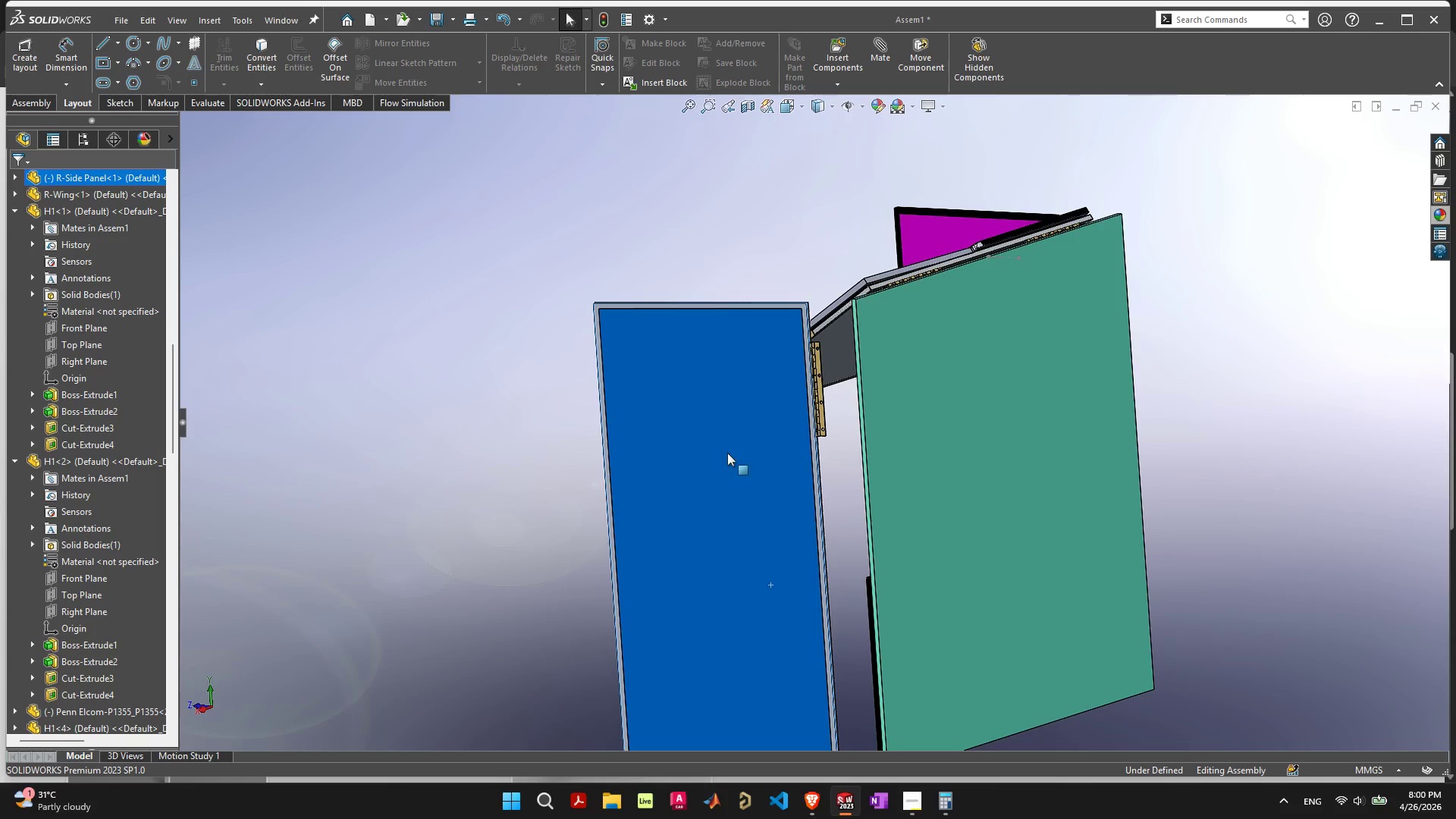 
scroll: coordinate [729, 453], scroll_direction: up, amount: 5.0
 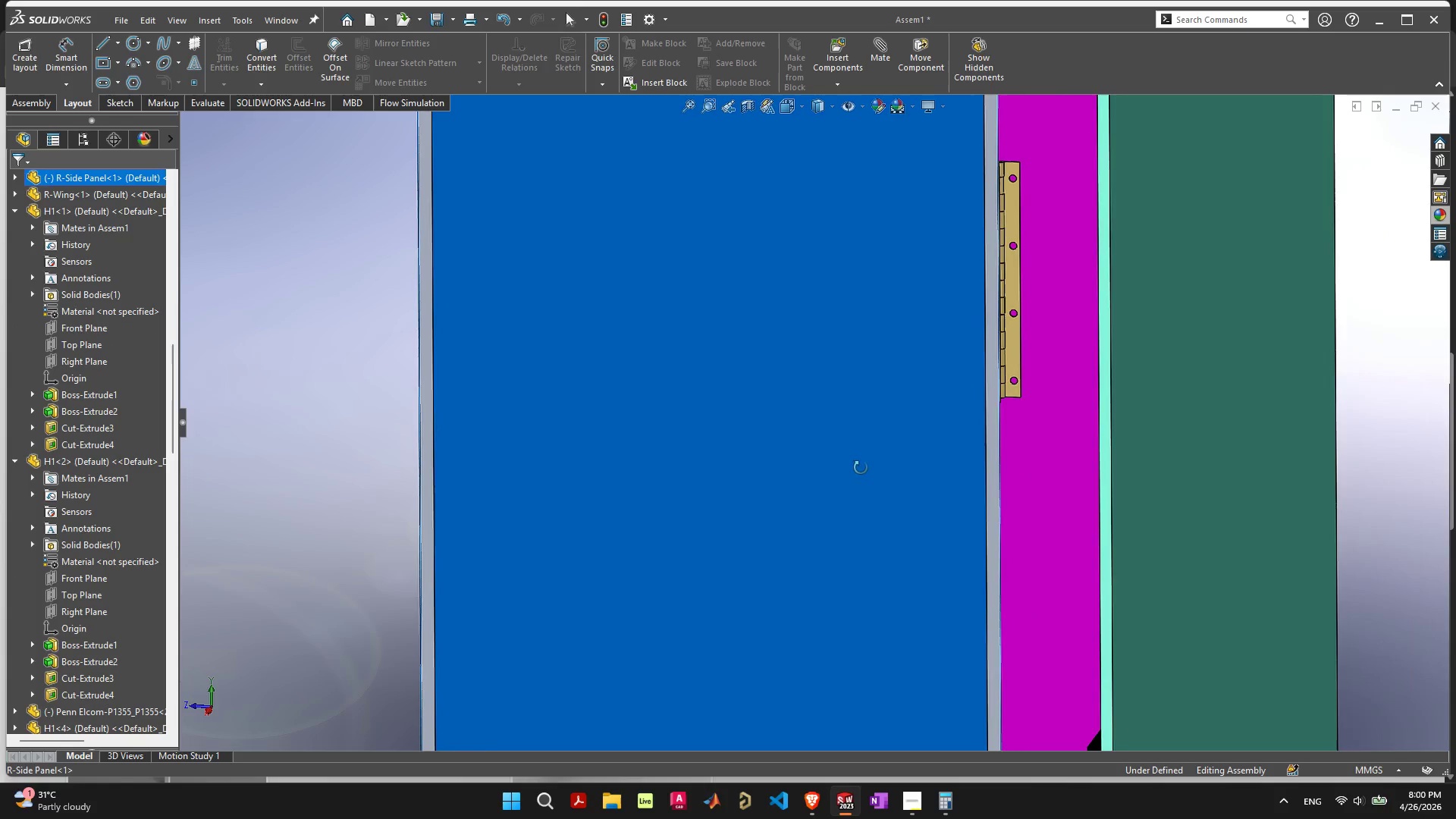 
scroll: coordinate [890, 457], scroll_direction: down, amount: 5.0
 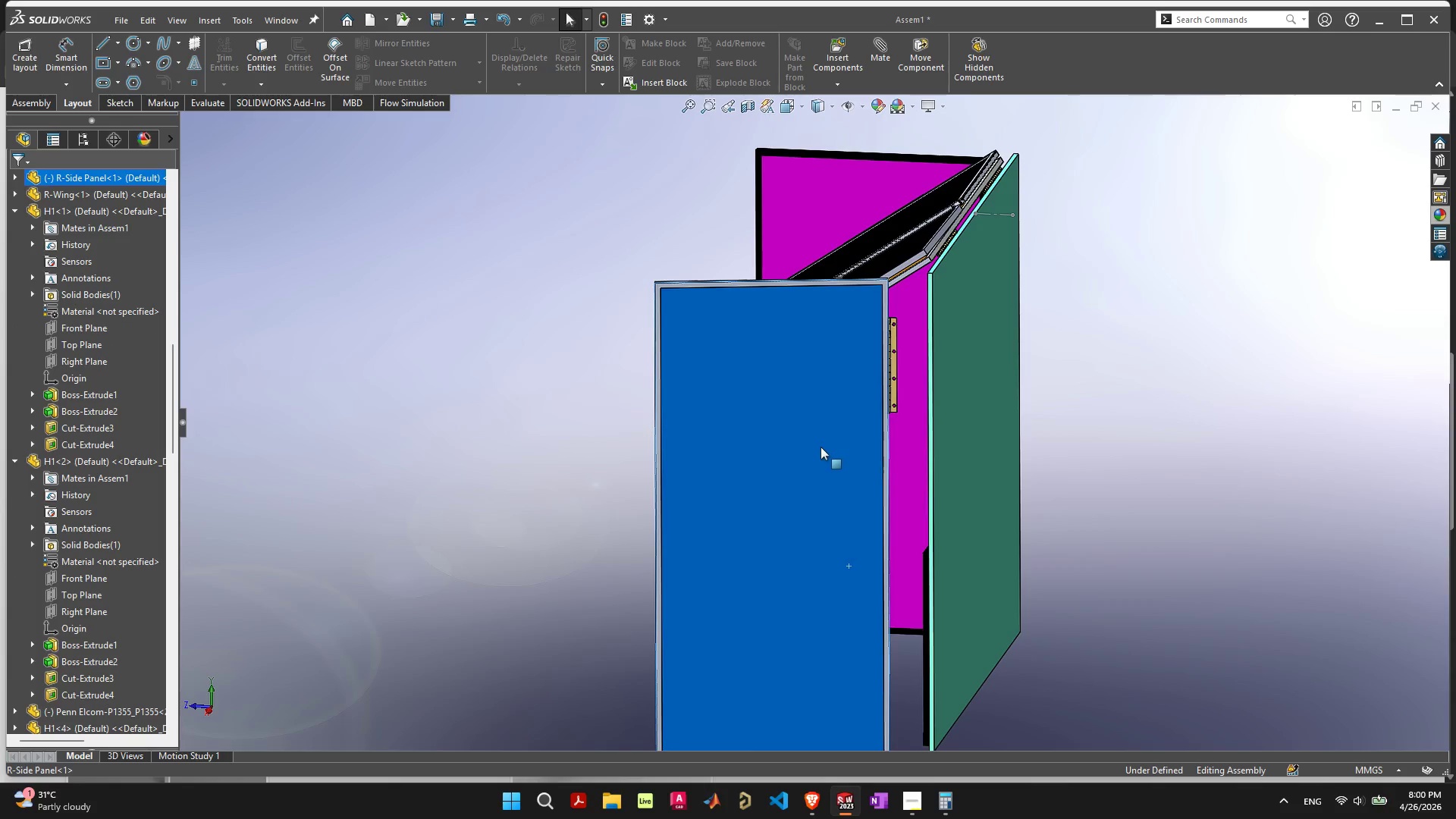 
left_click_drag(start_coordinate=[819, 447], to_coordinate=[586, 391])
 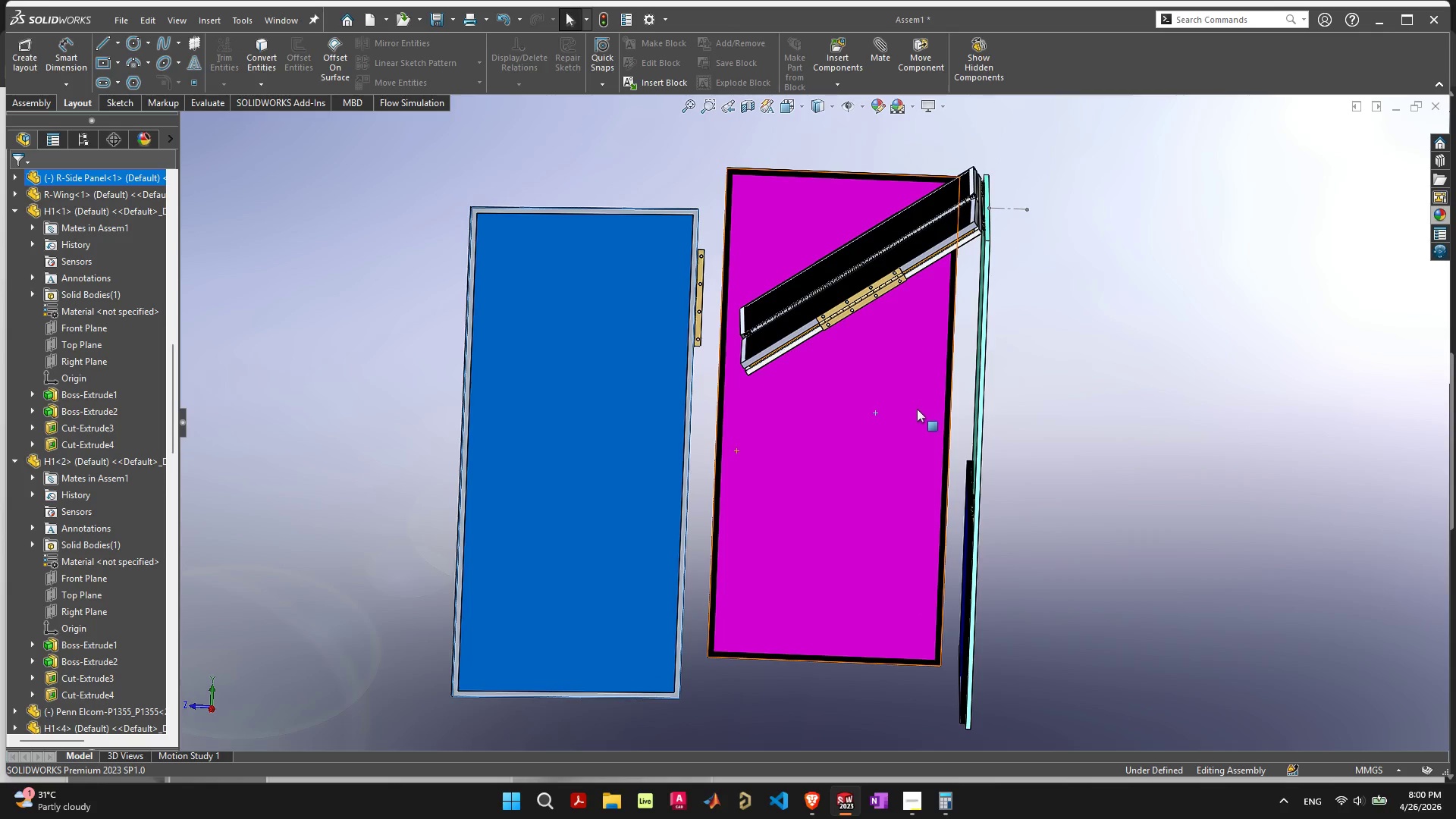 
wait(5.08)
 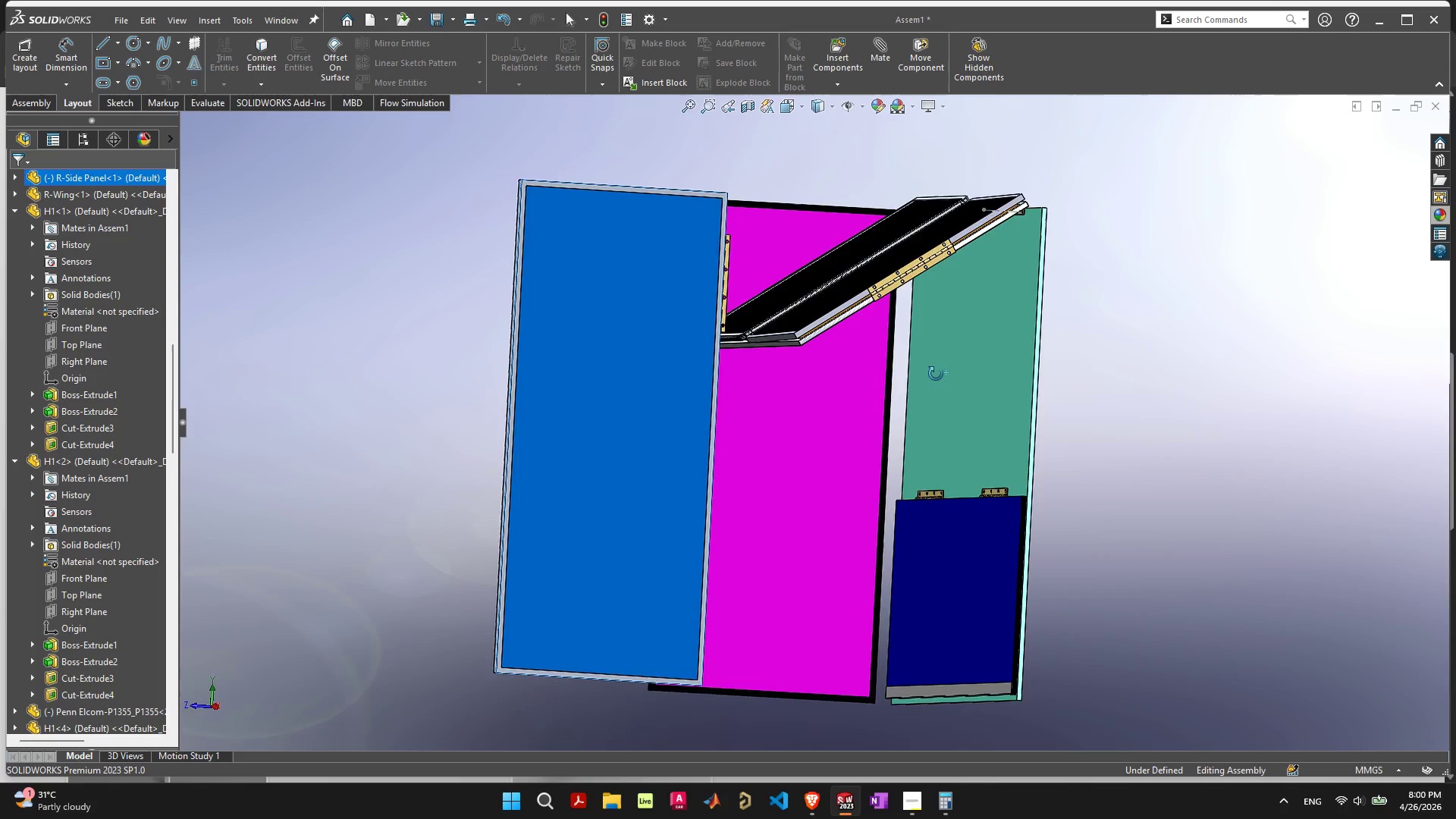 
scroll: coordinate [946, 479], scroll_direction: none, amount: 0.0
 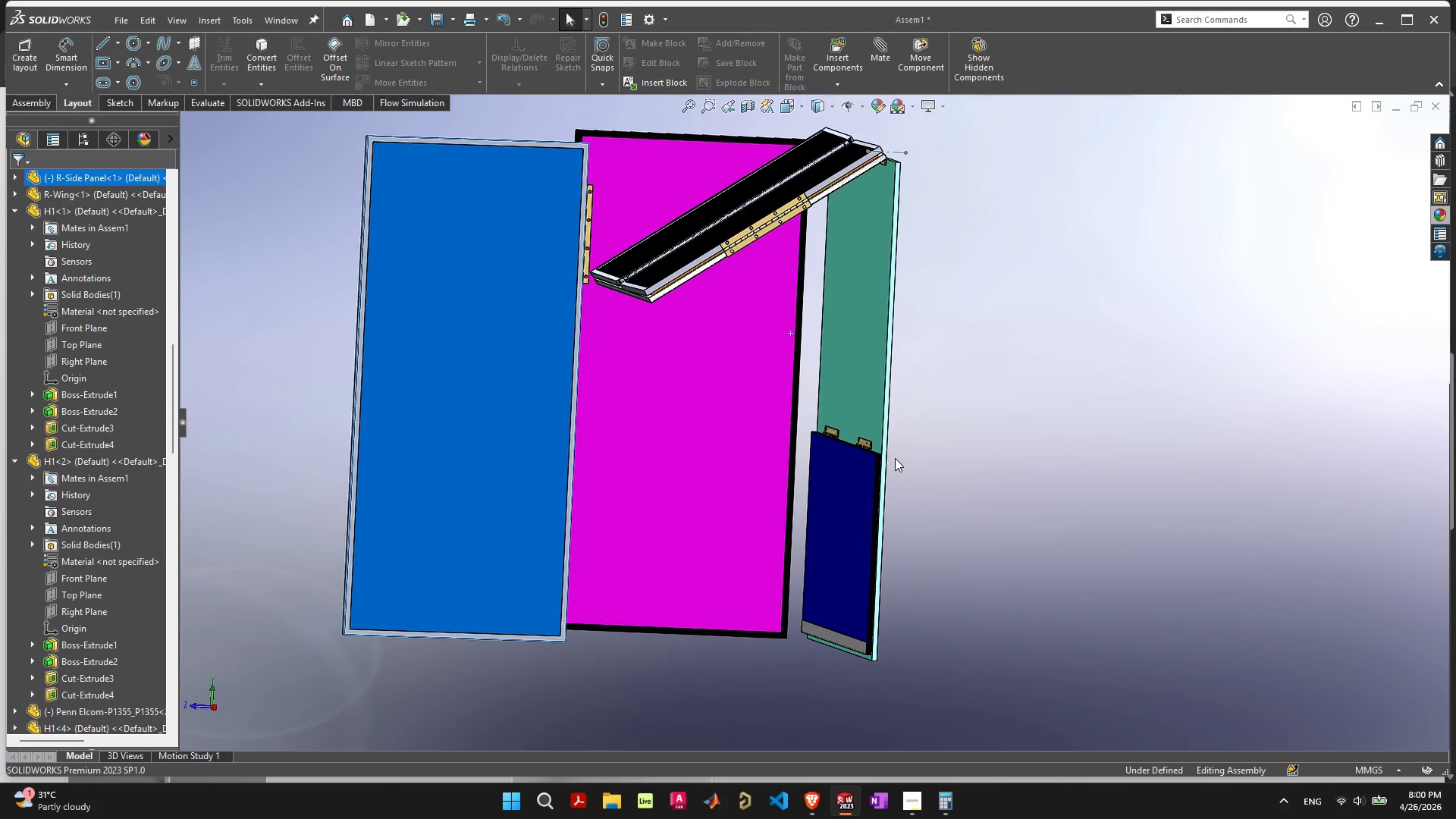 
wait(6.57)
 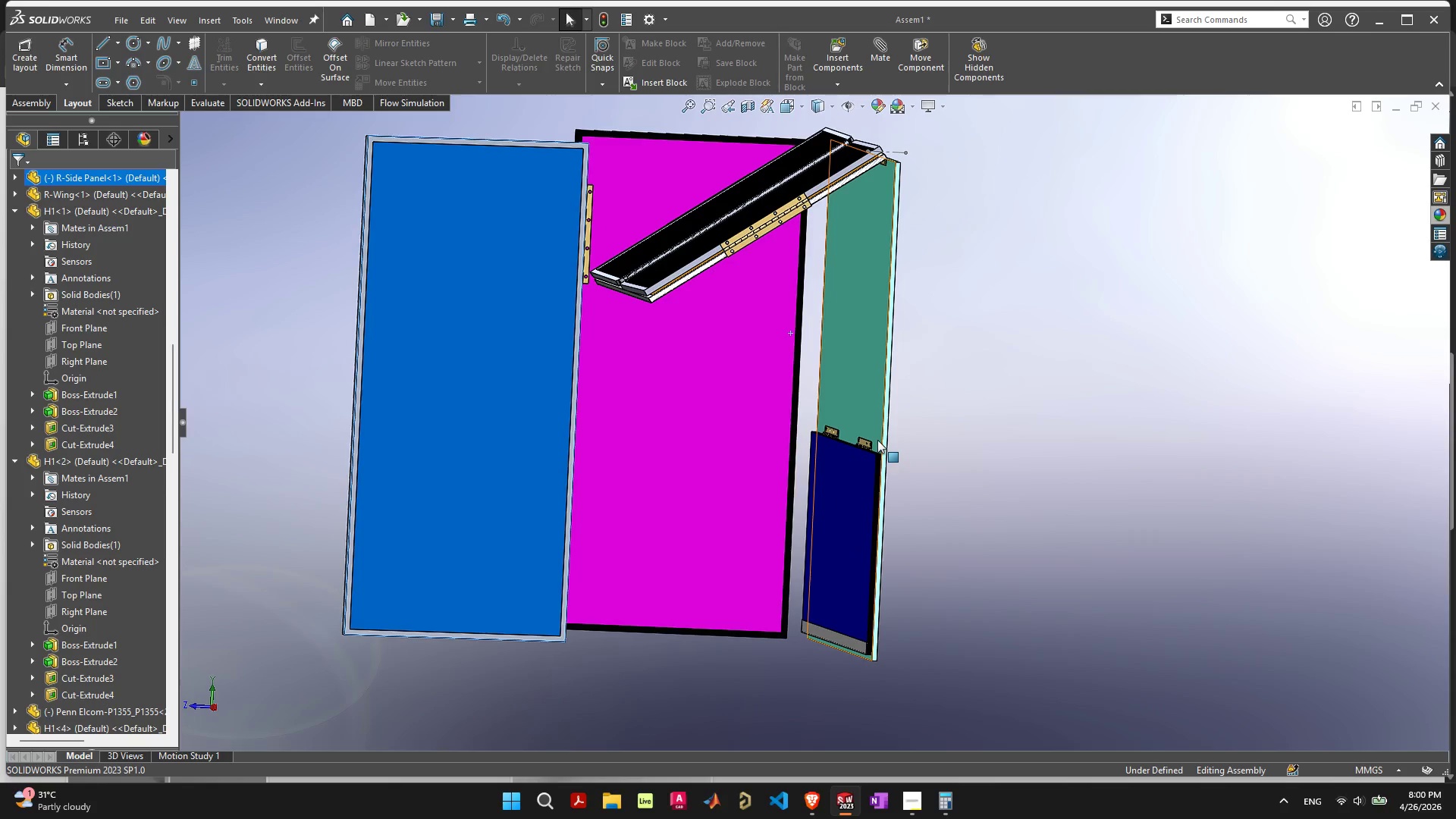 
scroll: coordinate [860, 498], scroll_direction: up, amount: 4.0
 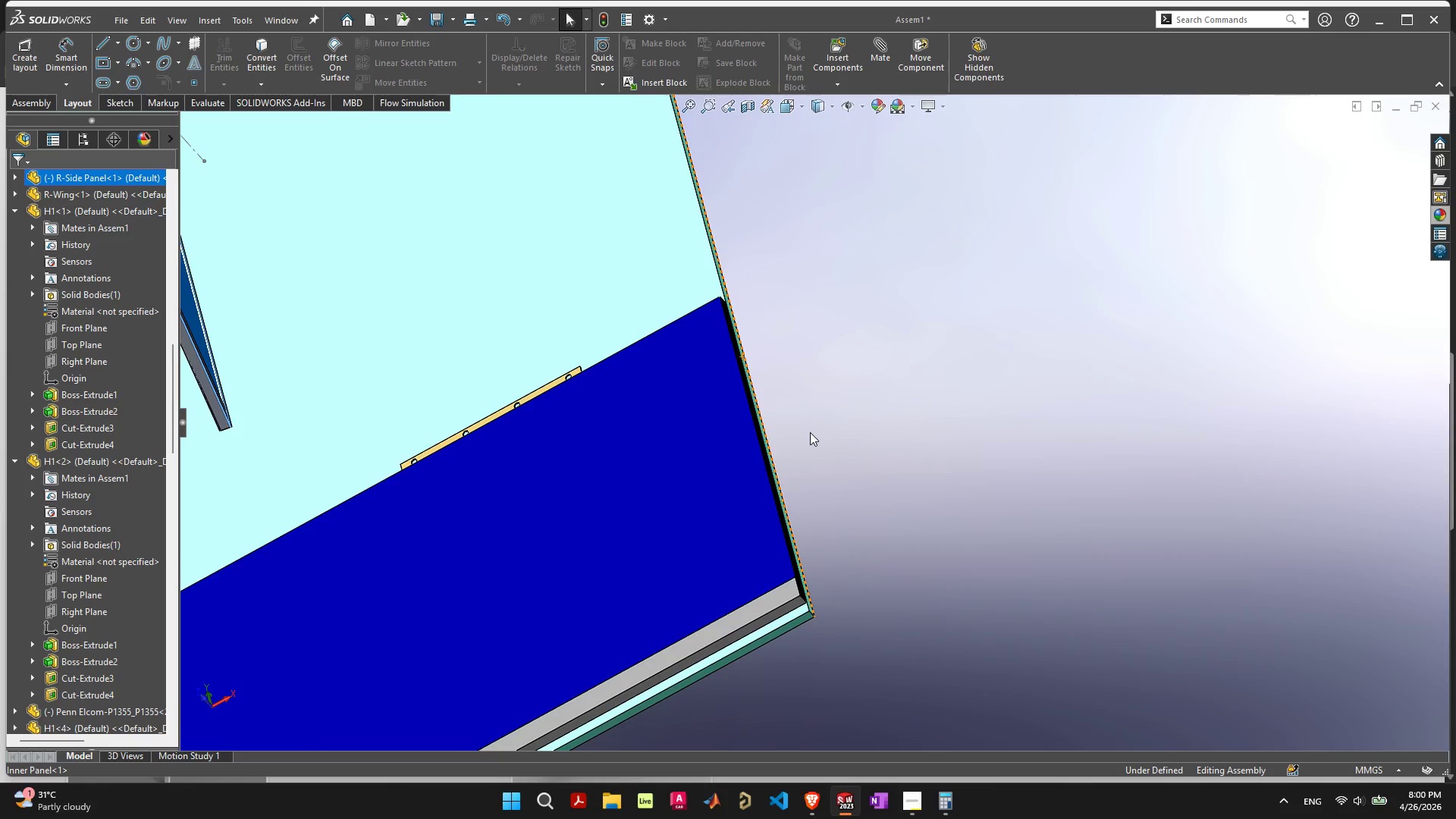 
scroll: coordinate [812, 331], scroll_direction: down, amount: 6.0
 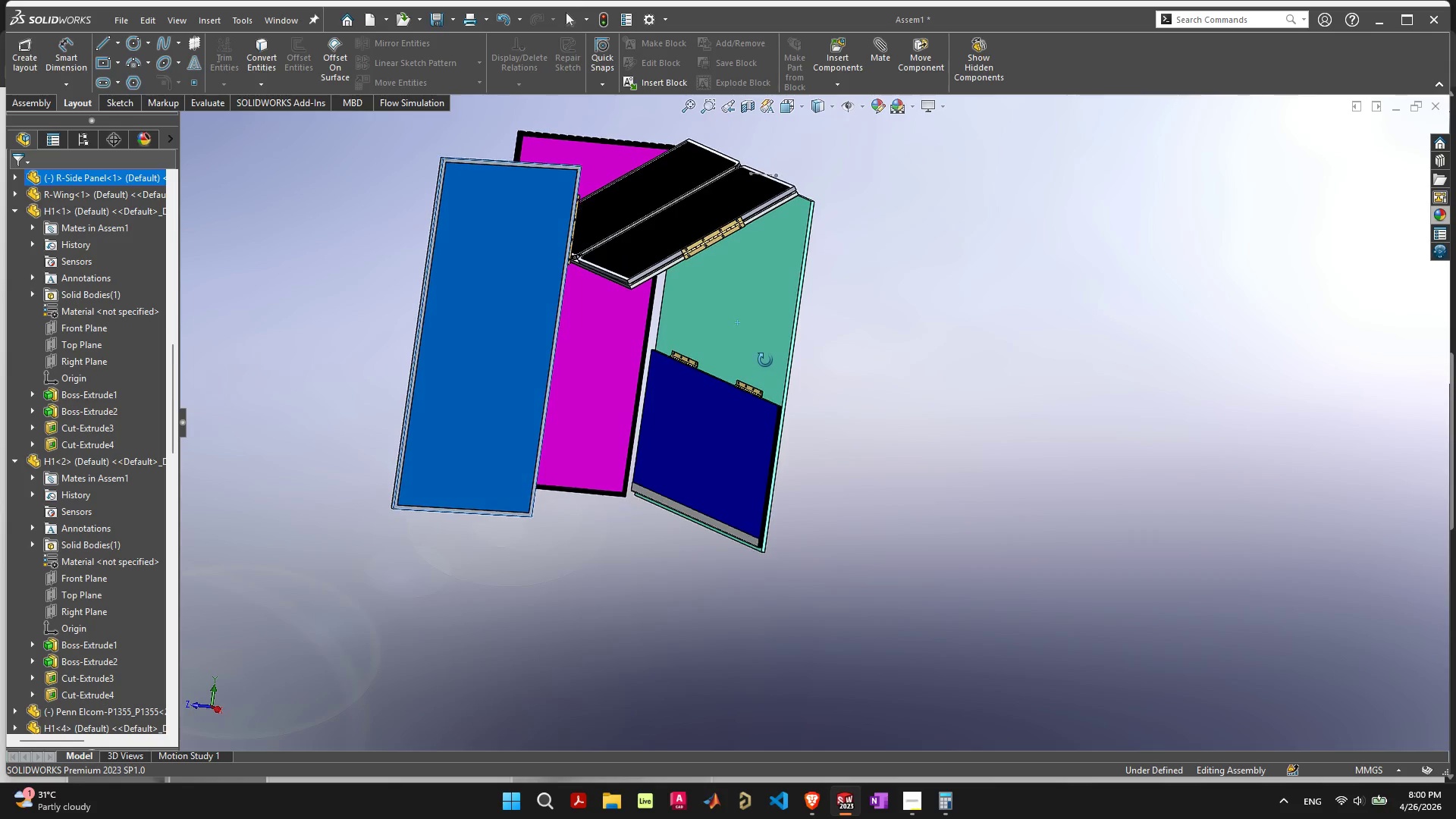 
scroll: coordinate [801, 272], scroll_direction: up, amount: 6.0
 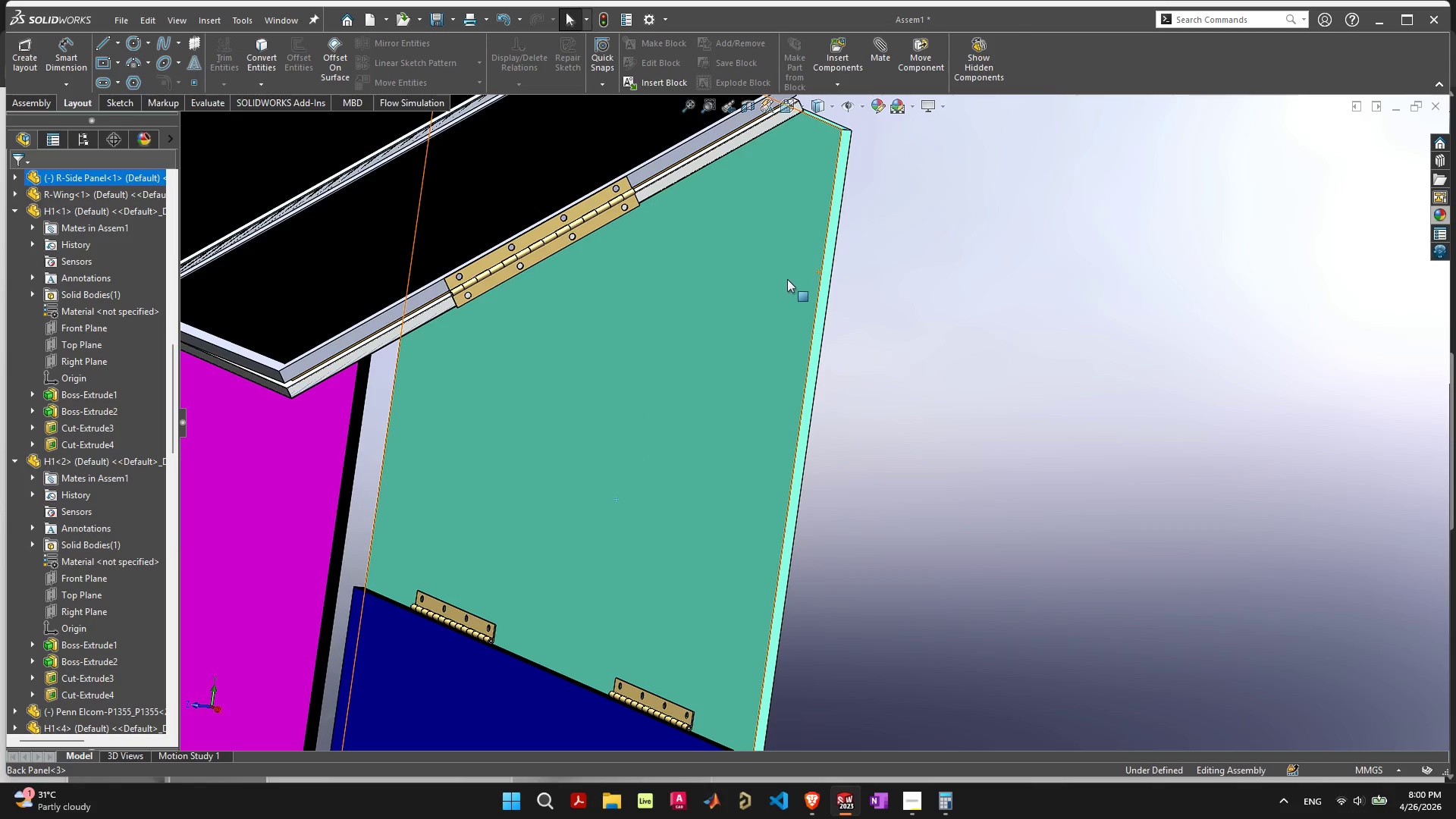 
left_click([787, 279])
 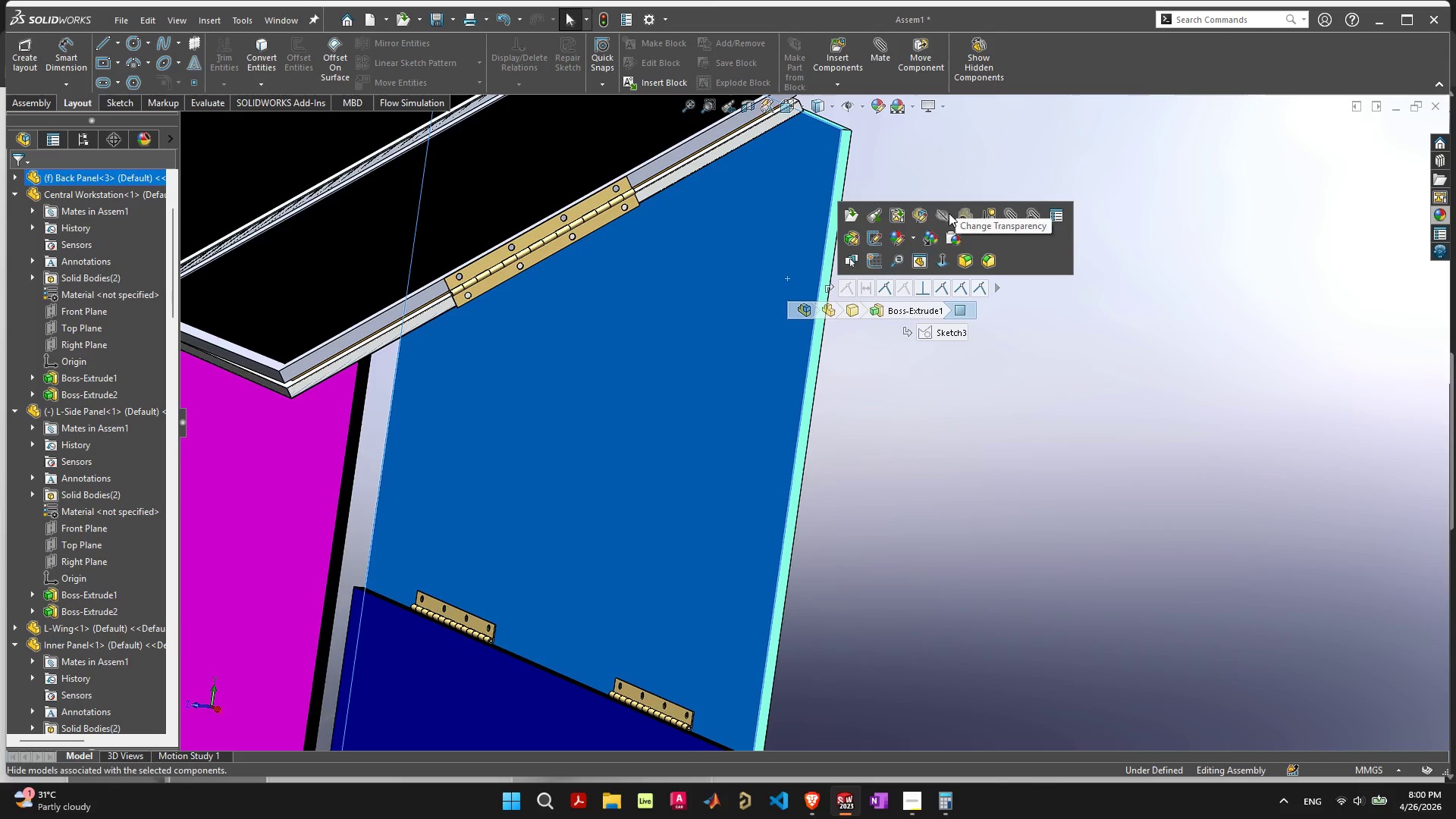 
left_click([917, 212])
 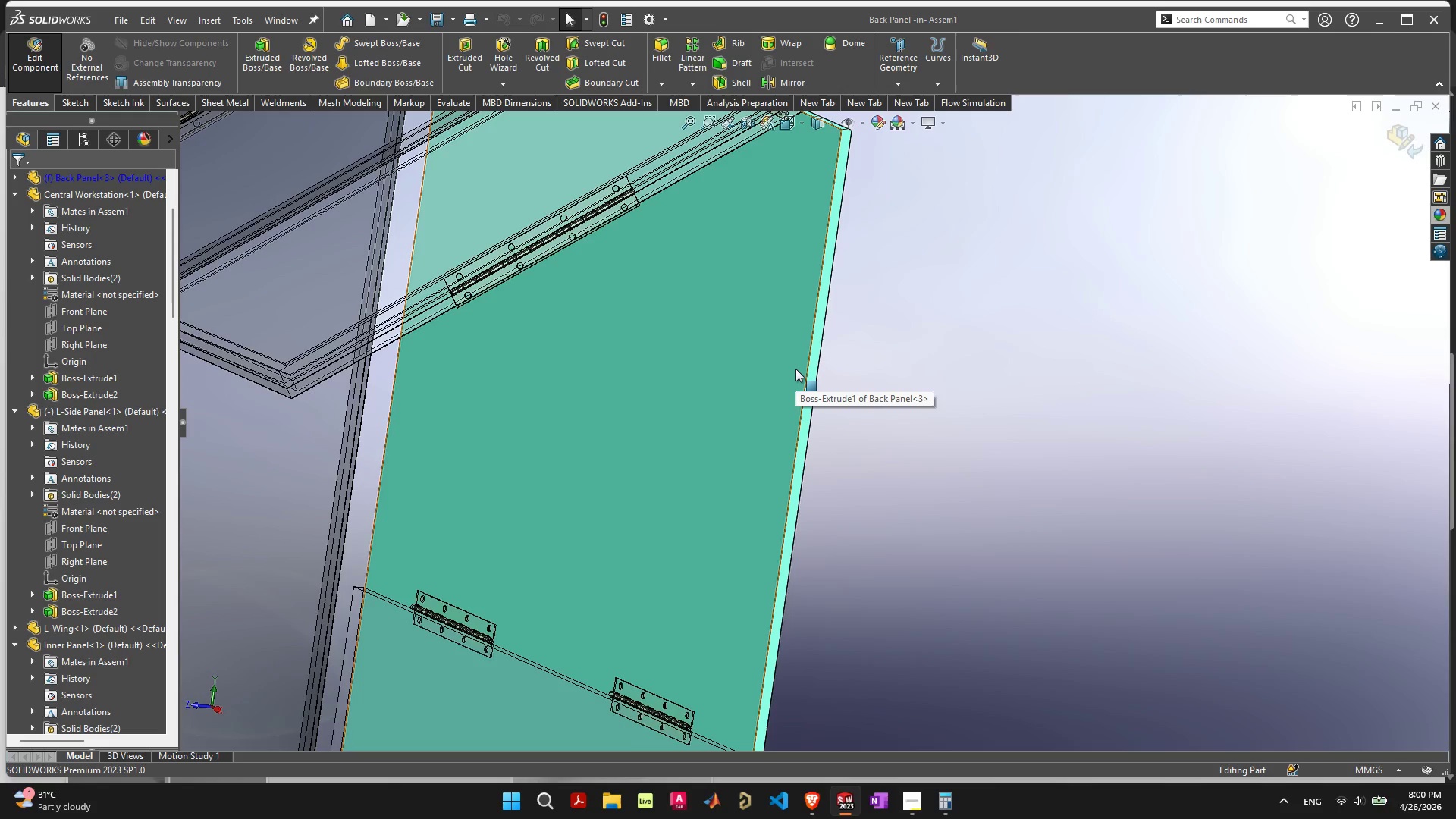 
scroll: coordinate [795, 369], scroll_direction: down, amount: 5.0
 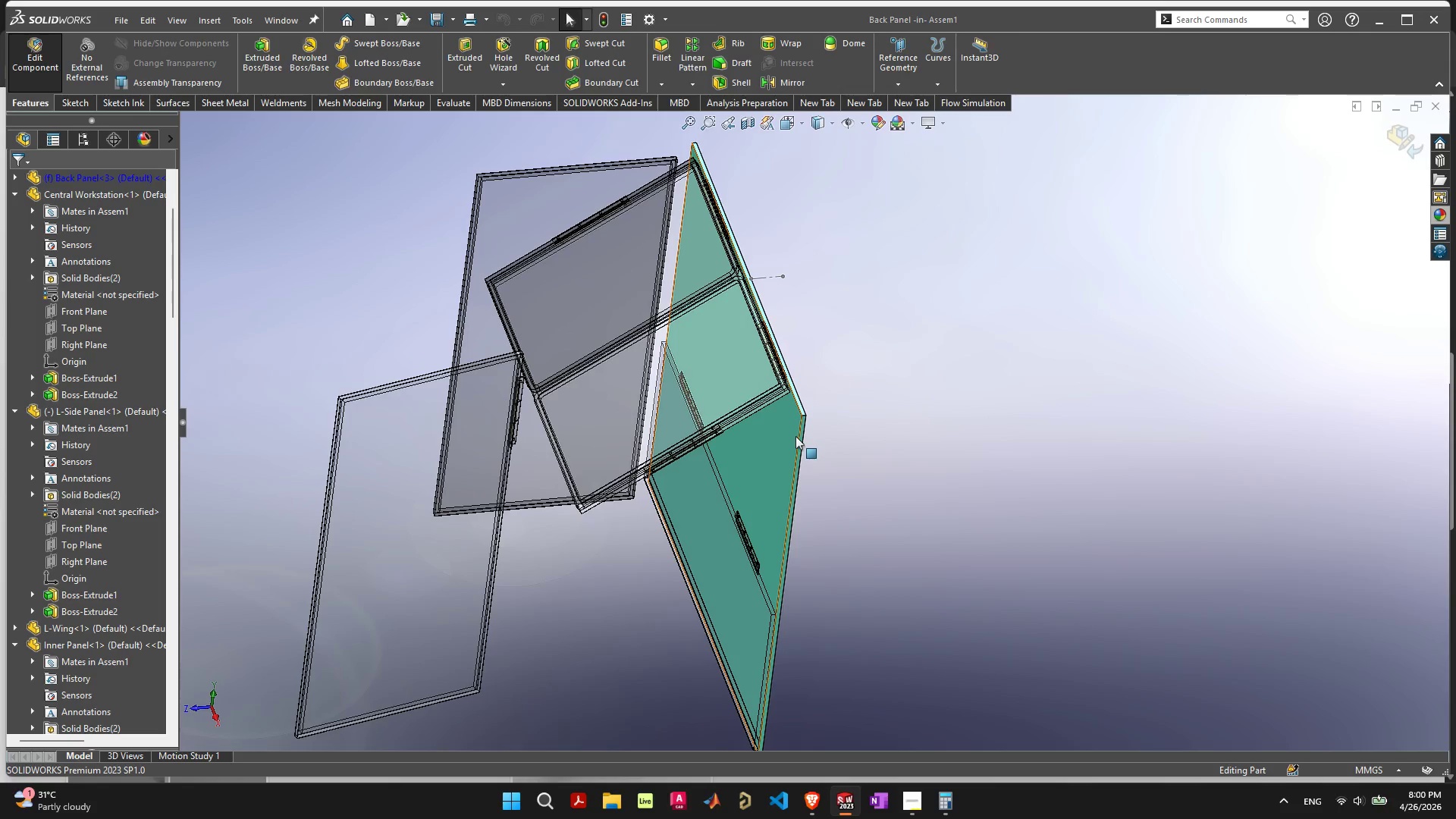 
wait(8.18)
 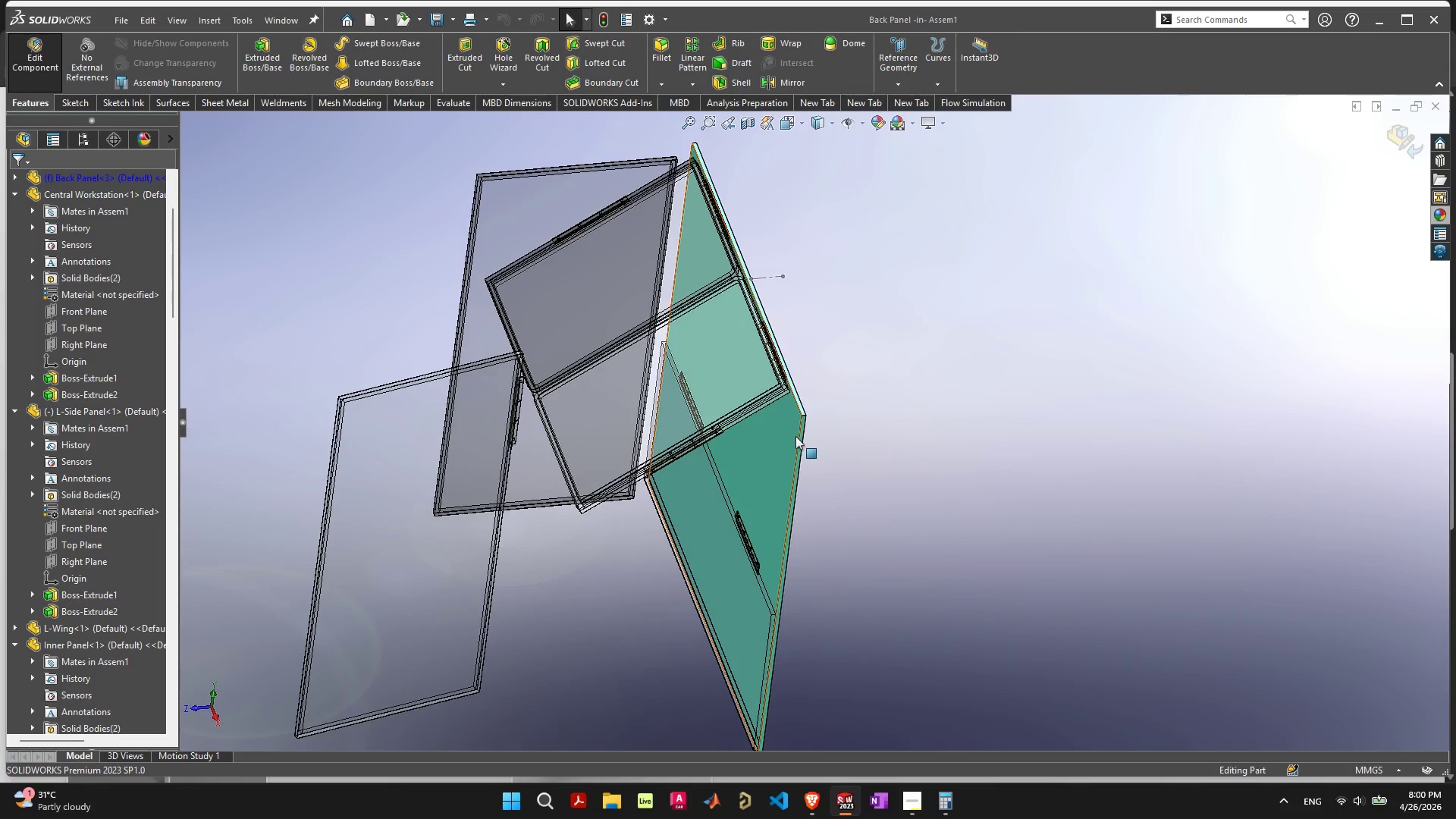 
scroll: coordinate [795, 437], scroll_direction: up, amount: 5.0
 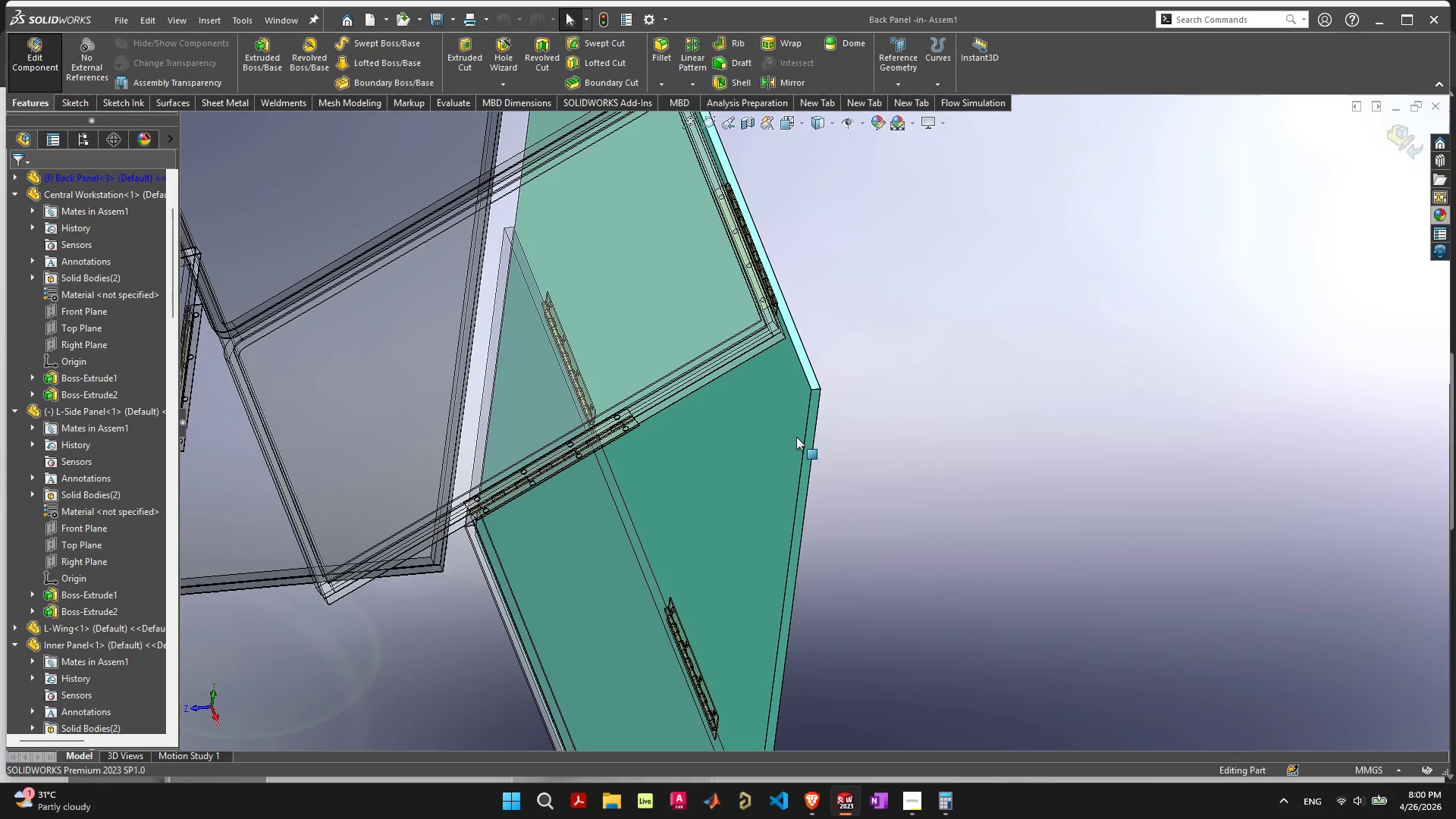 
wait(7.34)
 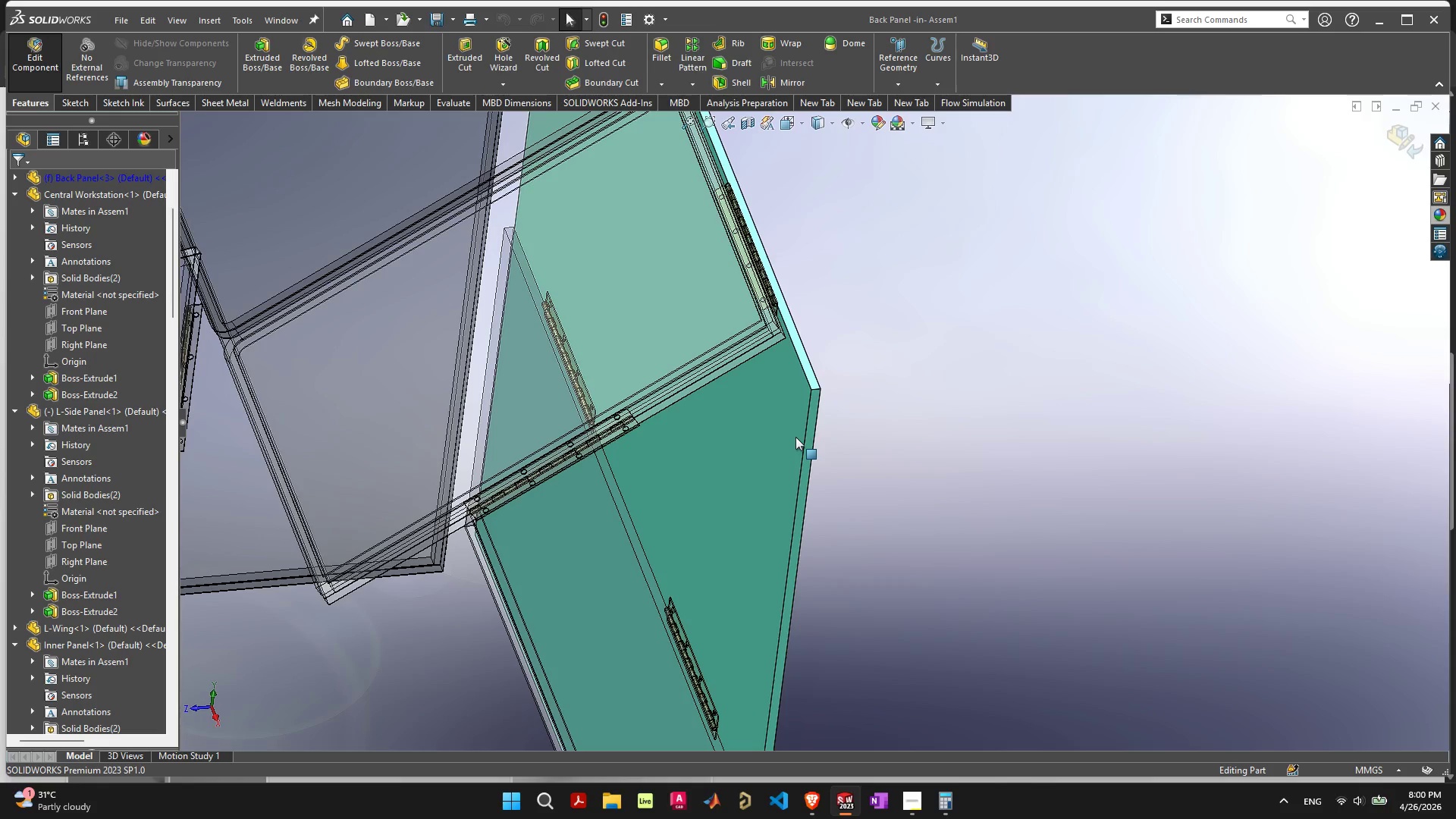 
scroll: coordinate [805, 449], scroll_direction: down, amount: 4.0
 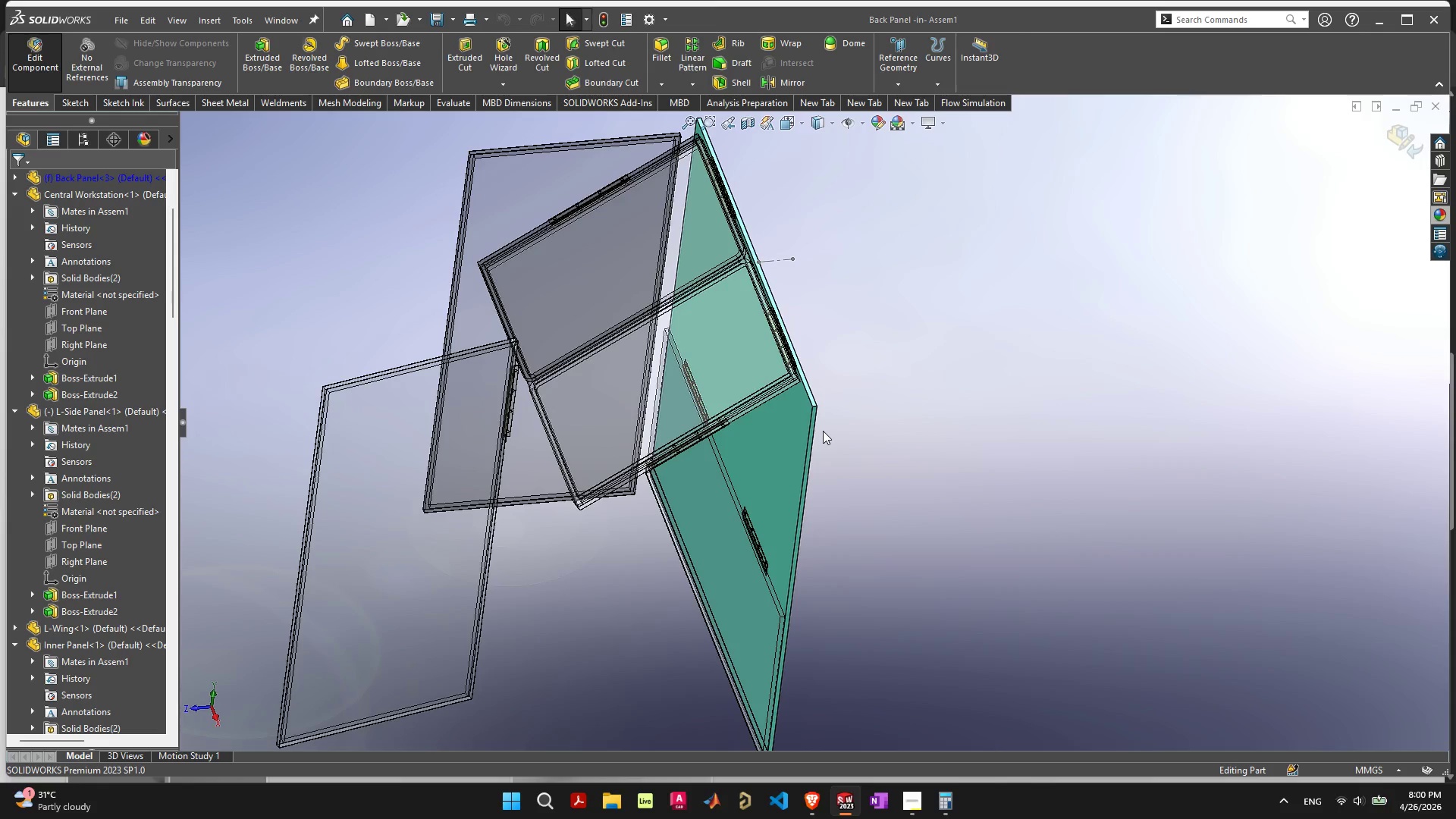 
wait(6.78)
 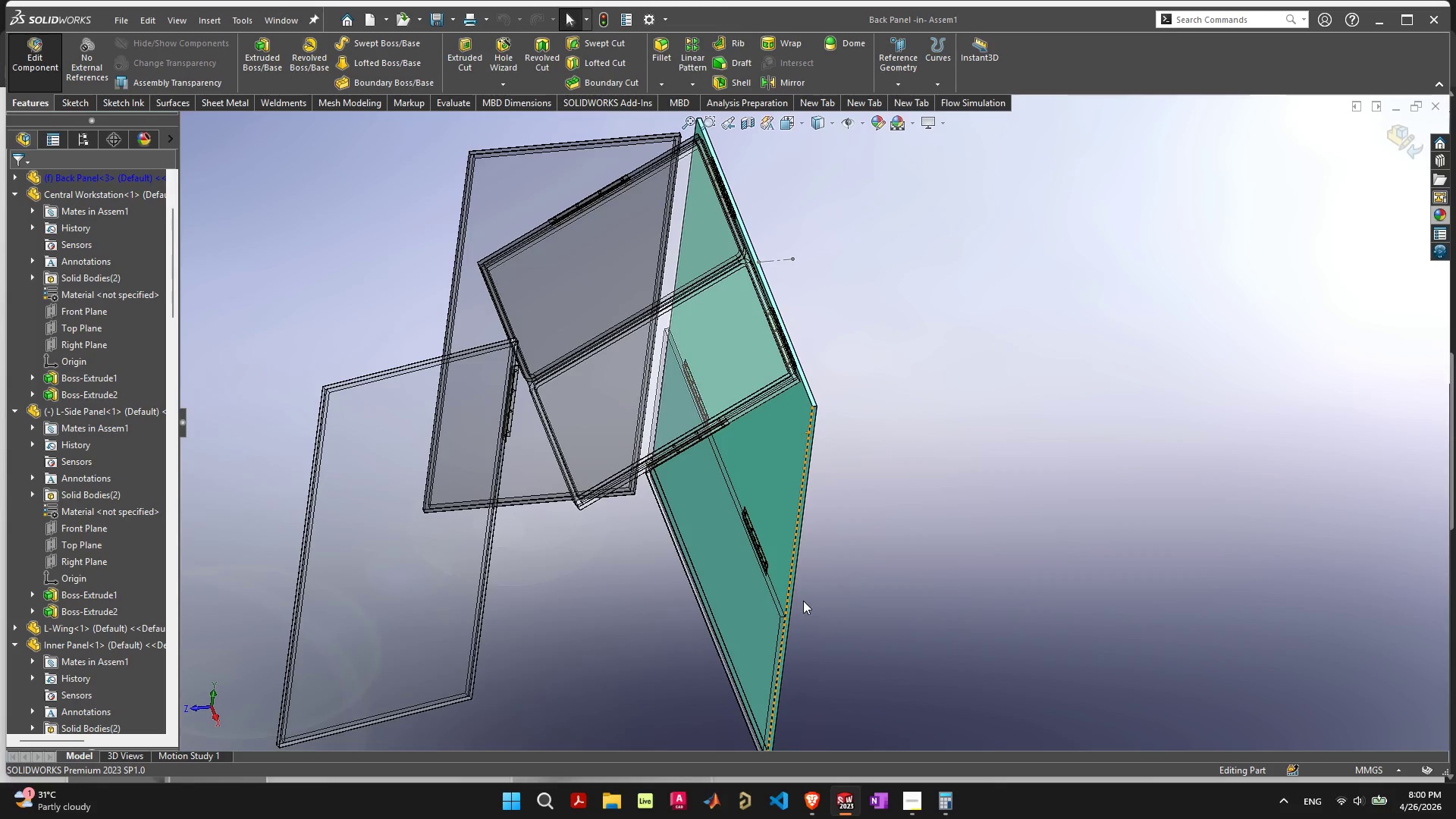 
mouse_move([486, 531])
 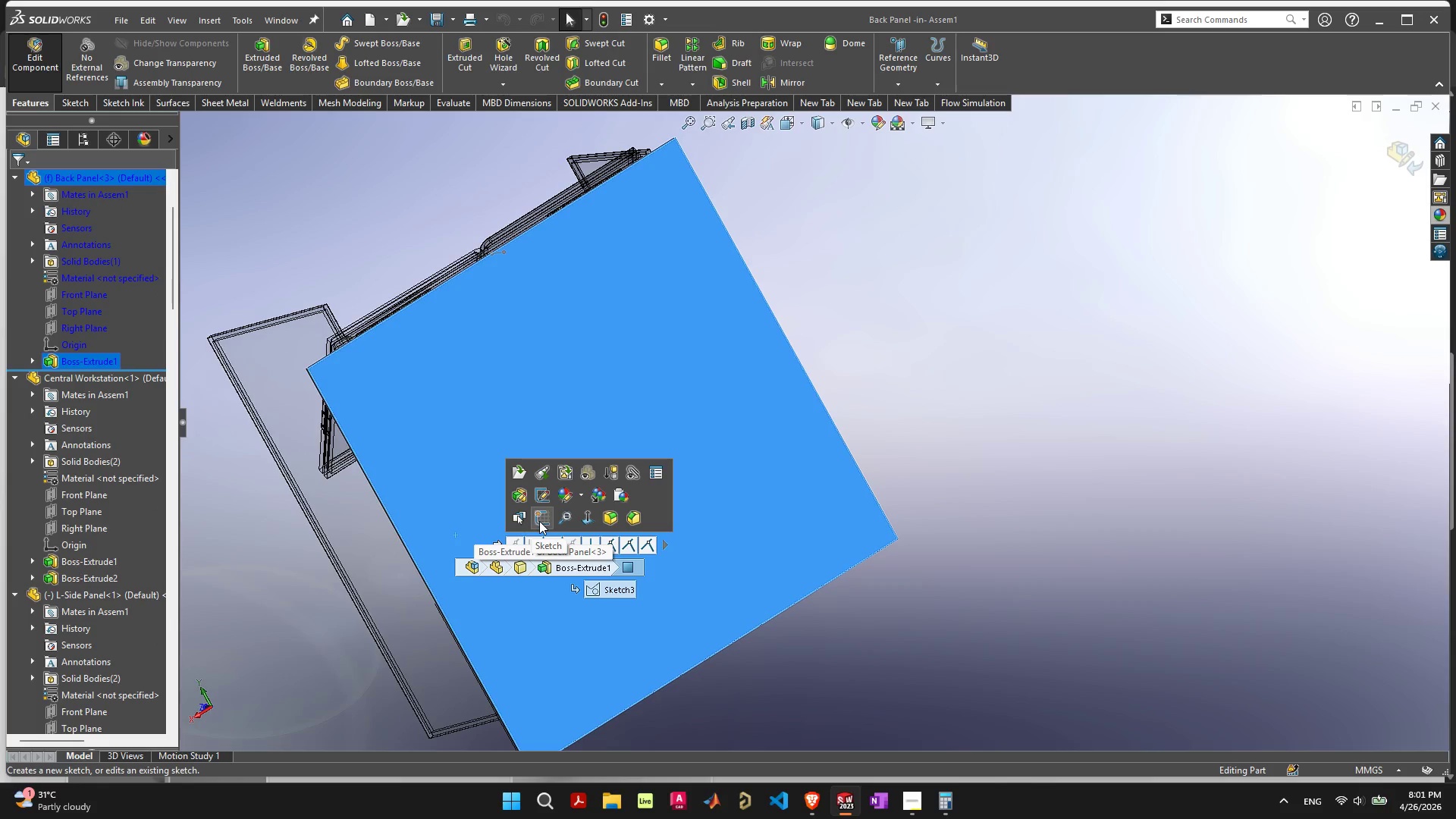 
left_click([541, 520])
 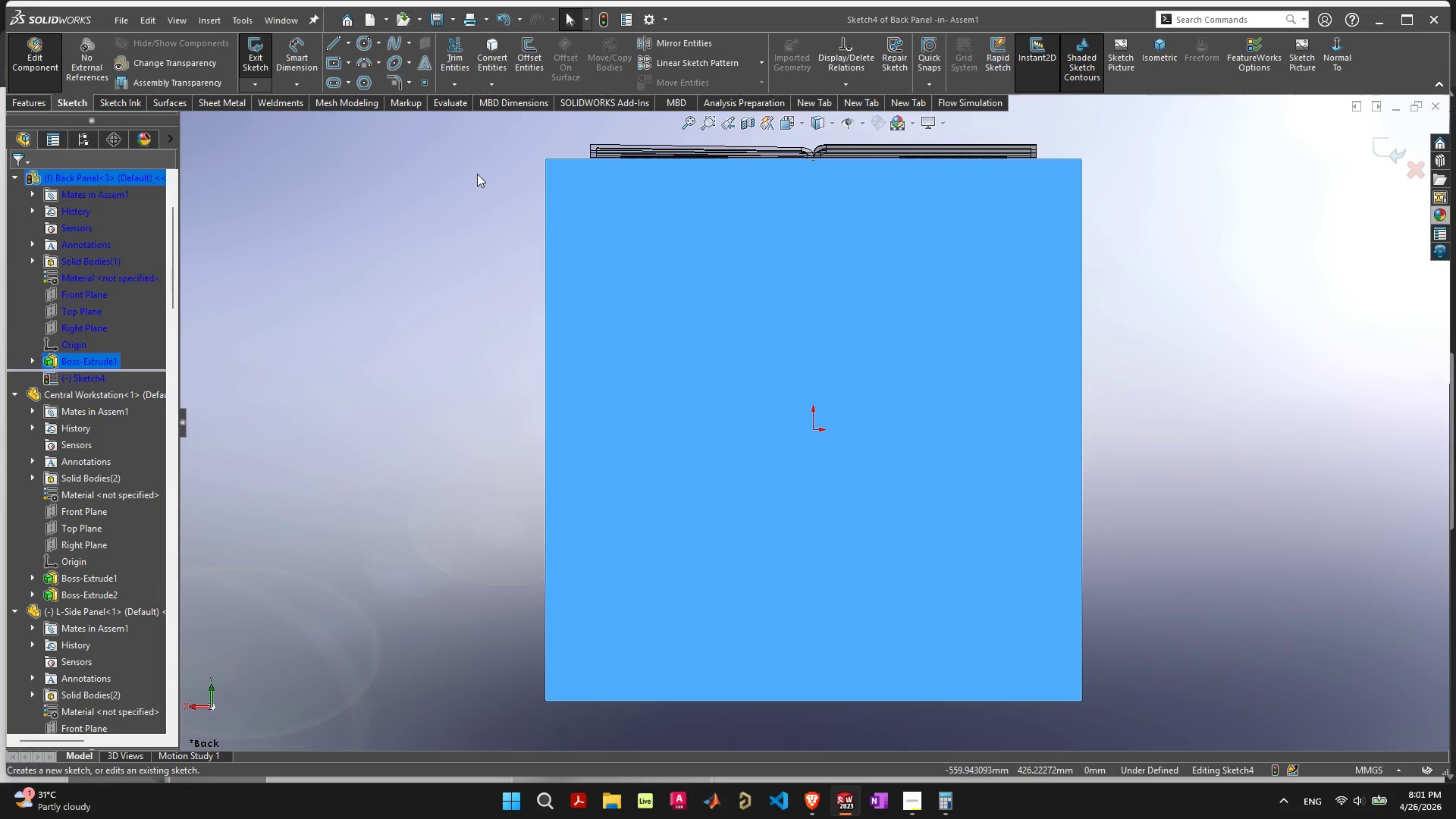 
wait(8.34)
 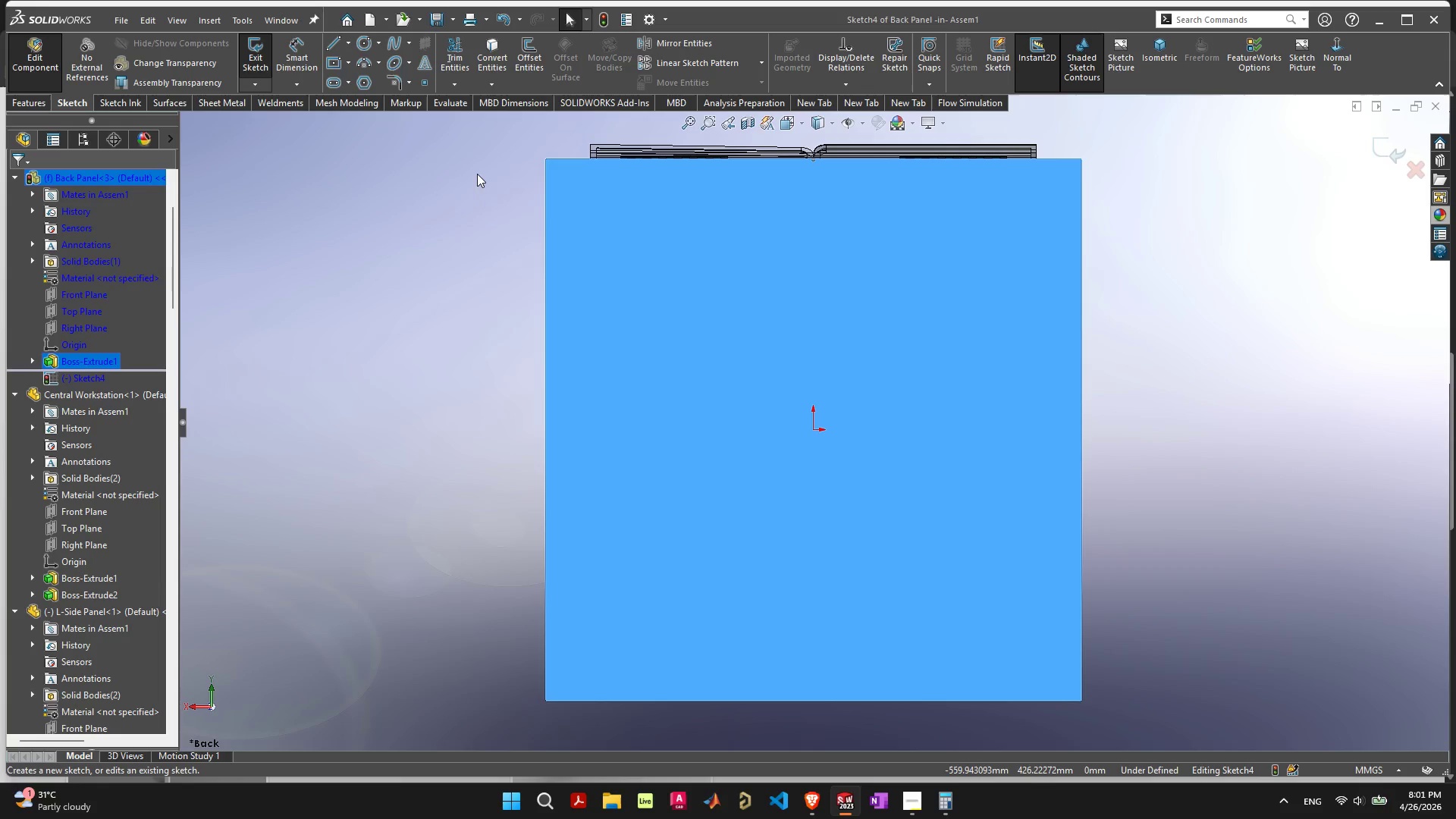 
left_click_drag(start_coordinate=[548, 159], to_coordinate=[529, 700])
 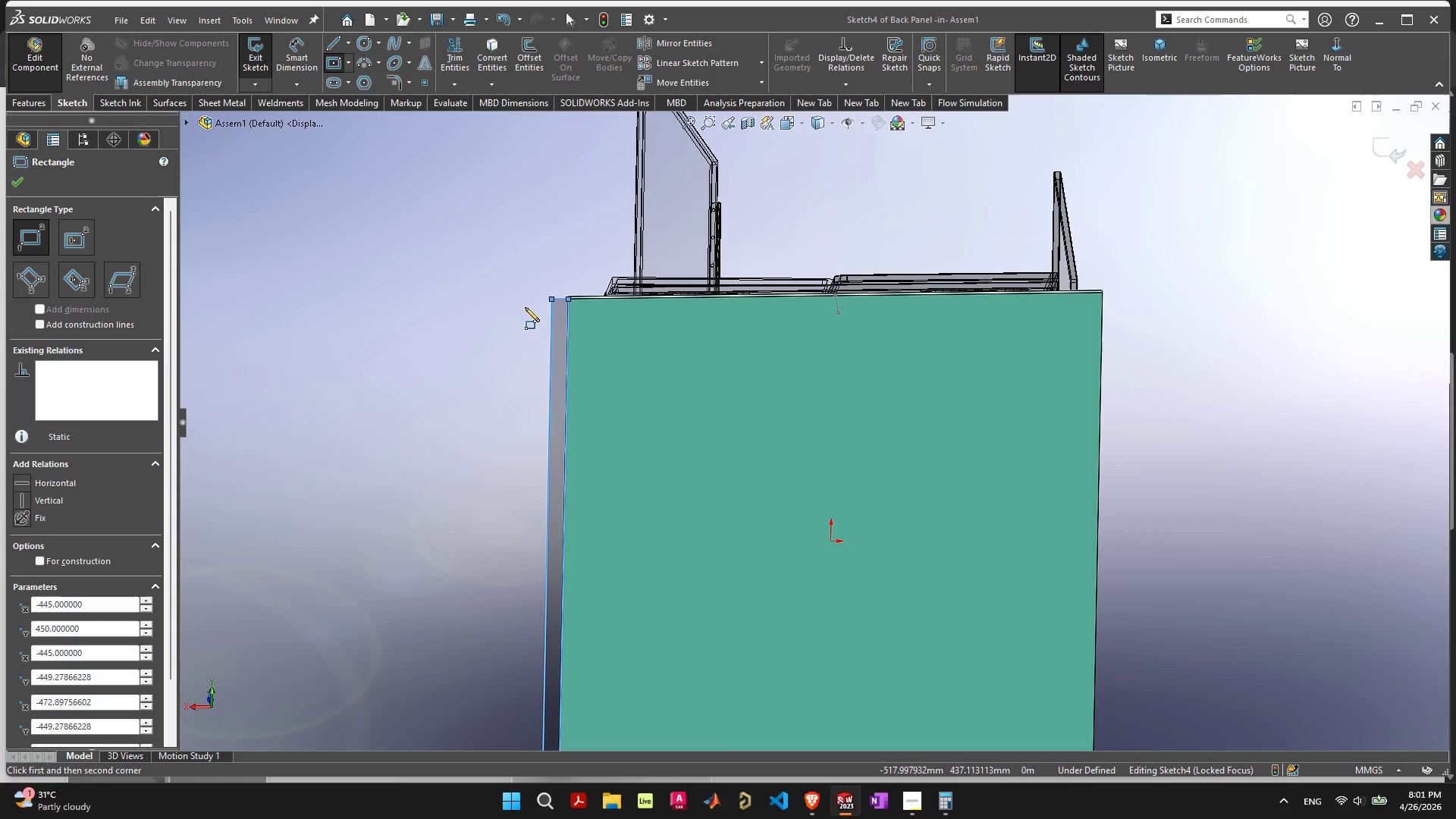 
wait(6.23)
 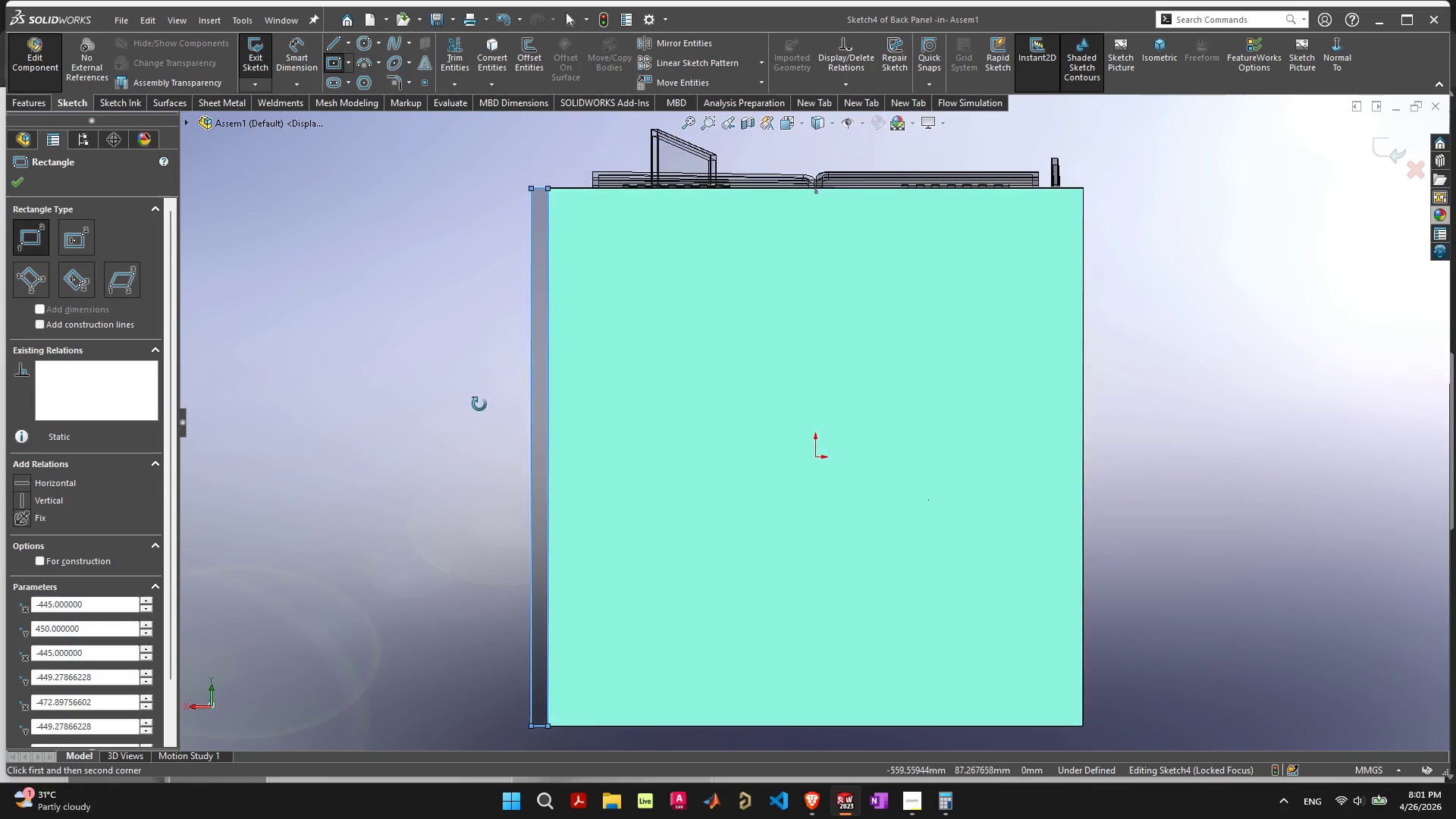 
left_click([559, 299])
 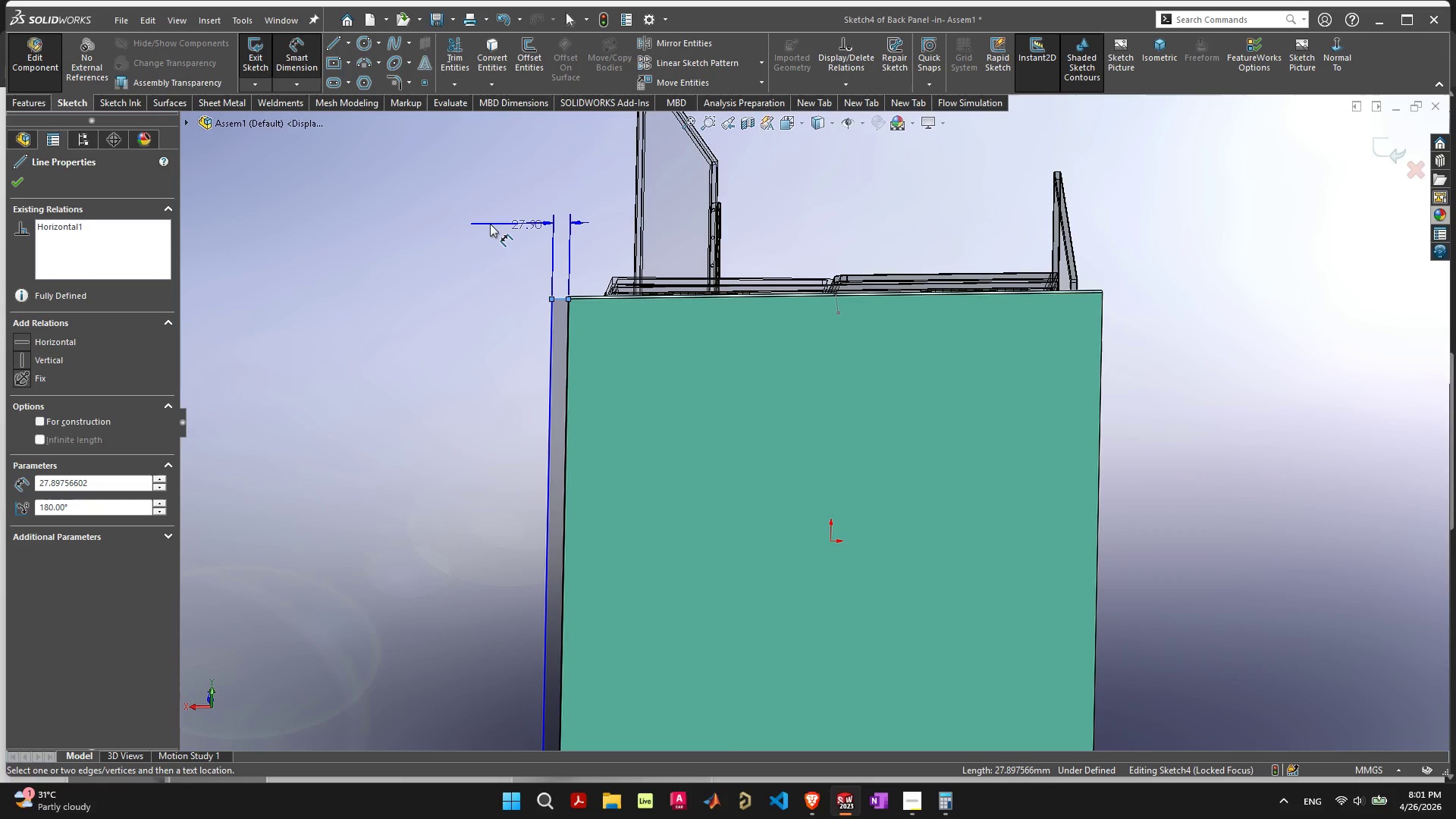 
left_click([490, 224])
 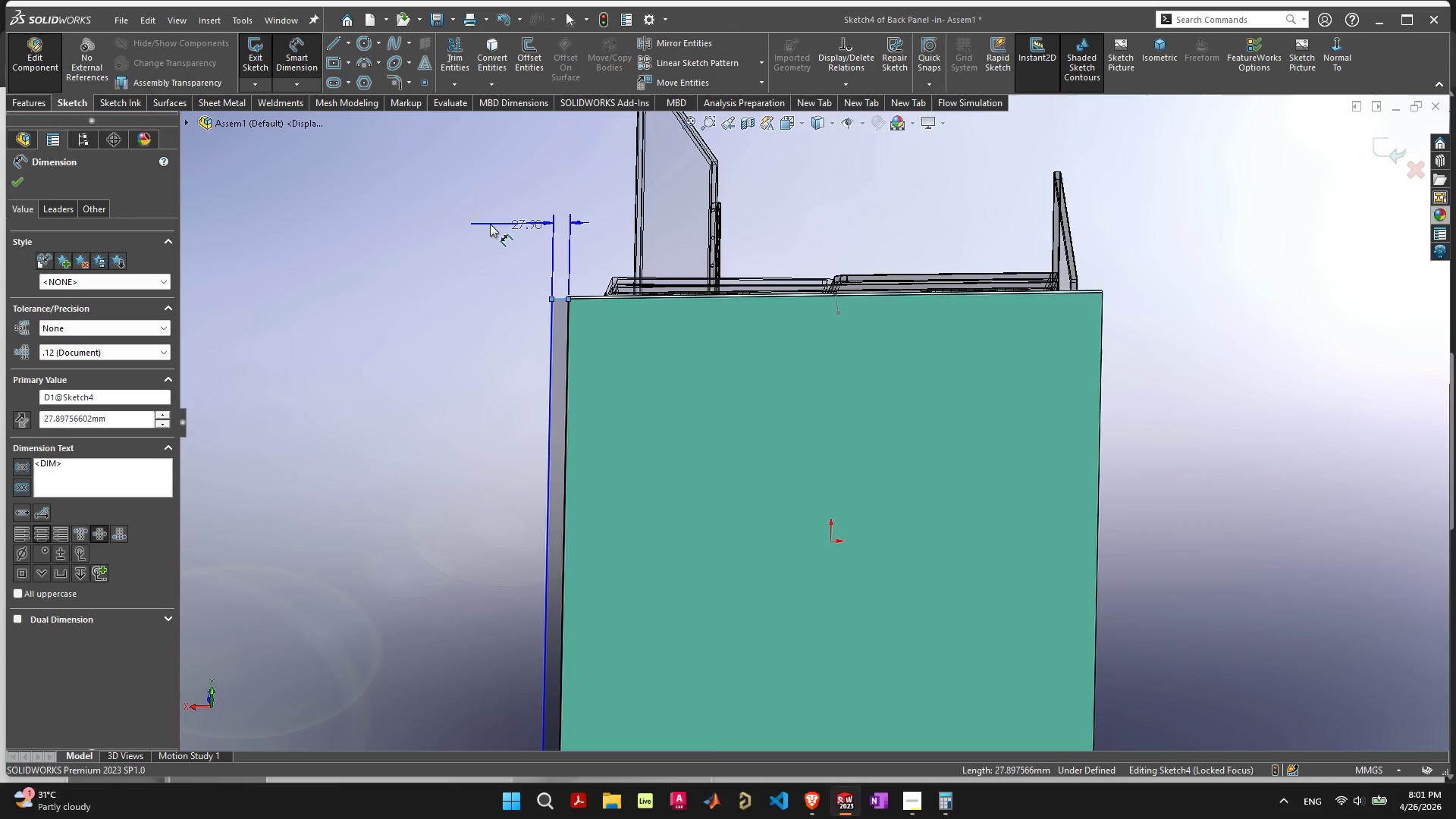 
key(9)
 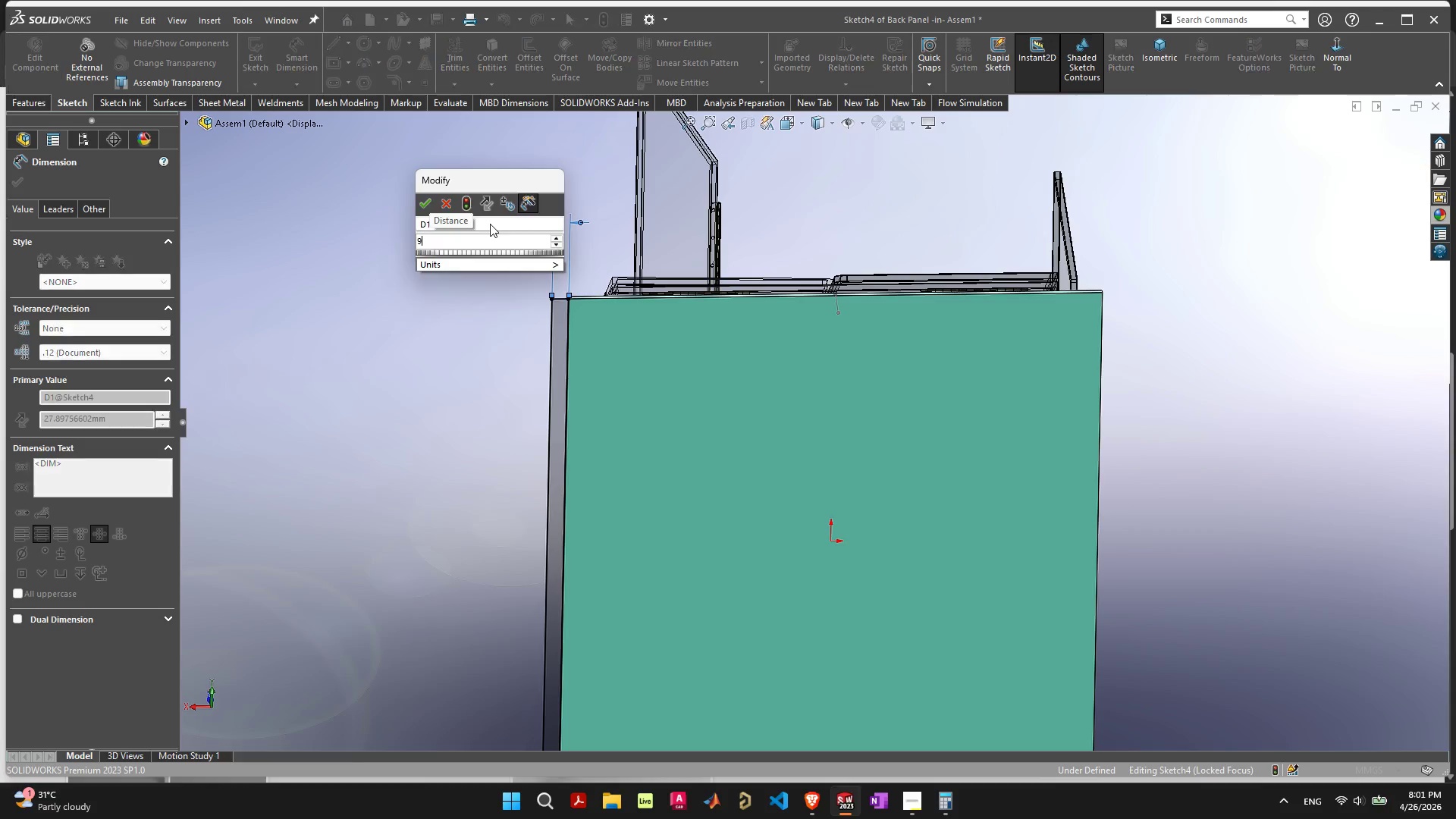 
key(Enter)
 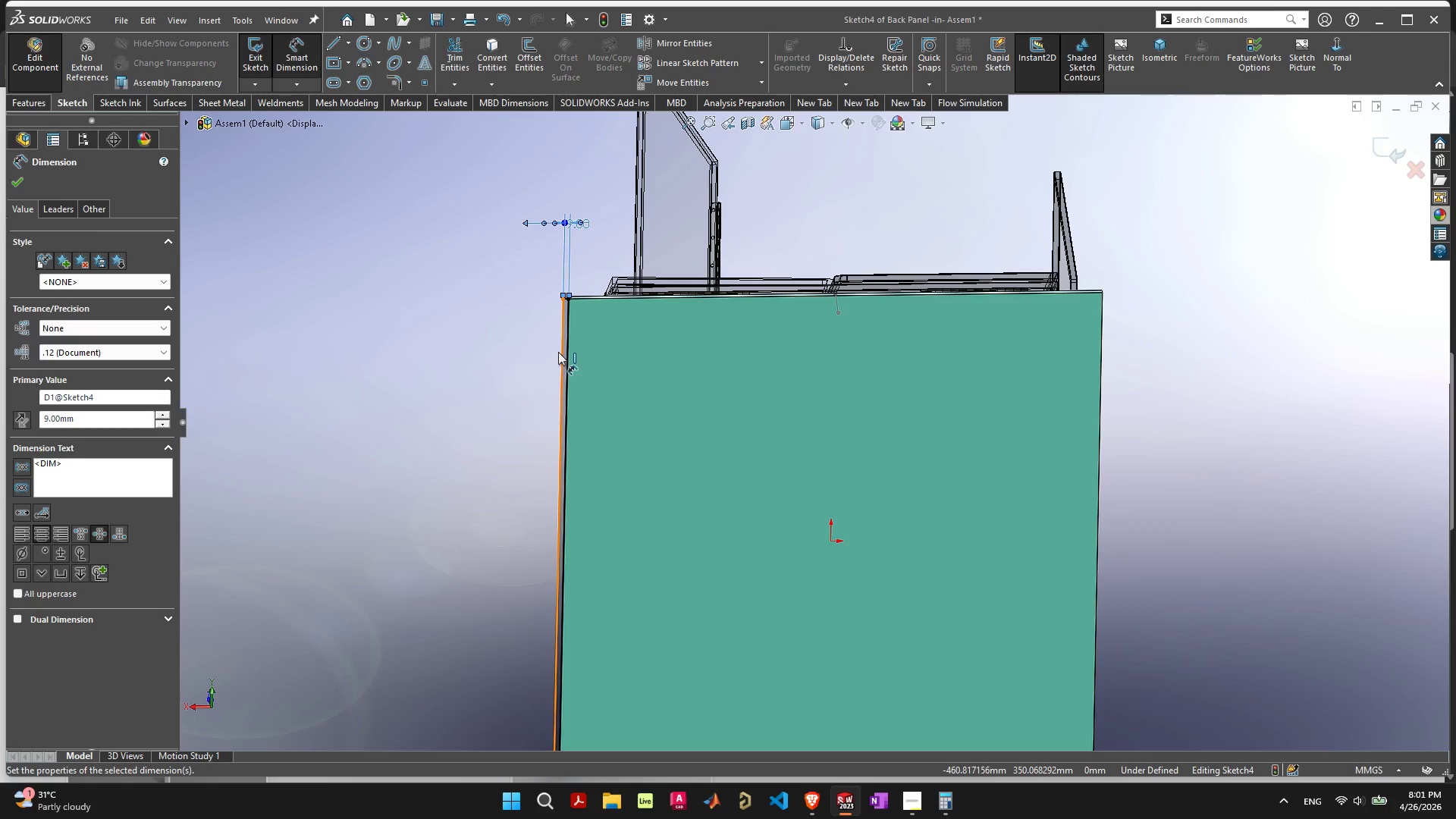 
scroll: coordinate [554, 387], scroll_direction: down, amount: 4.0
 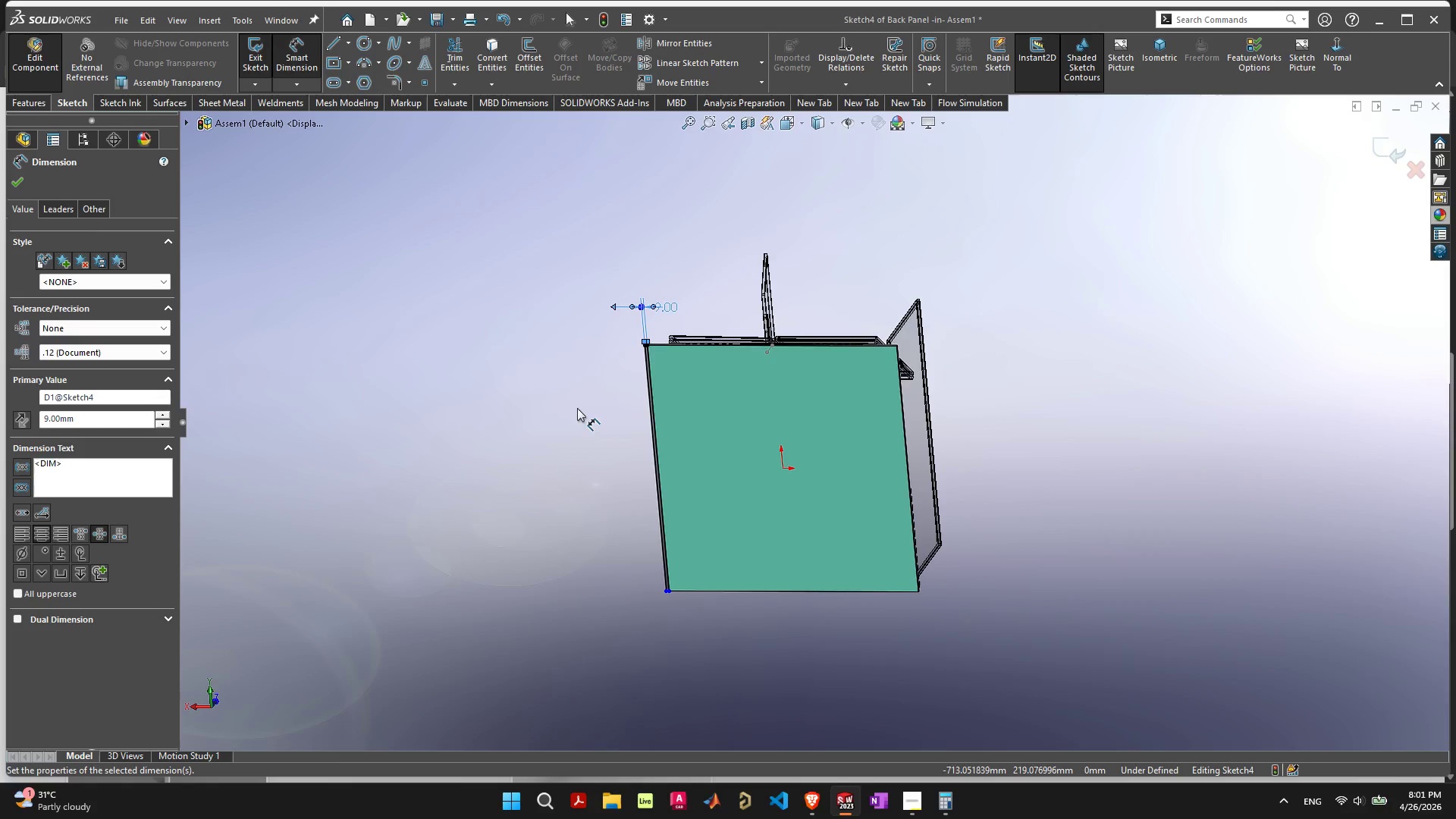 
scroll: coordinate [761, 539], scroll_direction: up, amount: 2.0
 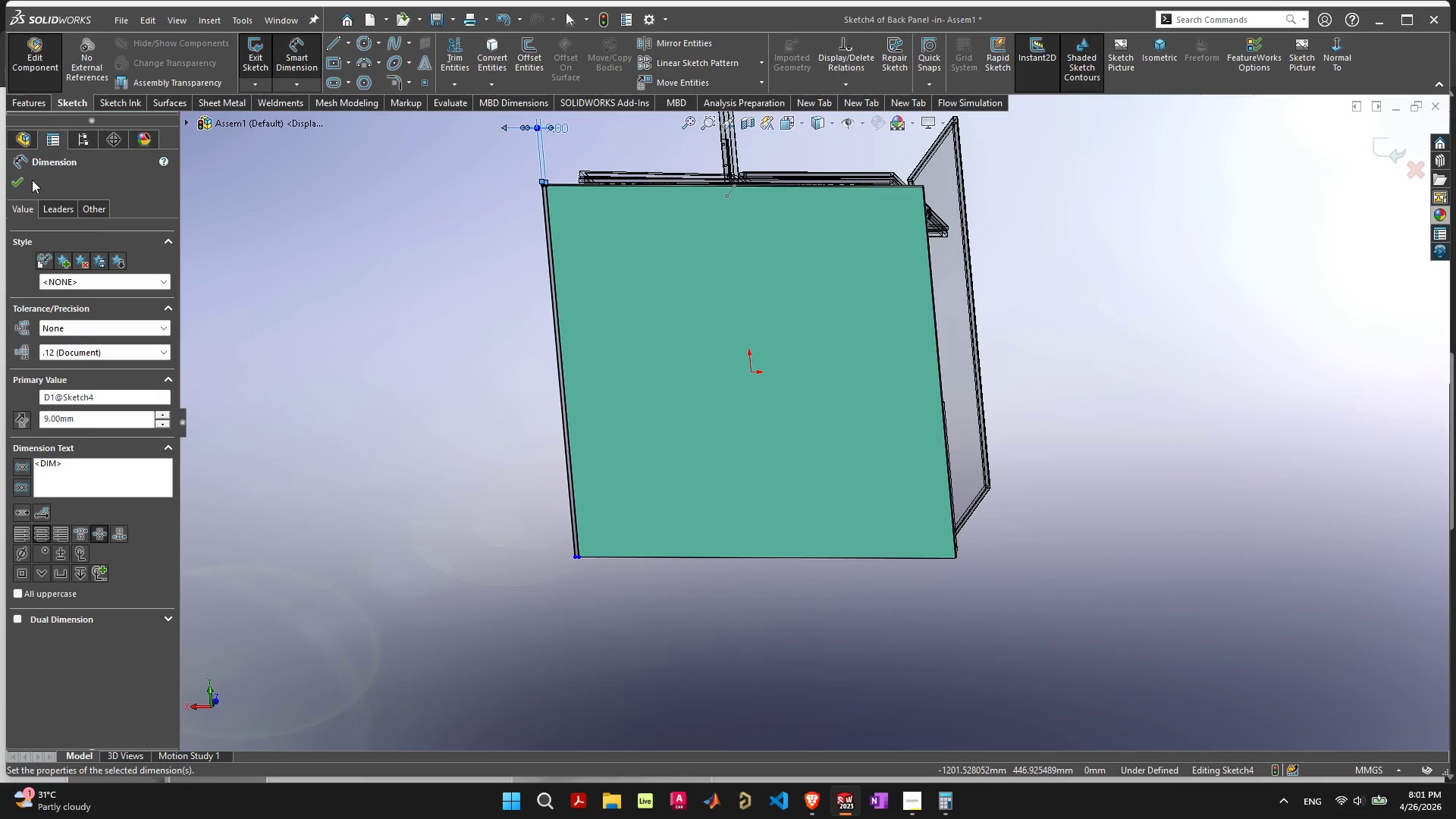 
left_click([20, 178])
 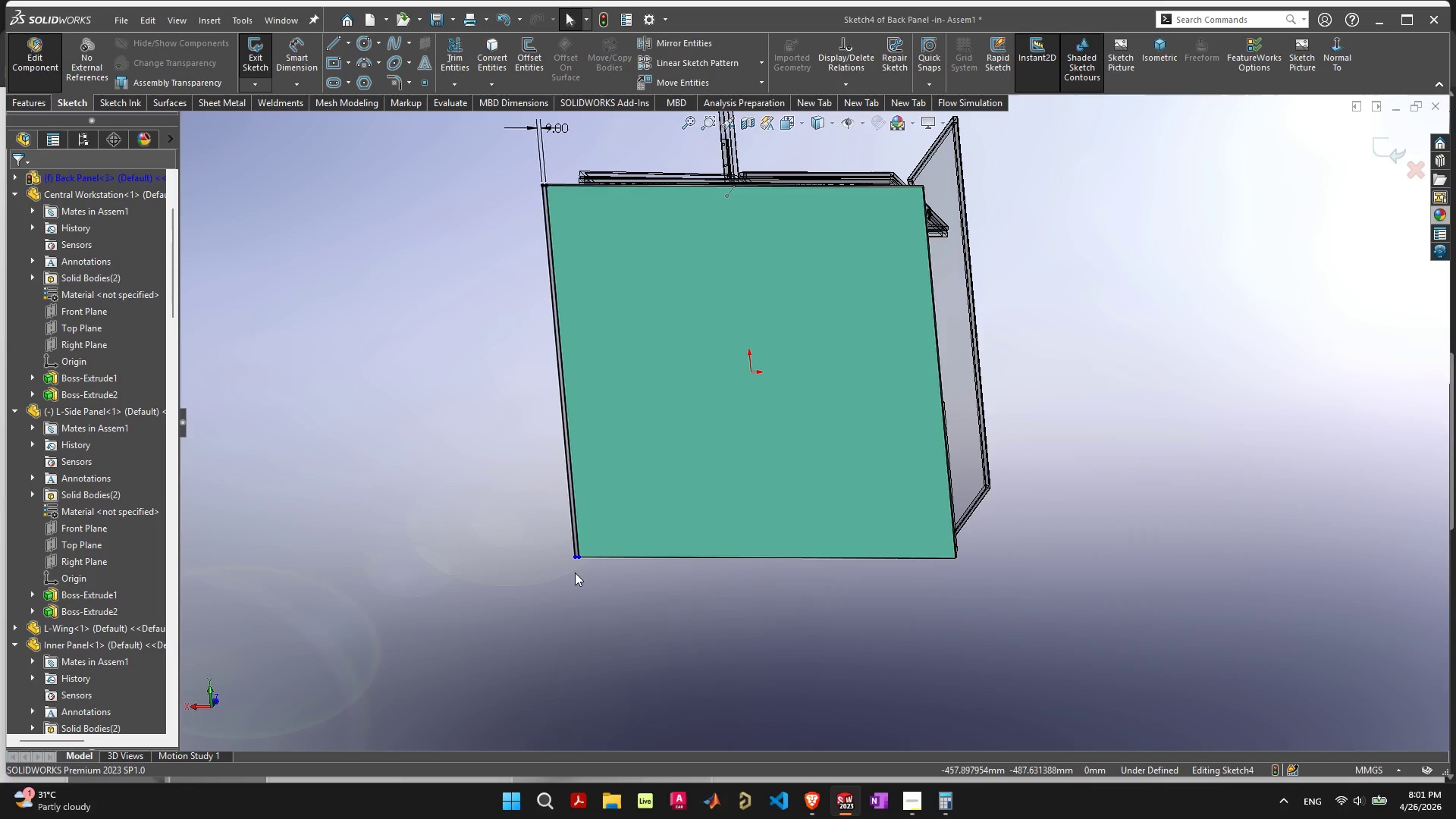 
scroll: coordinate [581, 569], scroll_direction: up, amount: 4.0
 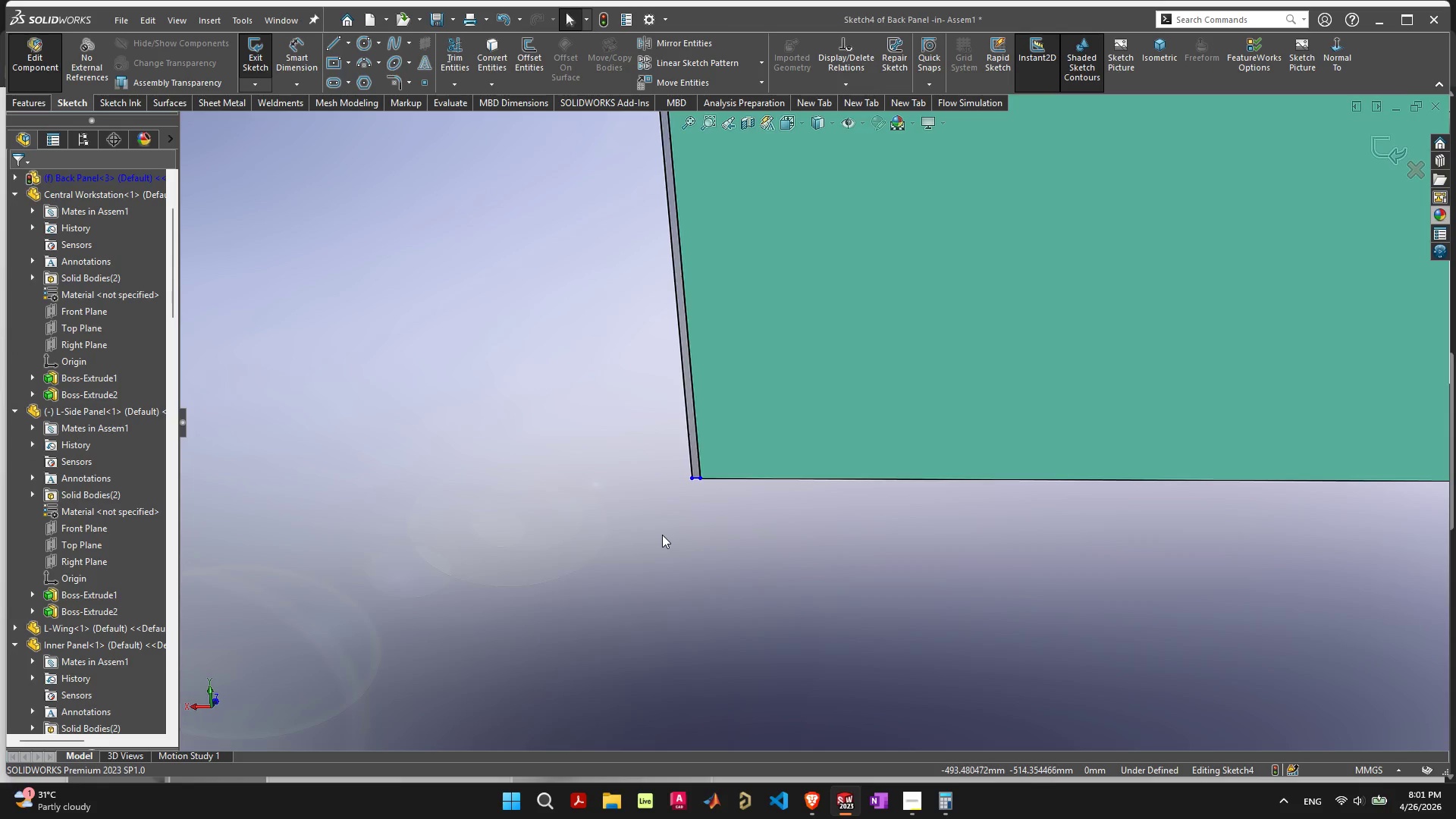 
scroll: coordinate [664, 535], scroll_direction: down, amount: 4.0
 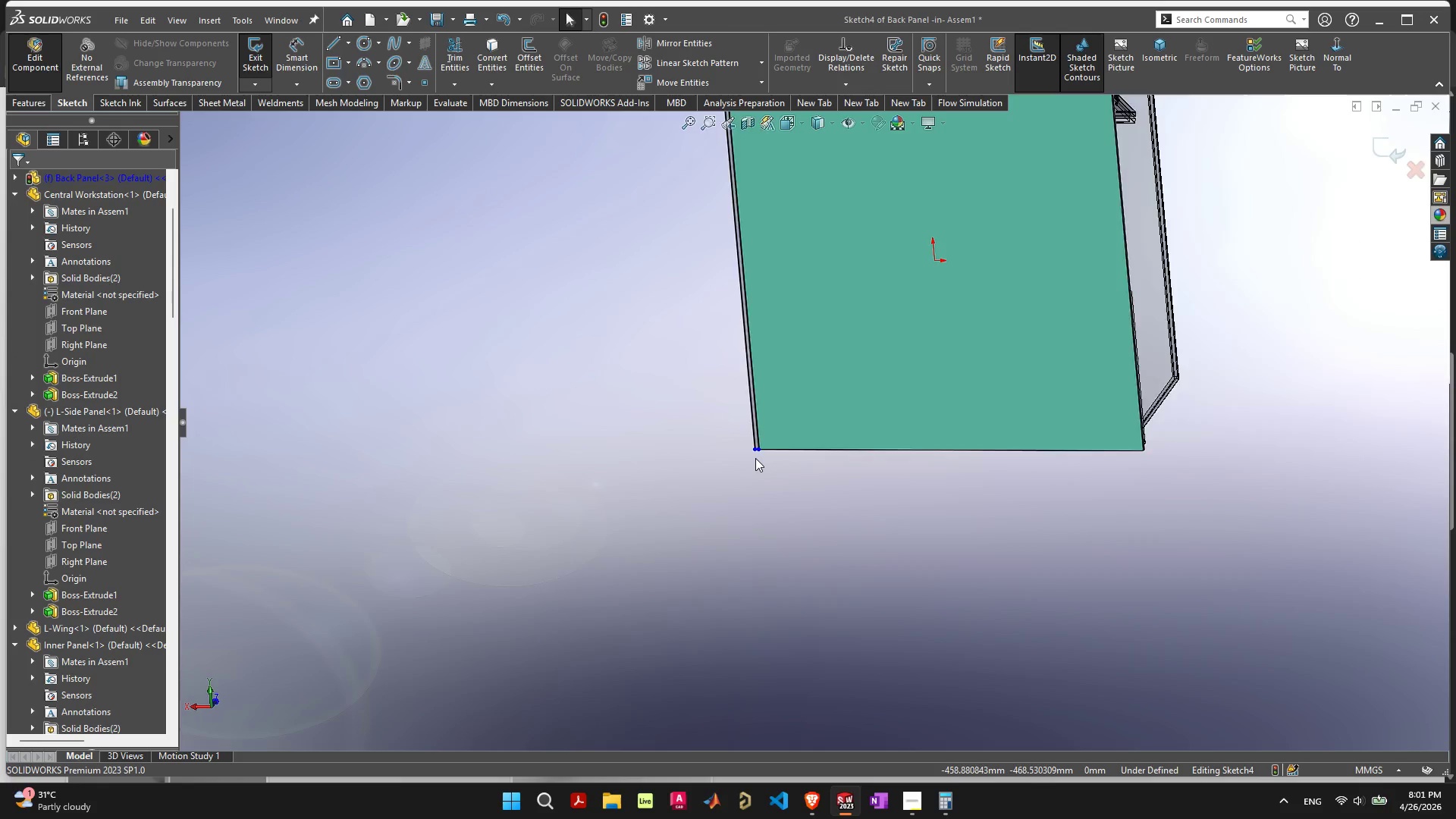 
scroll: coordinate [804, 435], scroll_direction: up, amount: 10.0
 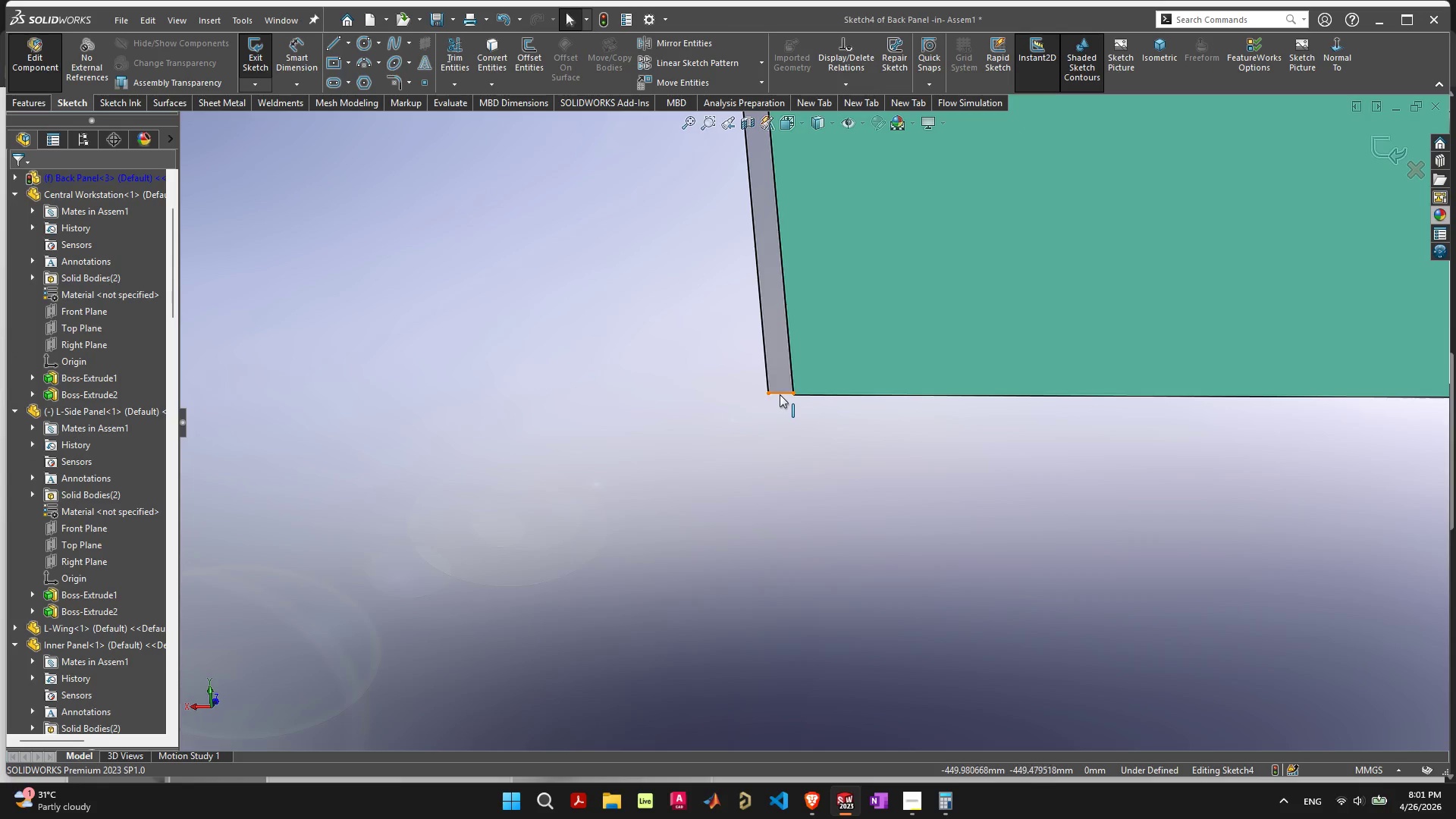 
left_click([780, 393])
 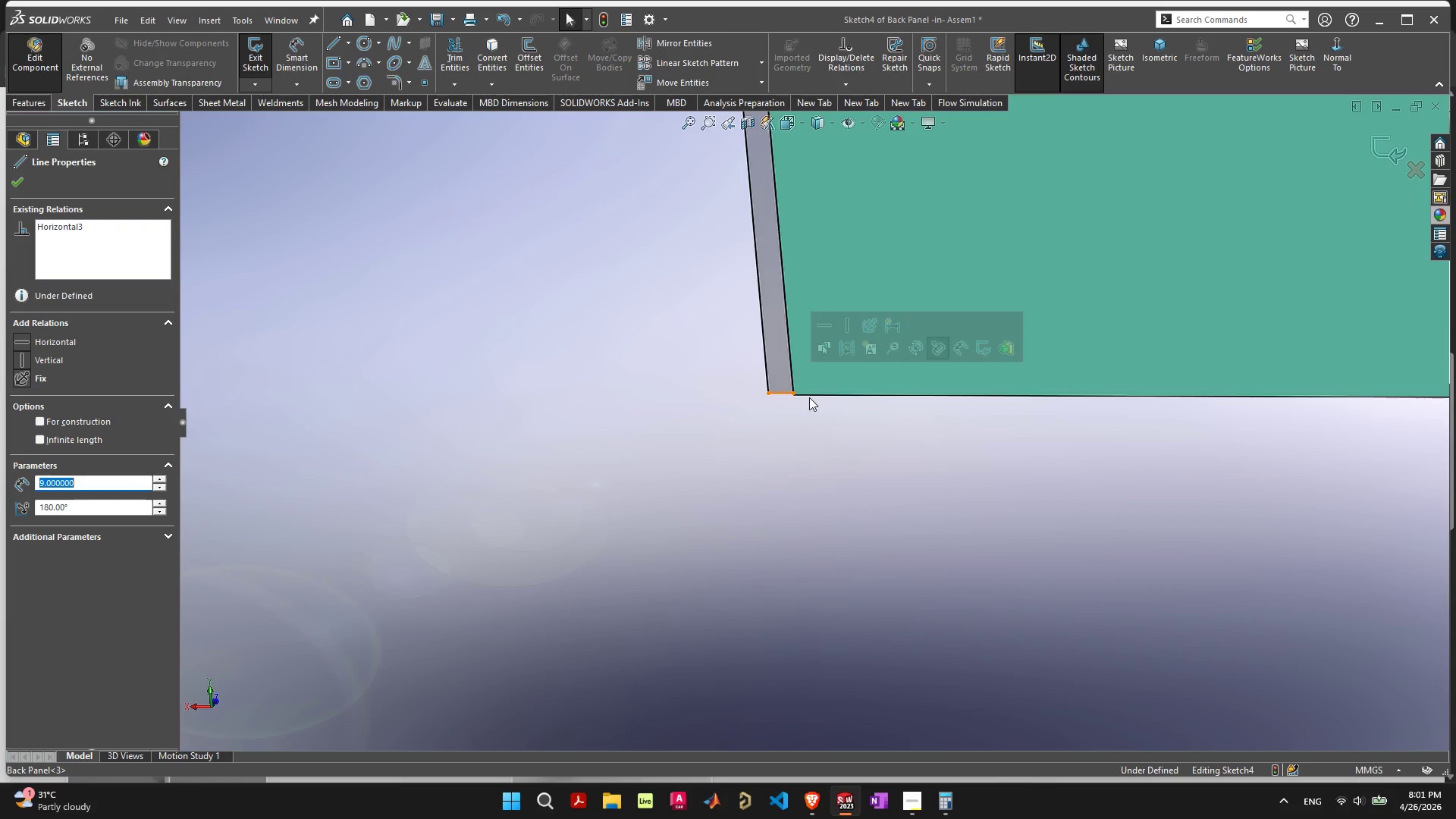 
hold_key(key=ShiftLeft, duration=0.47)
left_click([822, 394])
 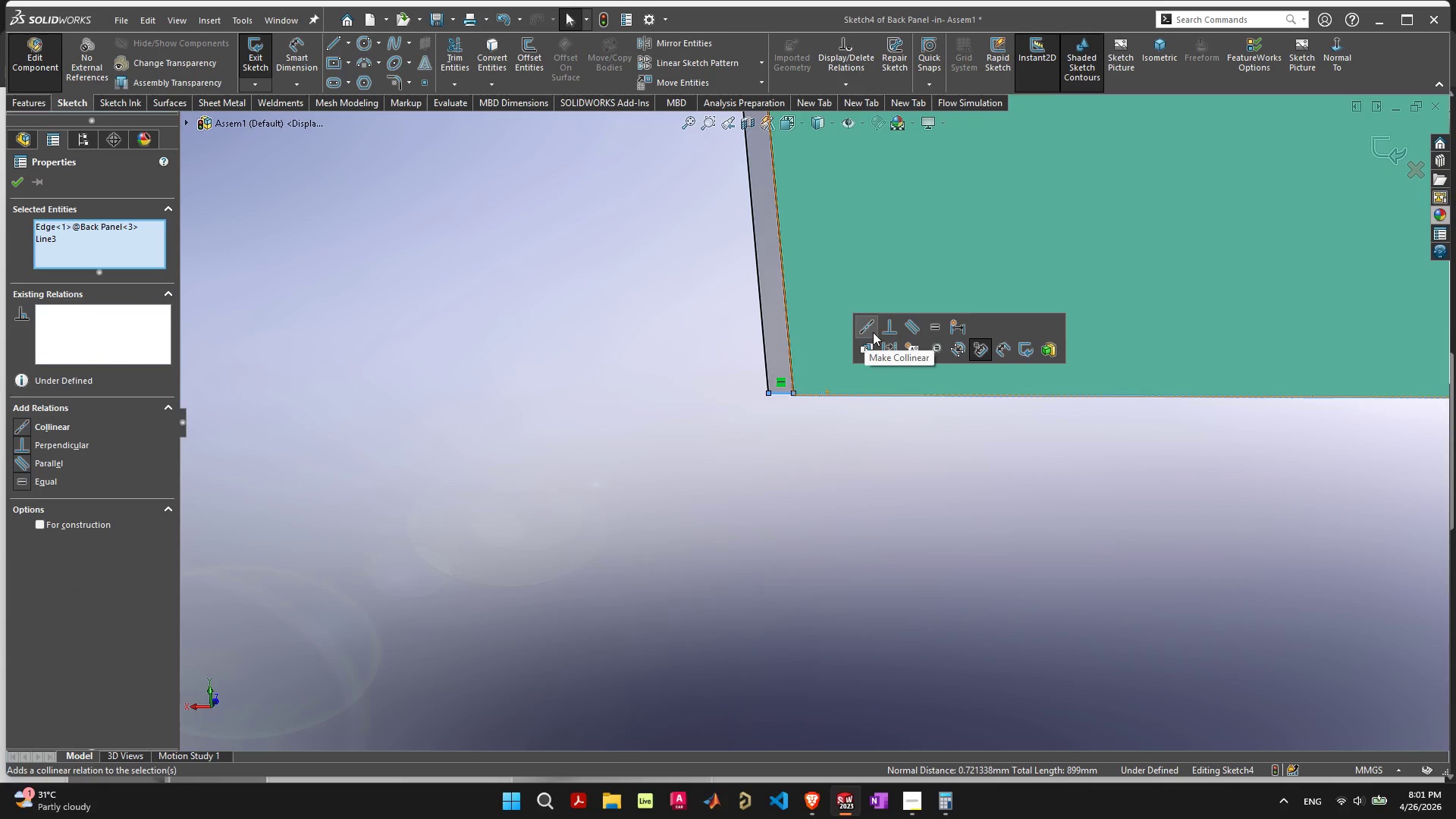 
left_click([868, 326])
 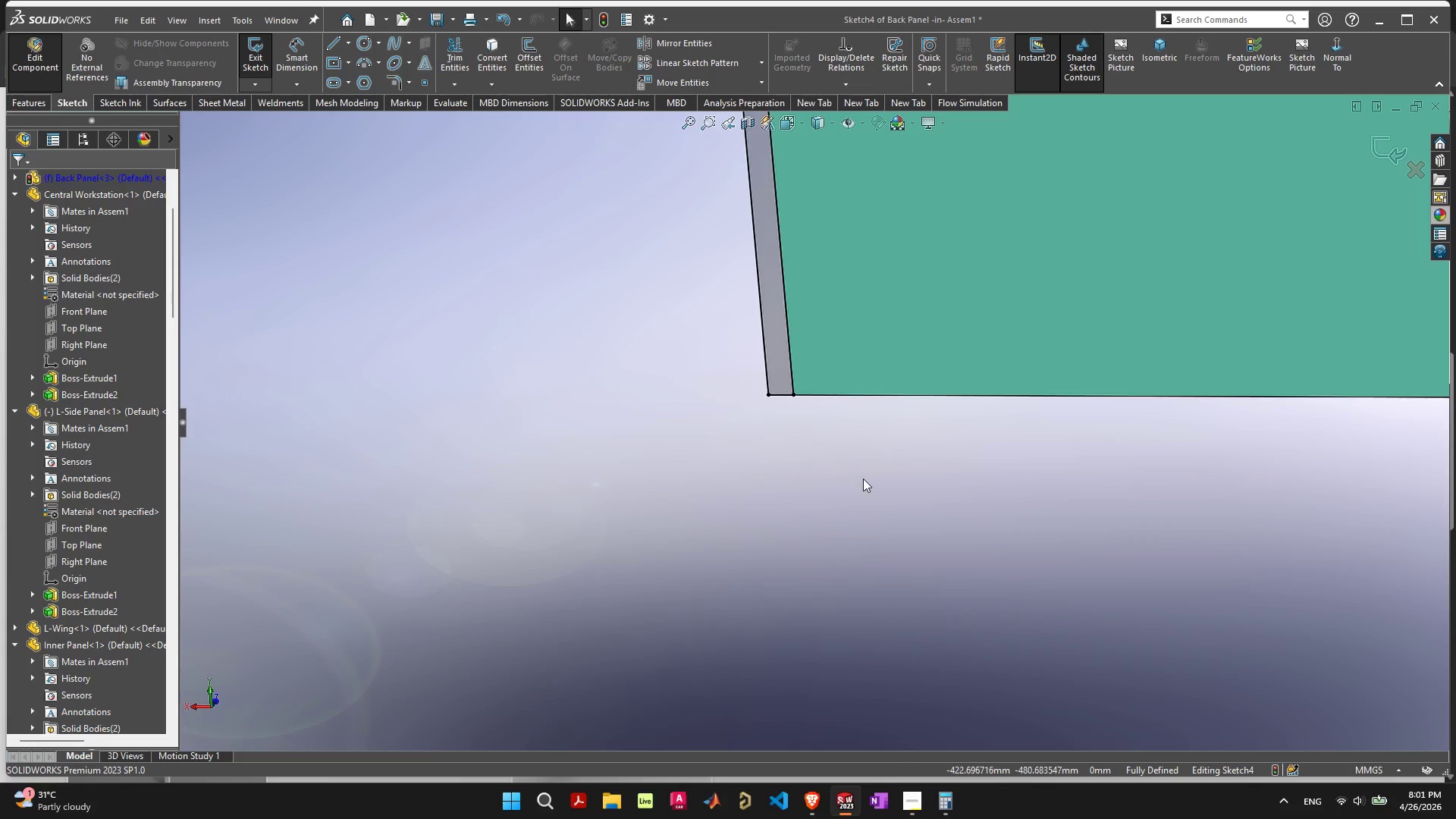 
scroll: coordinate [796, 371], scroll_direction: down, amount: 9.0
 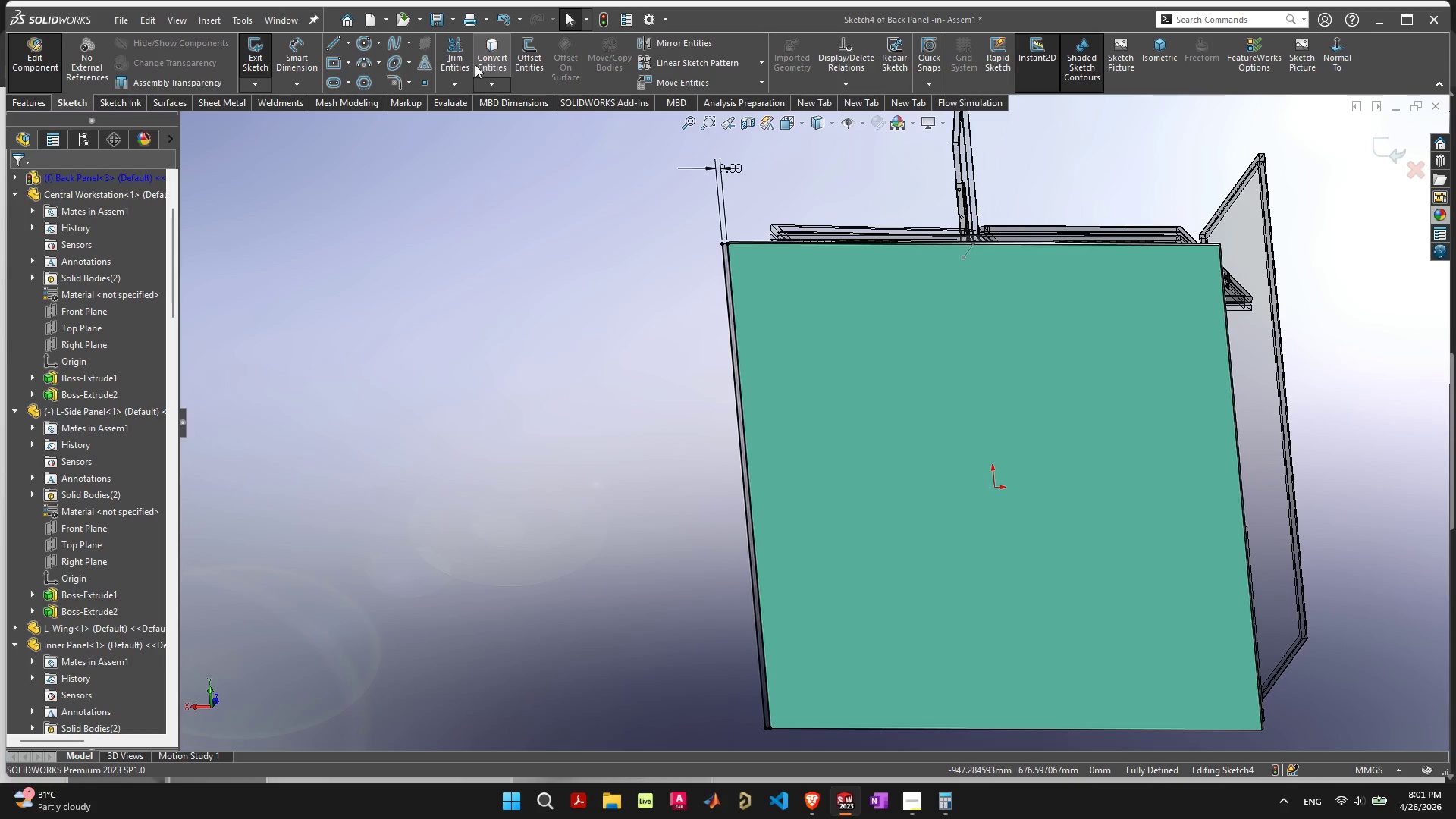 
left_click([700, 36])
 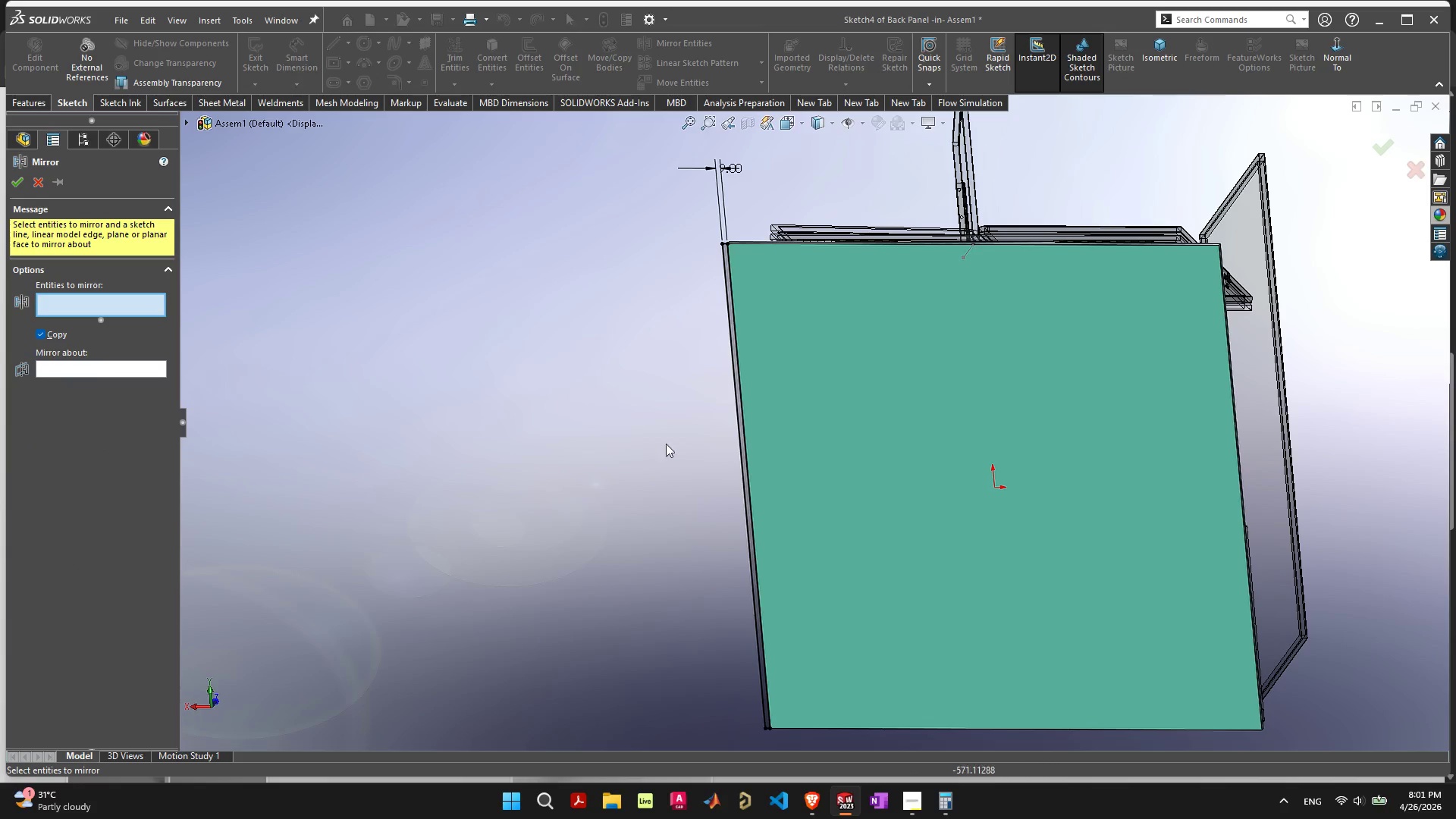 
key(Escape)
 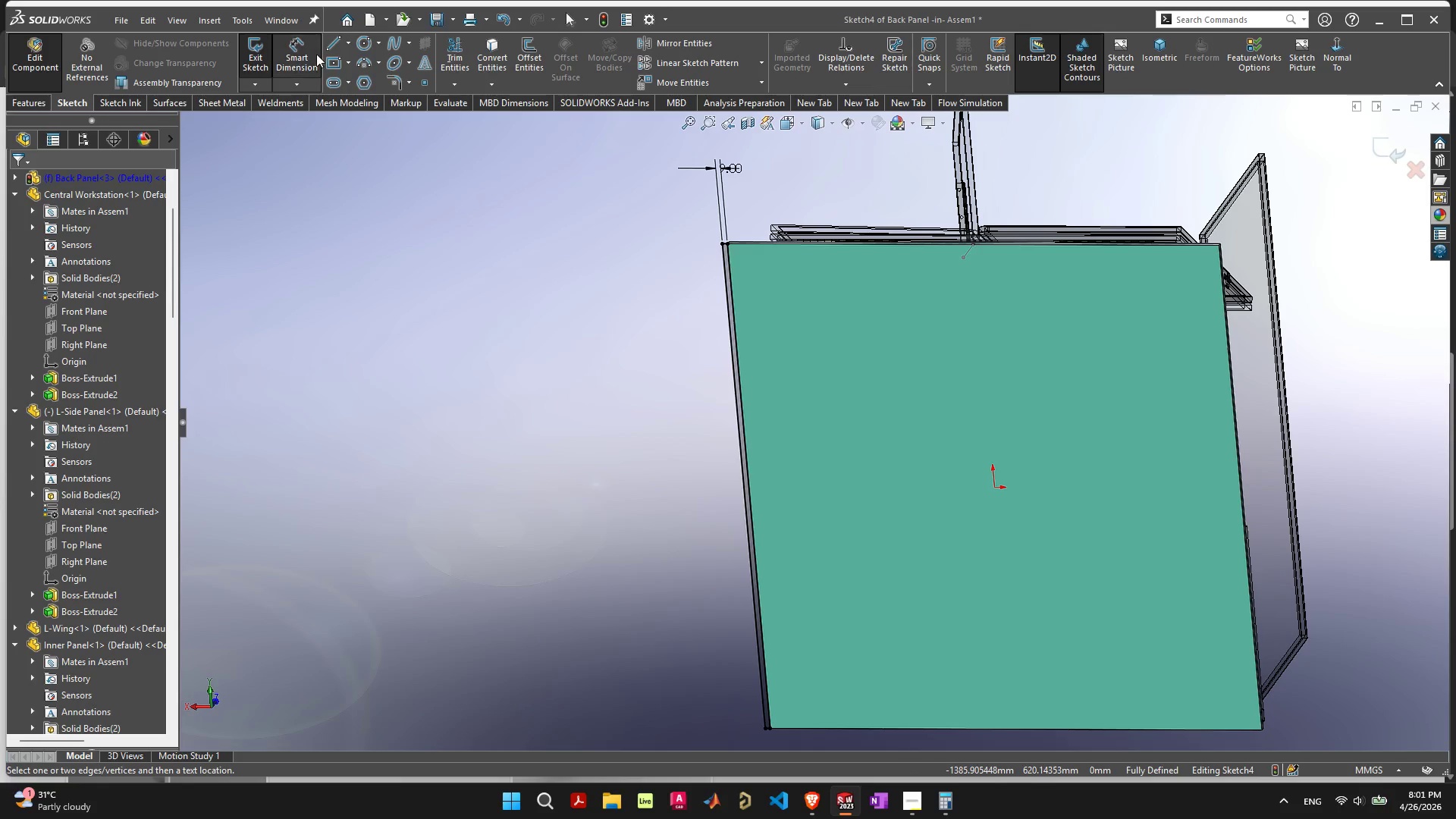 
left_click([351, 45])
 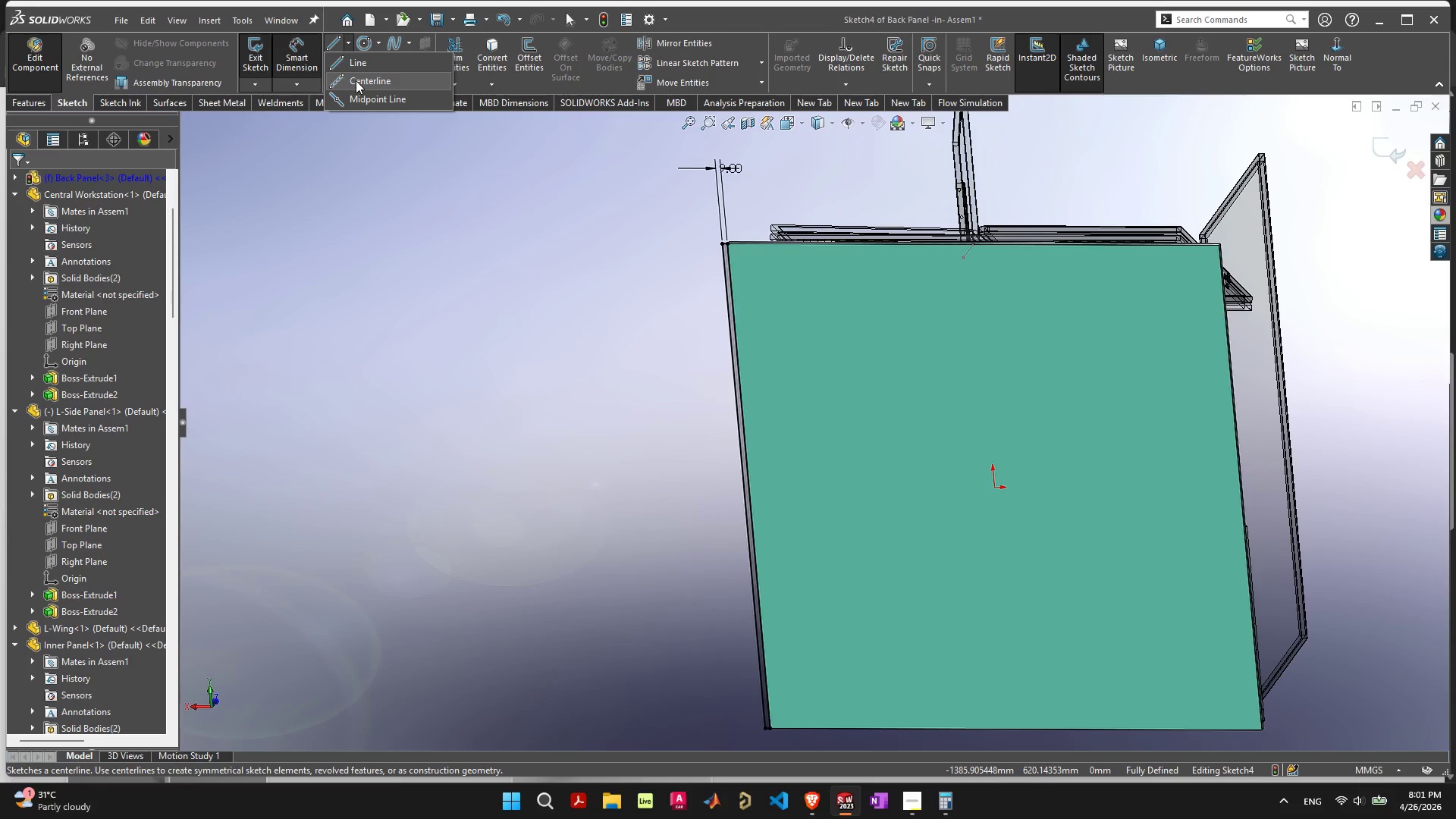 
left_click([356, 80])
 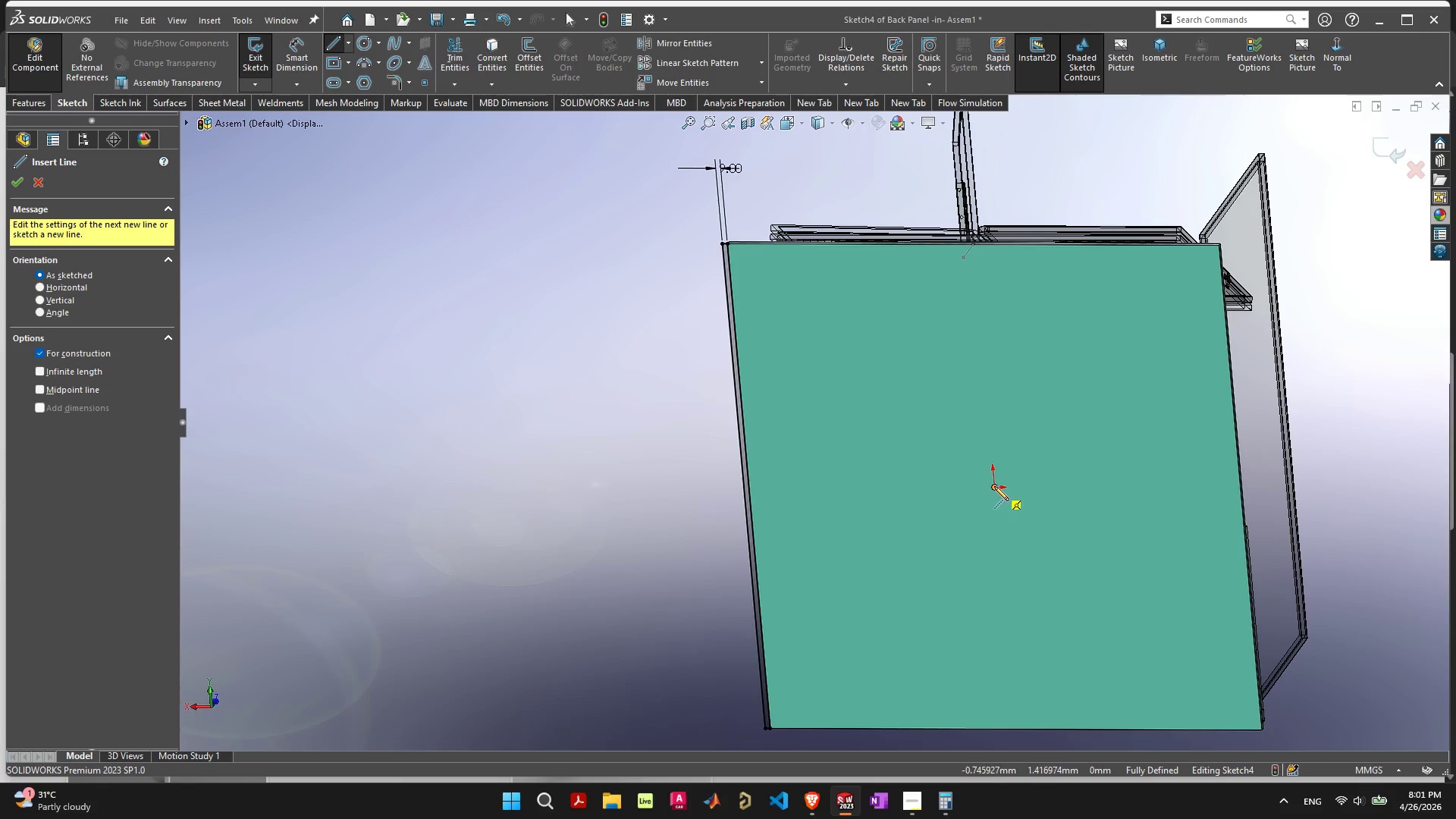 
left_click_drag(start_coordinate=[994, 486], to_coordinate=[983, 350])
 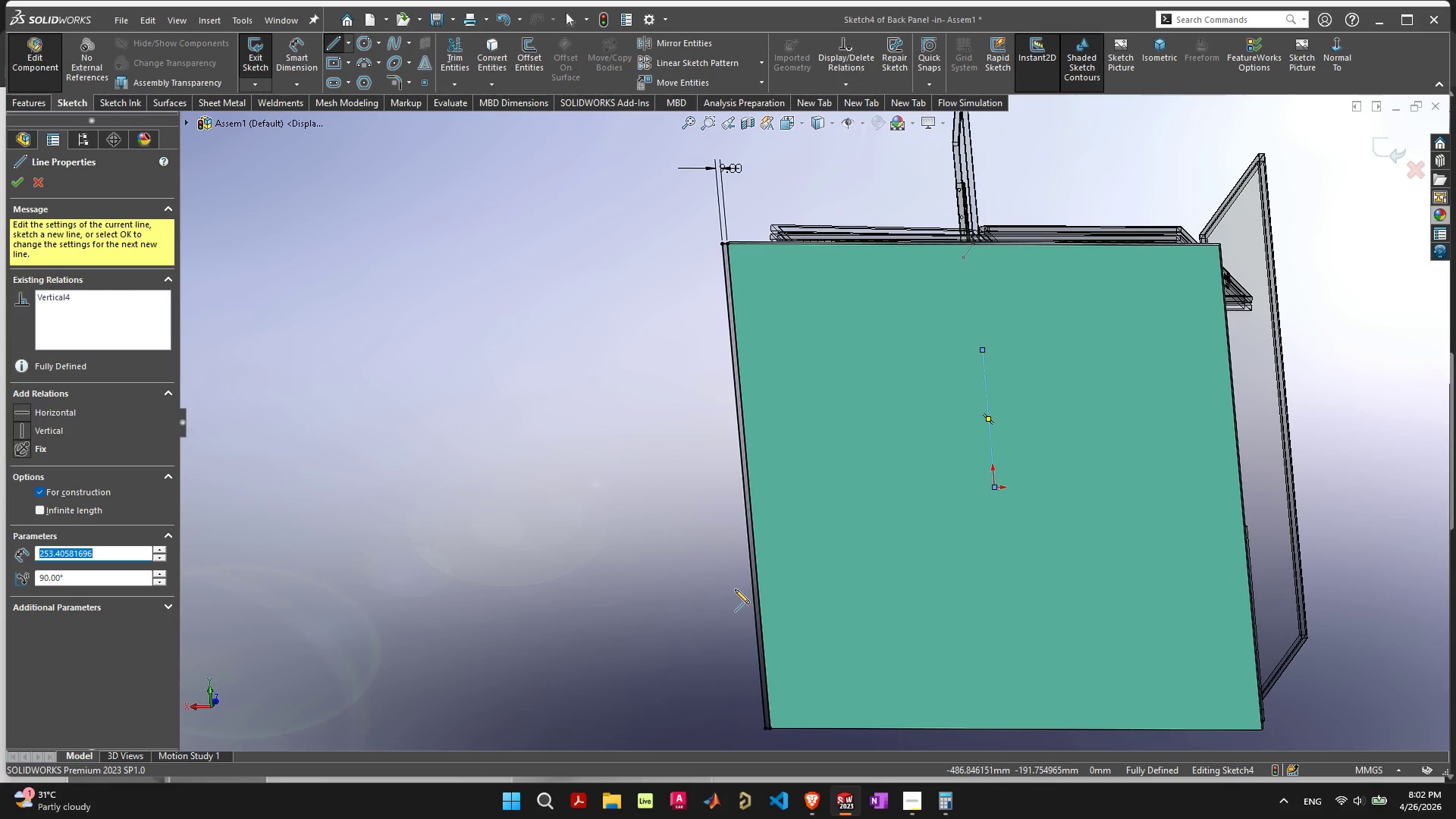 
key(Escape)
 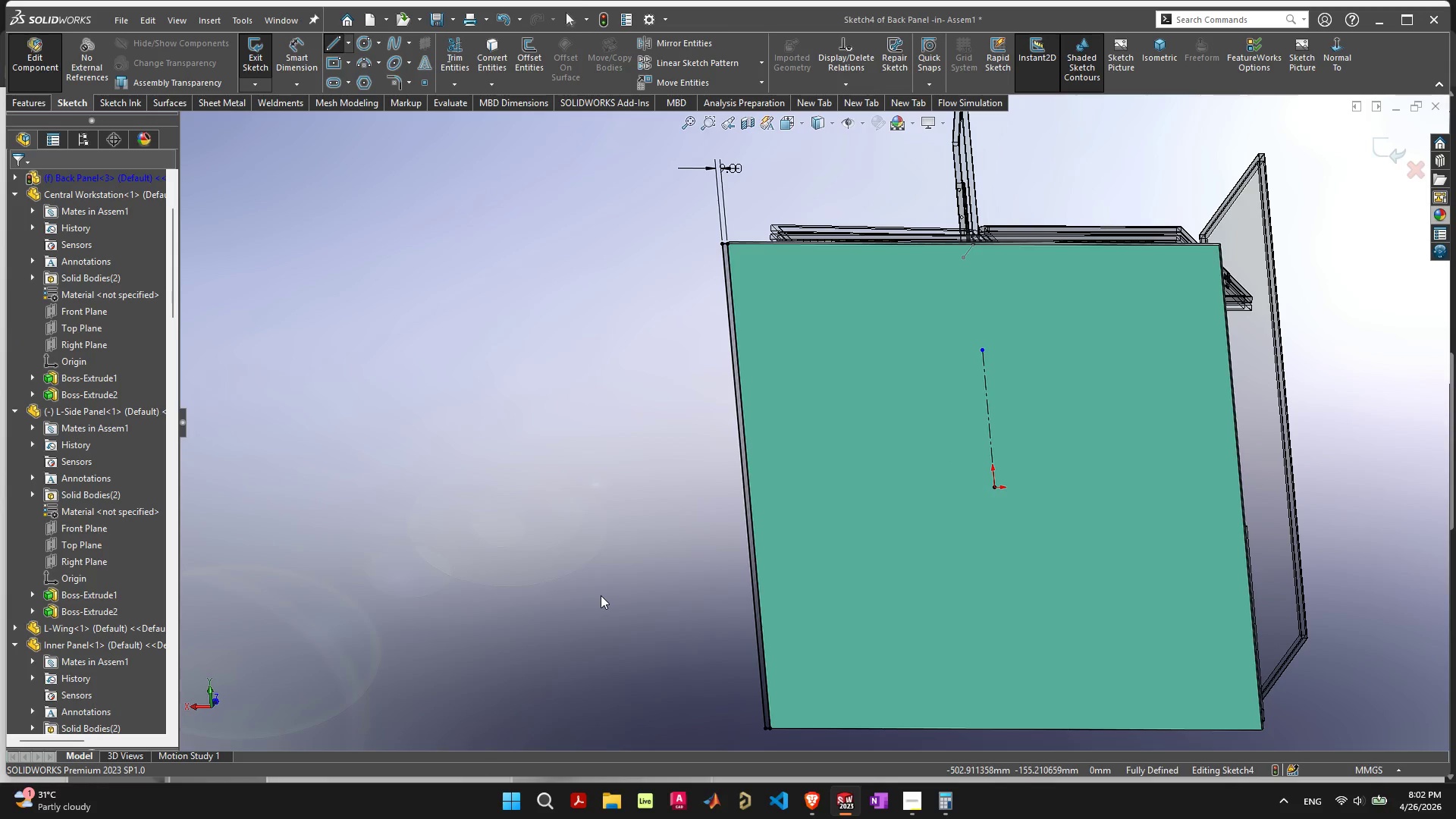 
left_click([600, 595])
 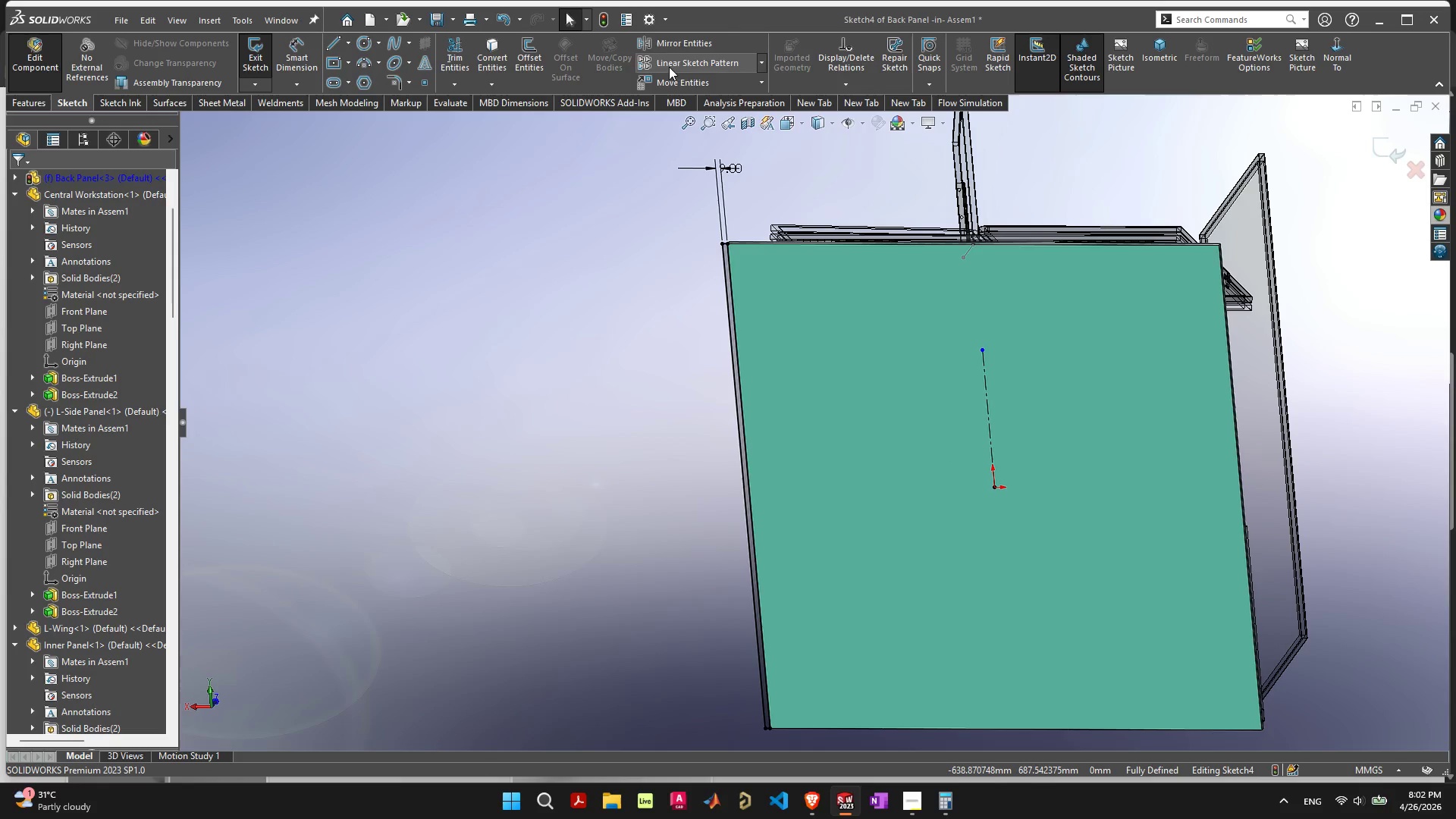 
left_click([673, 49])
 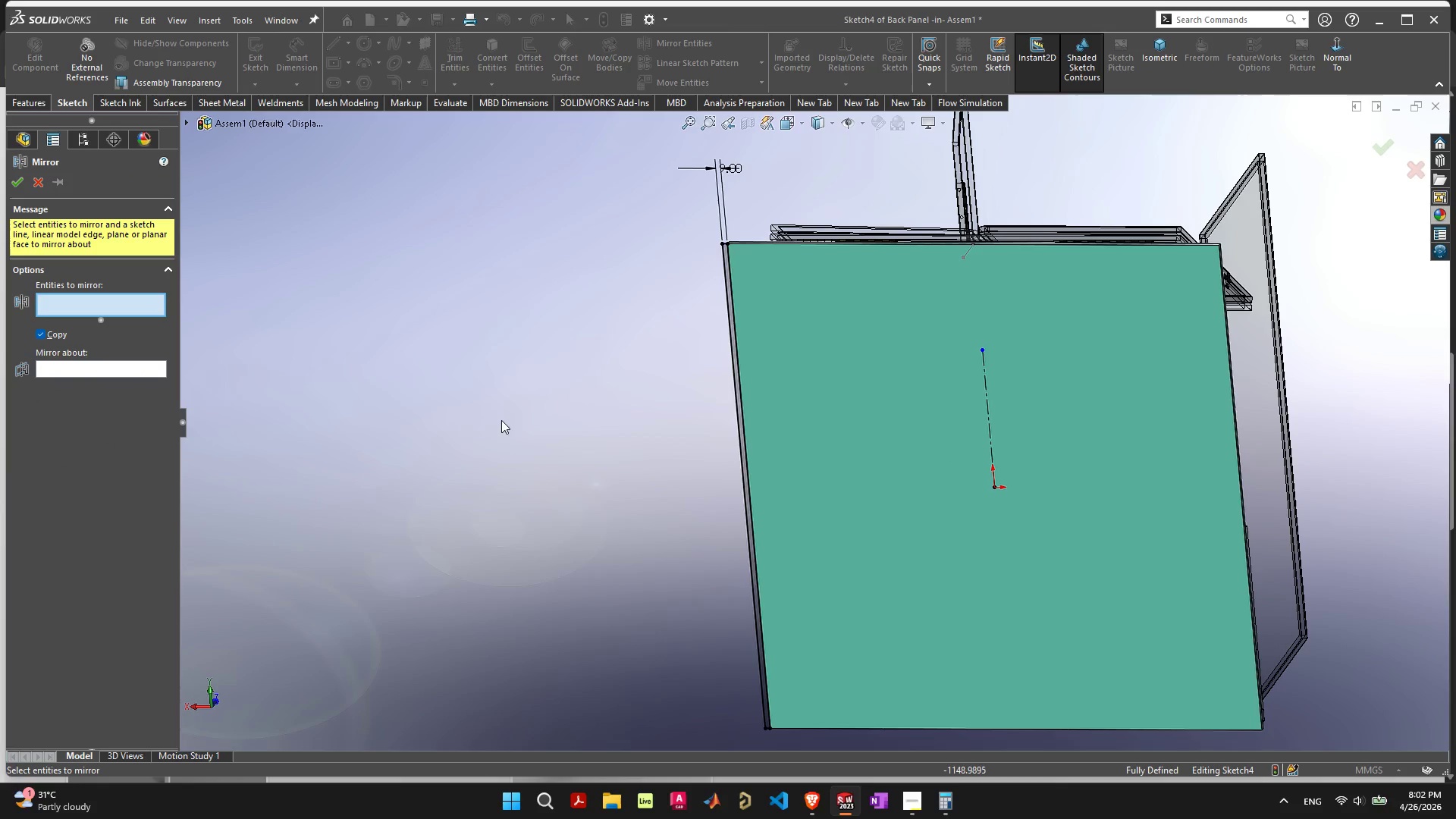 
left_click([57, 369])
 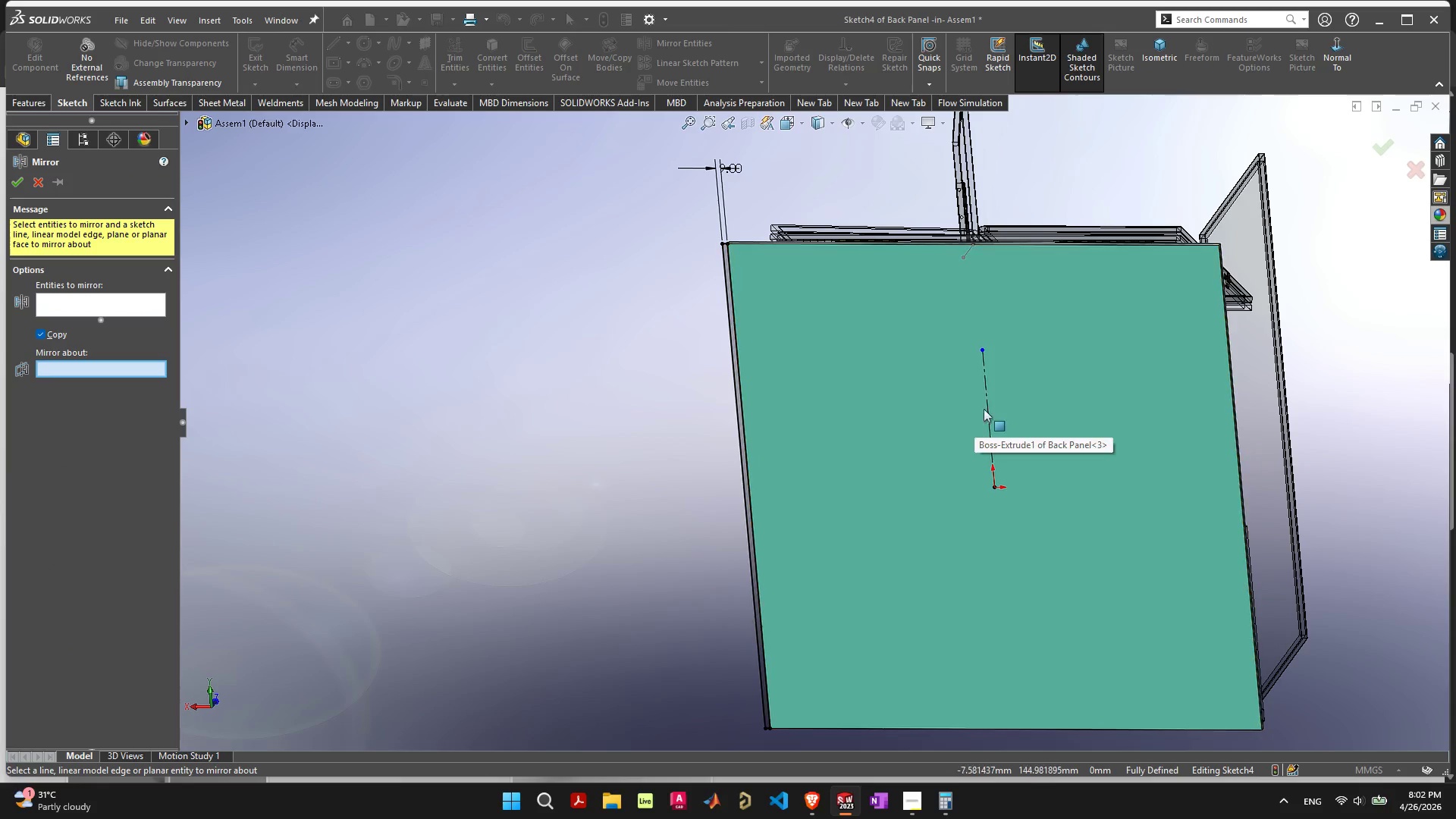 
left_click([987, 408])
 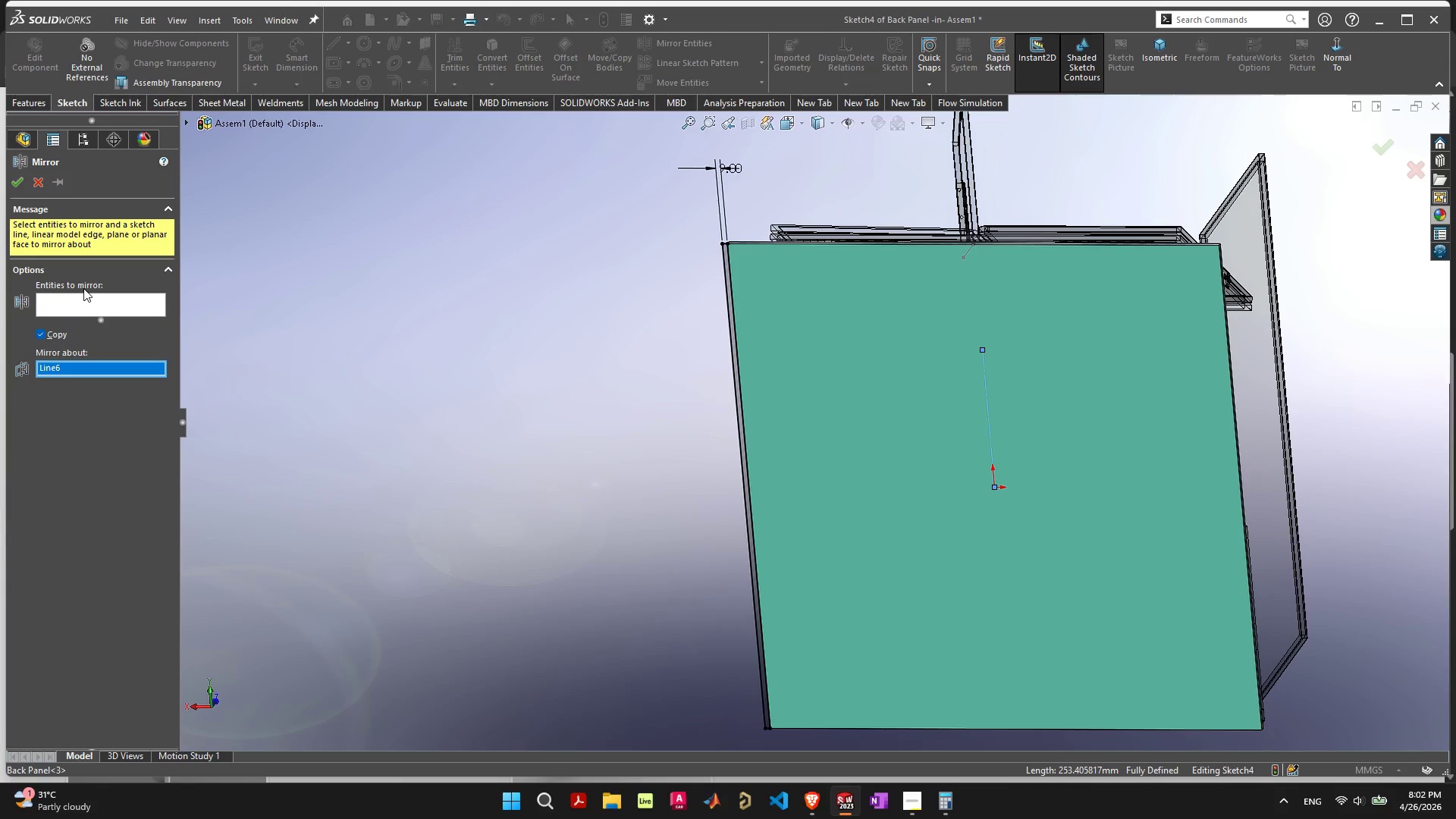 
double_click([85, 295])
 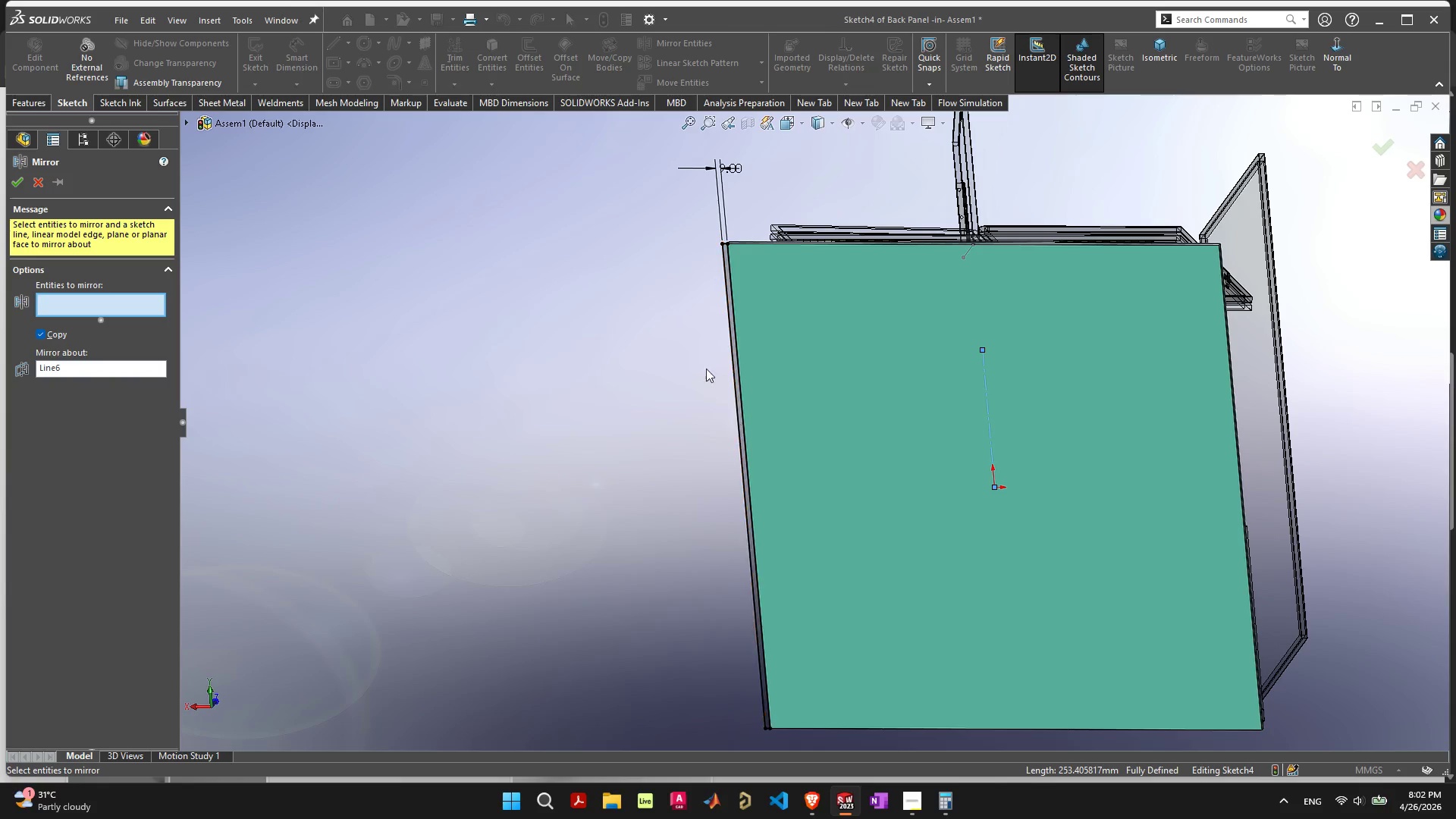 
scroll: coordinate [837, 265], scroll_direction: up, amount: 6.0
 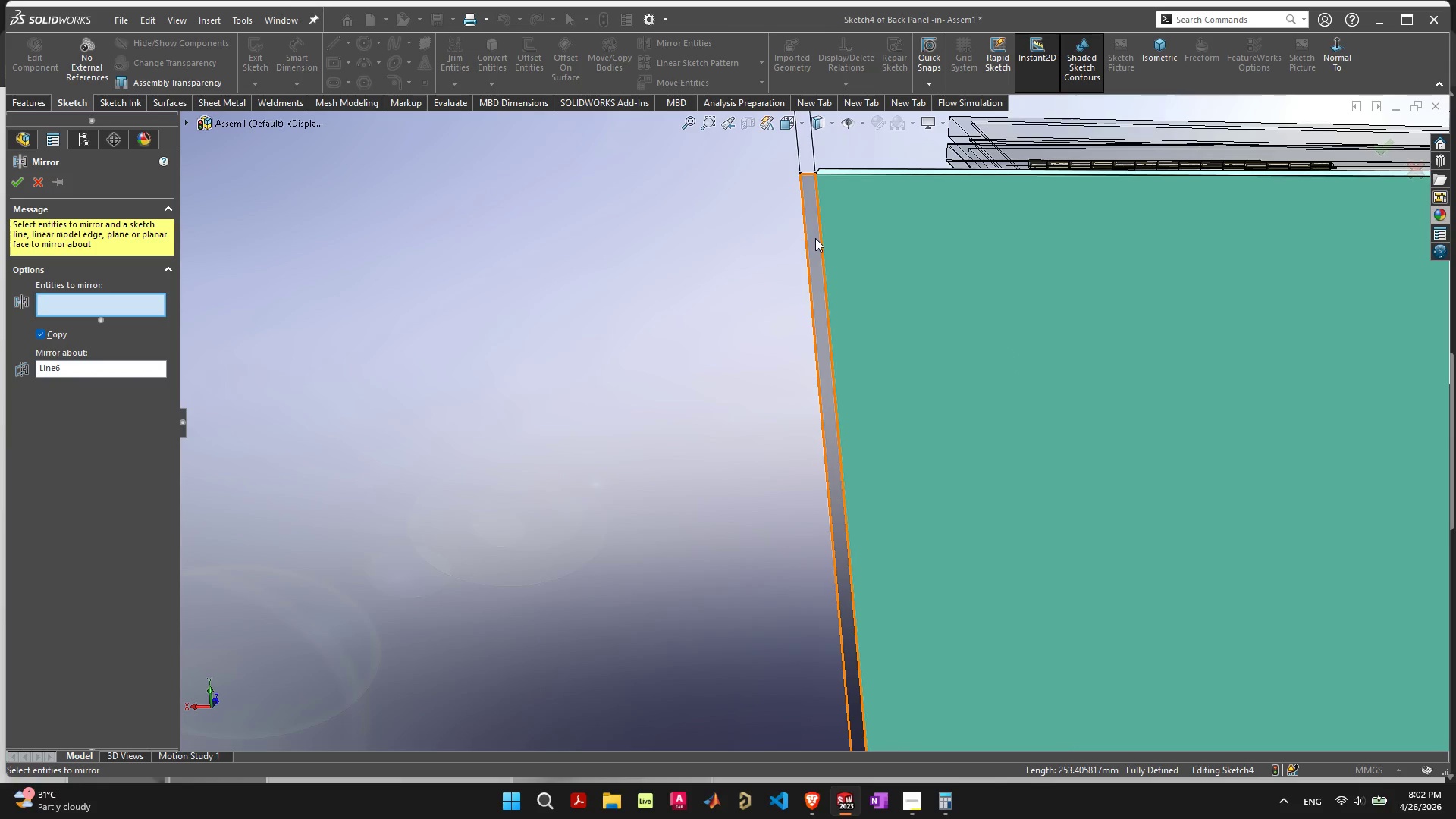 
left_click([815, 238])
 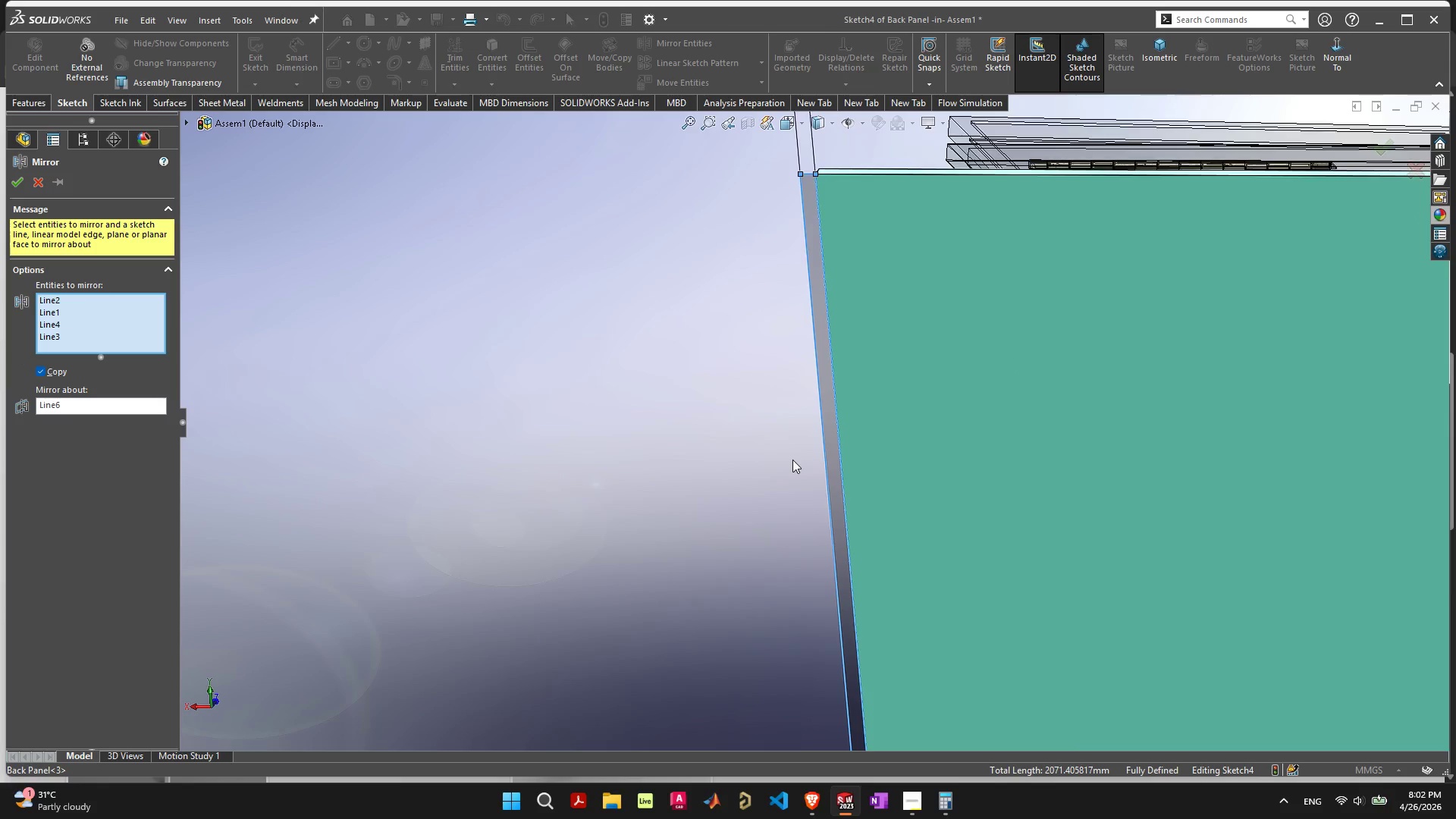 
scroll: coordinate [538, 441], scroll_direction: down, amount: 8.0
 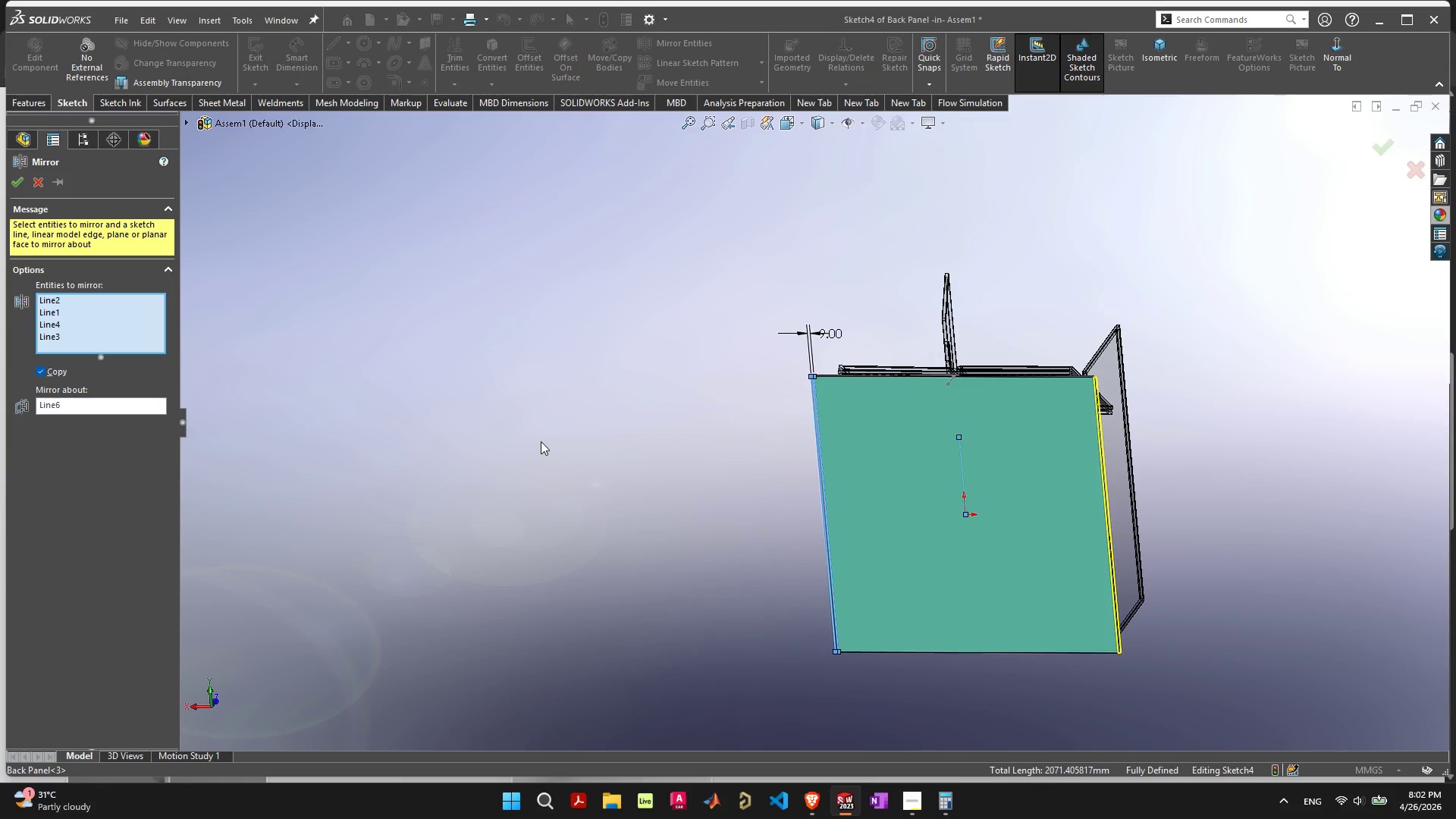 
key(Enter)
 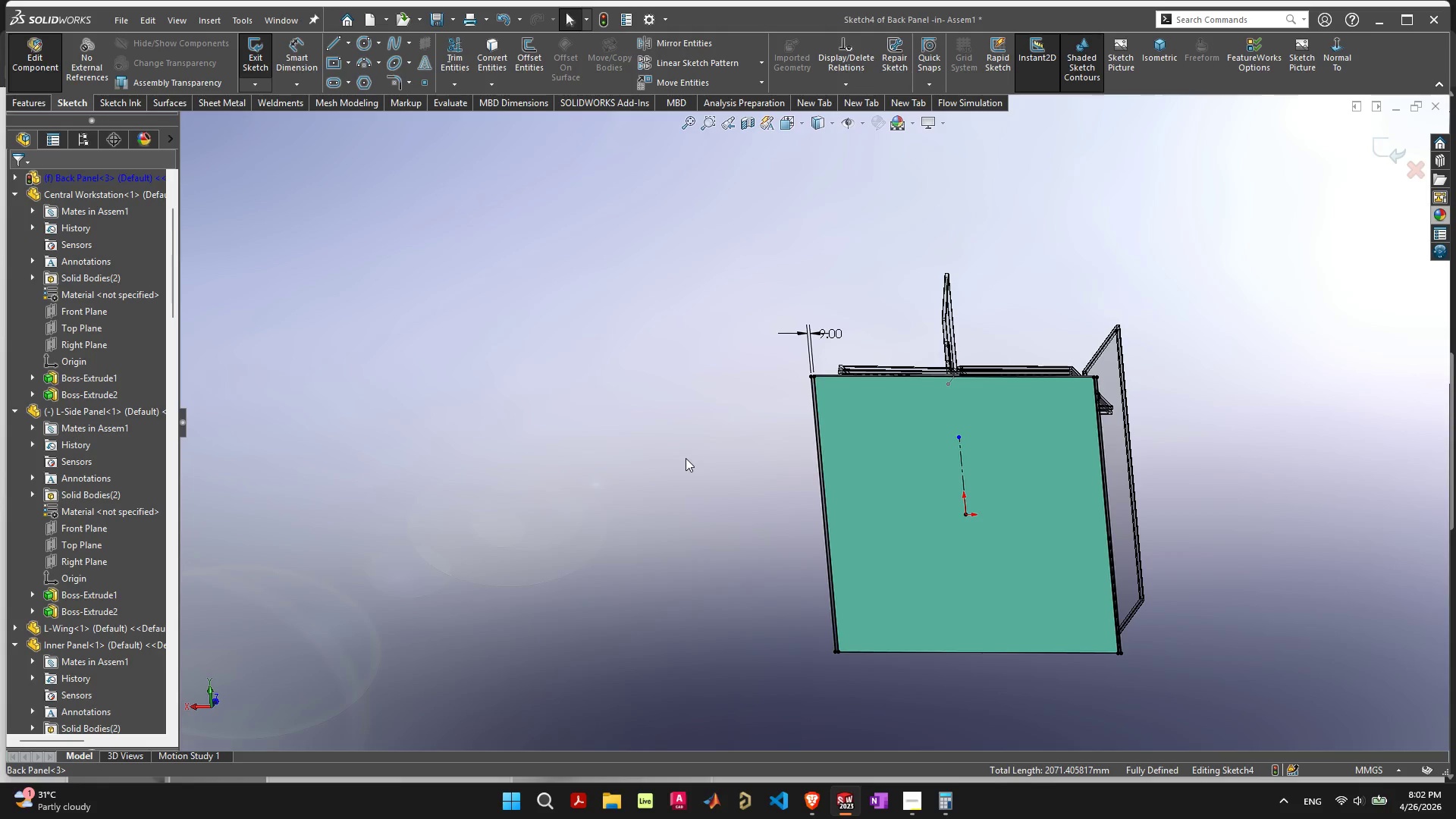 
key(Escape)
 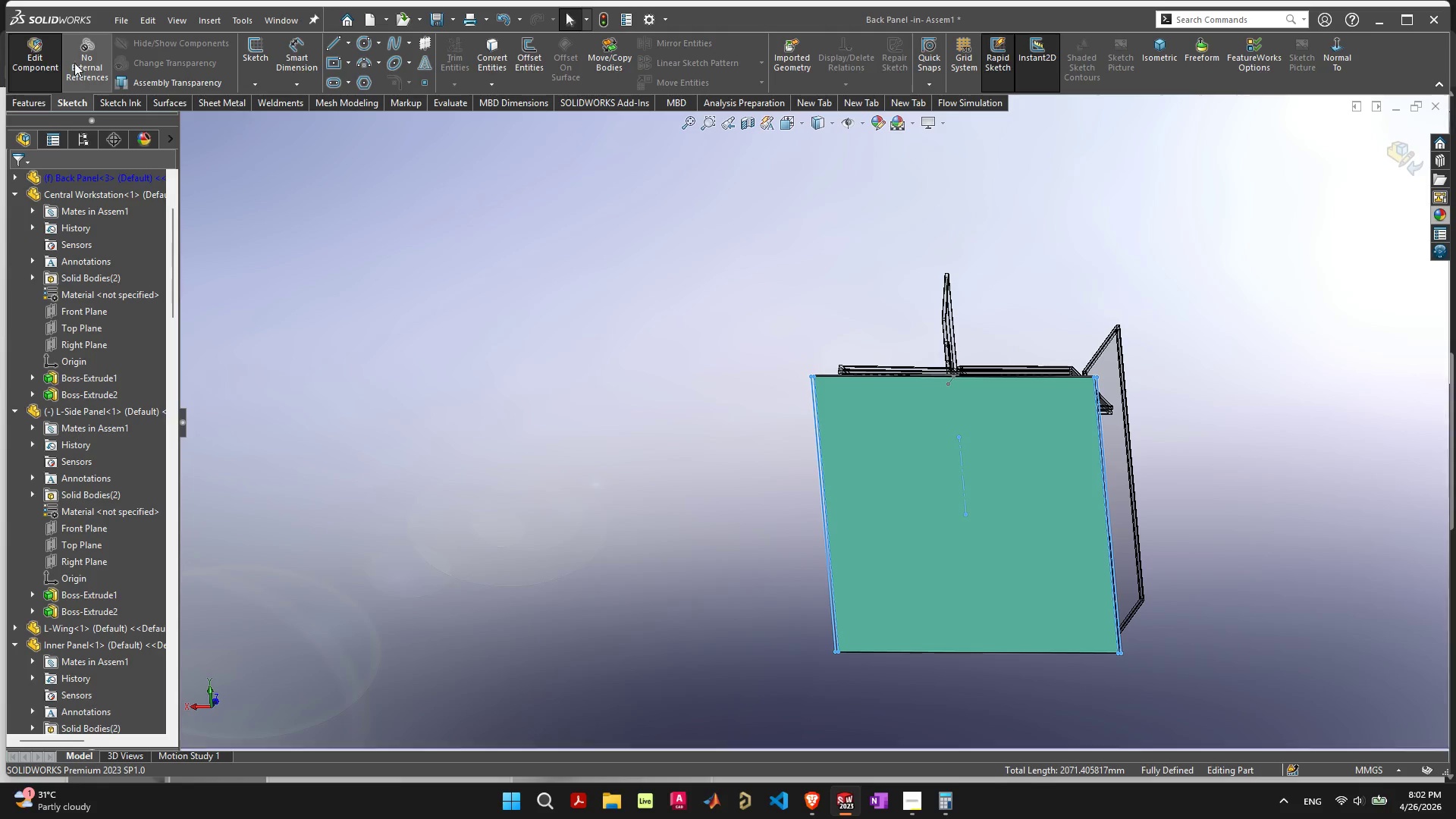 
left_click([39, 103])
 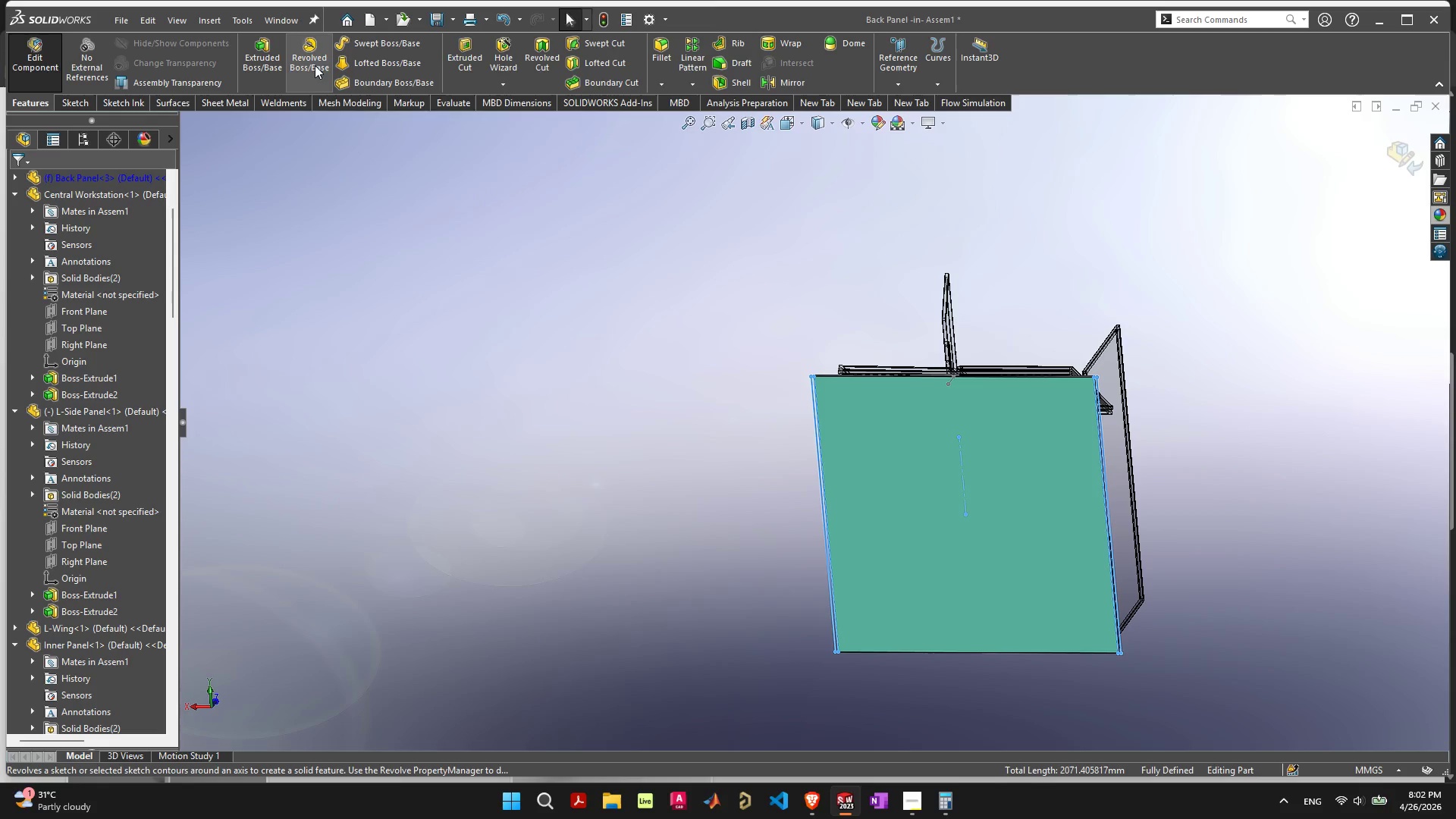 
left_click([258, 52])
 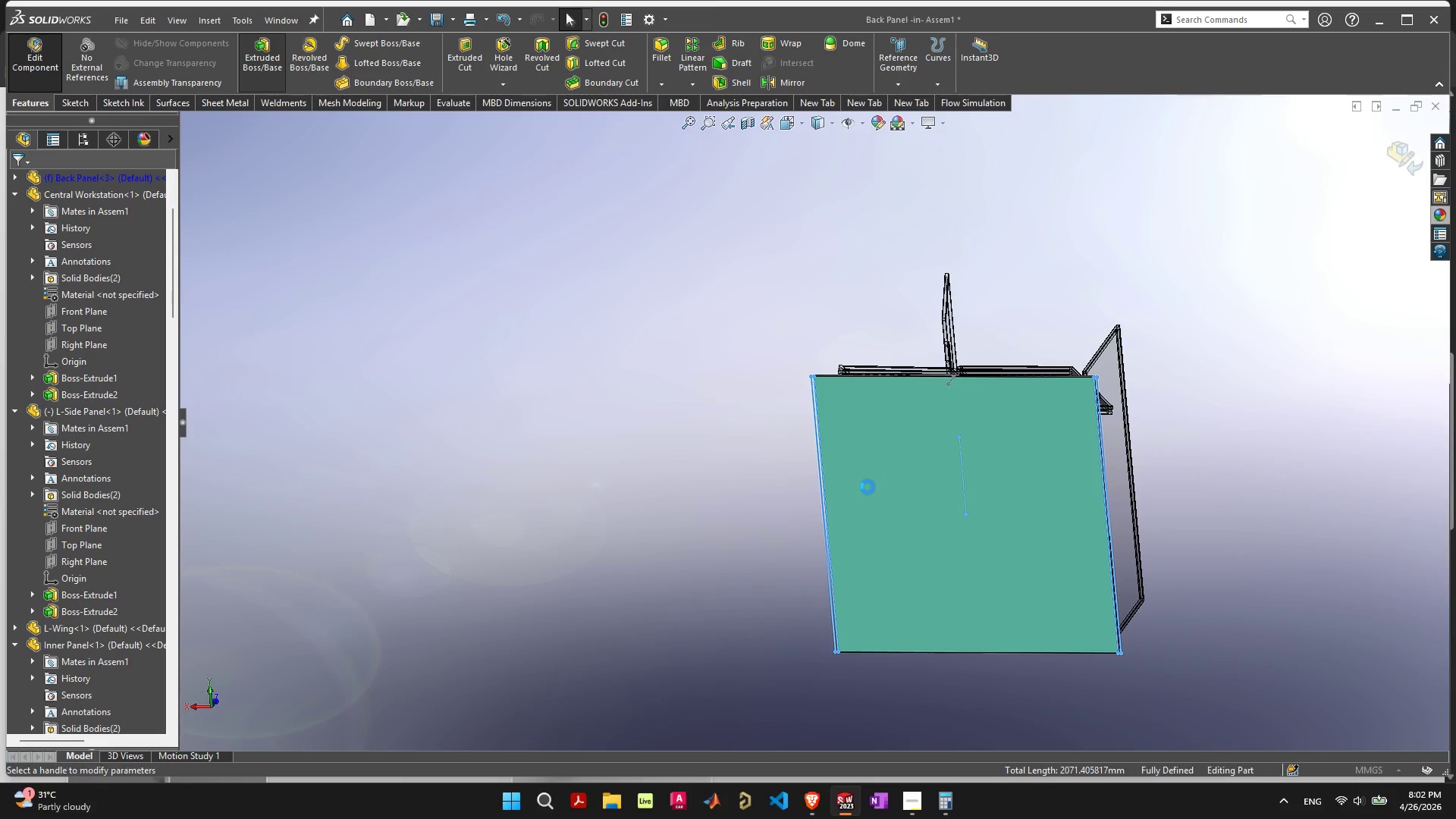 
scroll: coordinate [874, 487], scroll_direction: down, amount: 4.0
 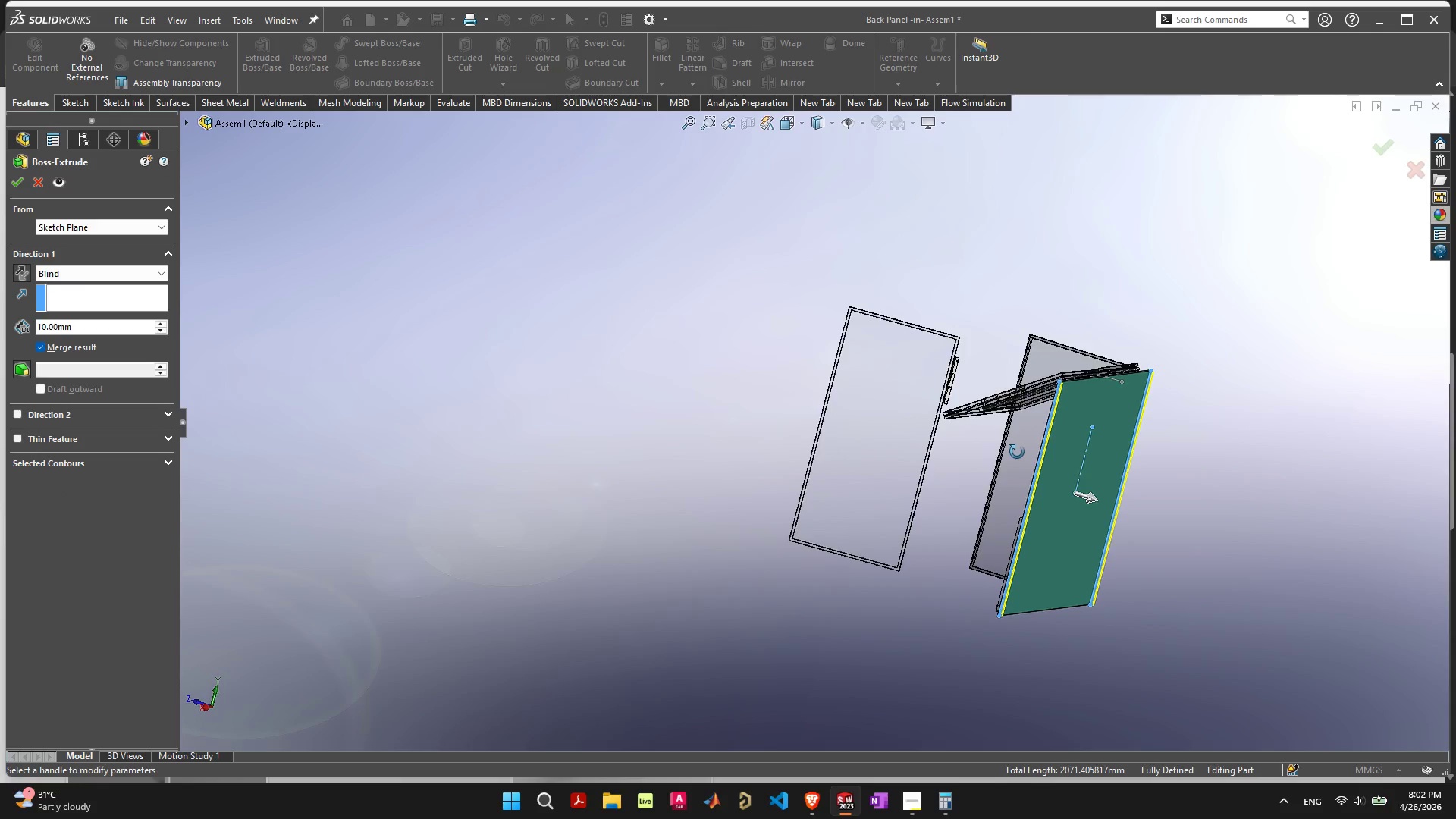 
scroll: coordinate [1034, 453], scroll_direction: up, amount: 5.0
 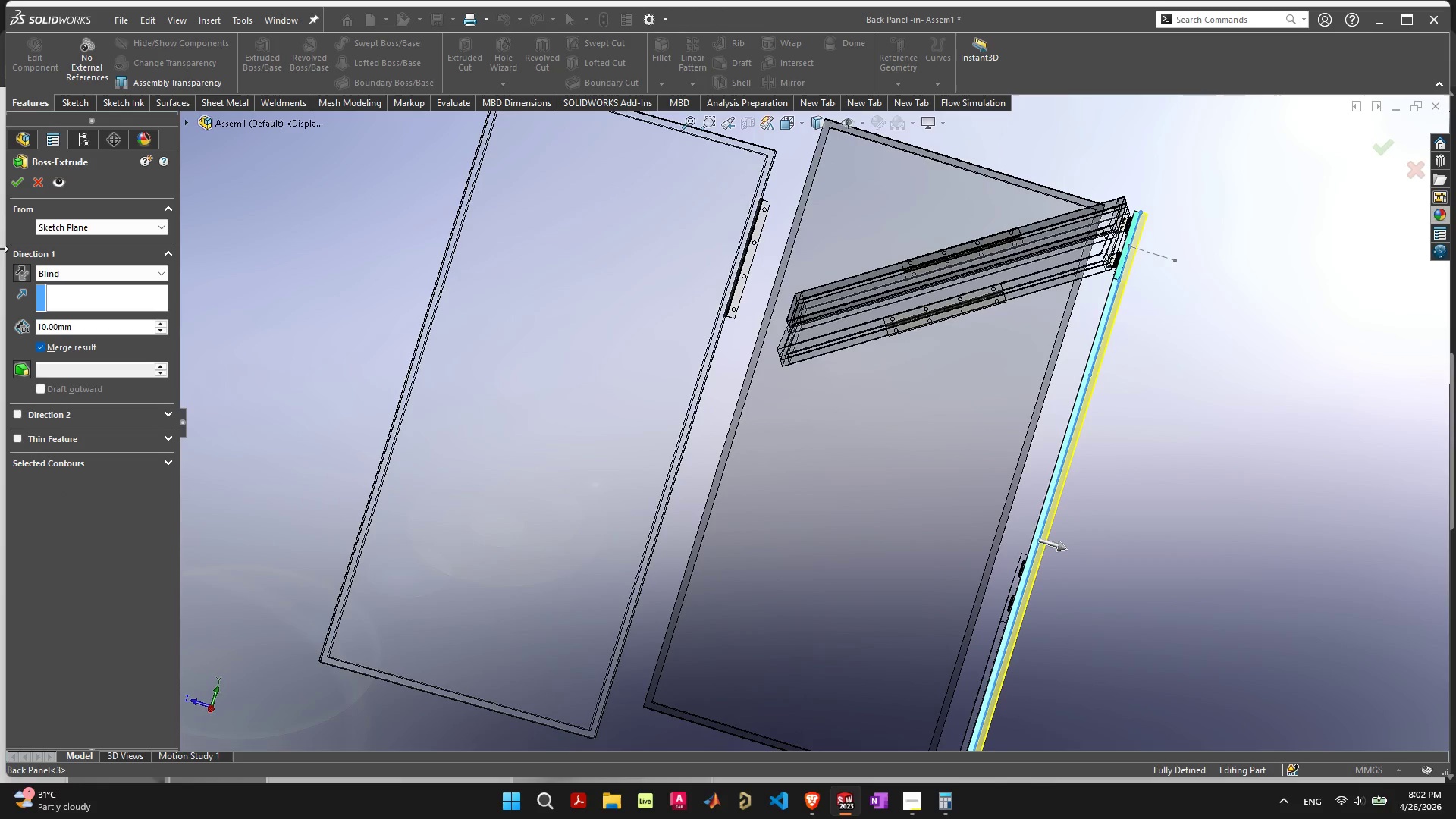 
left_click([19, 270])
 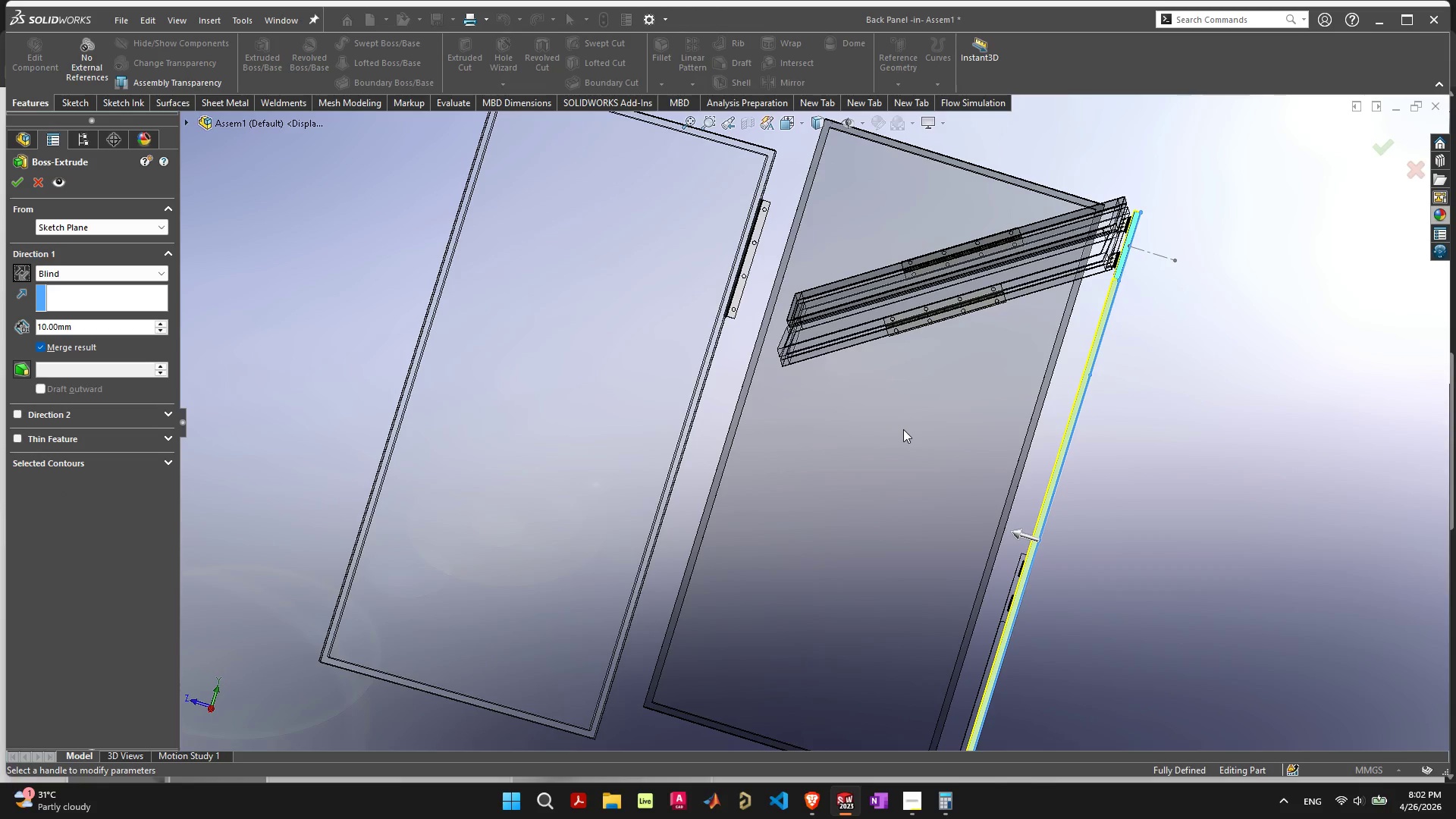 
scroll: coordinate [903, 429], scroll_direction: down, amount: 3.0
 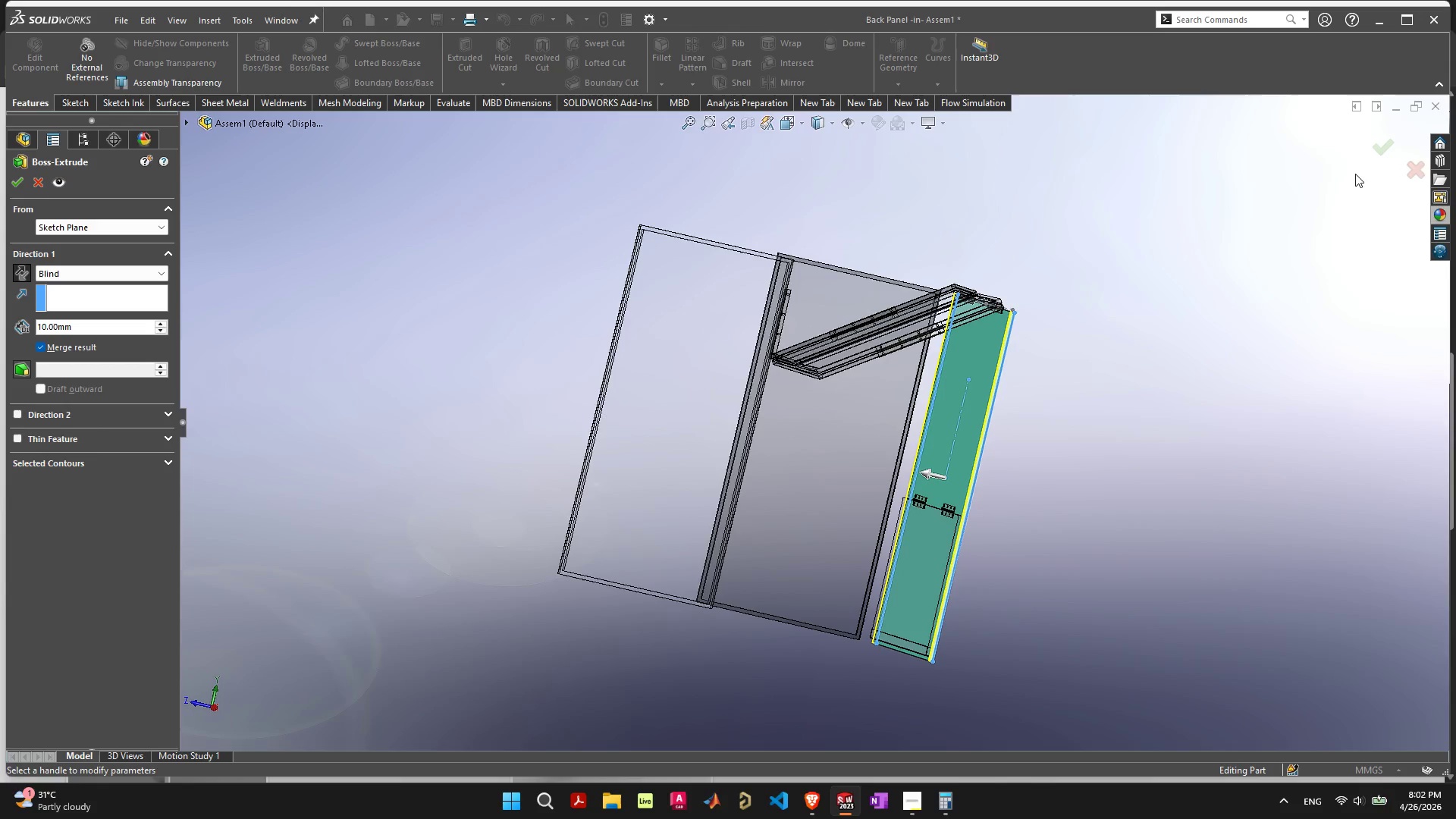 
wait(6.46)
 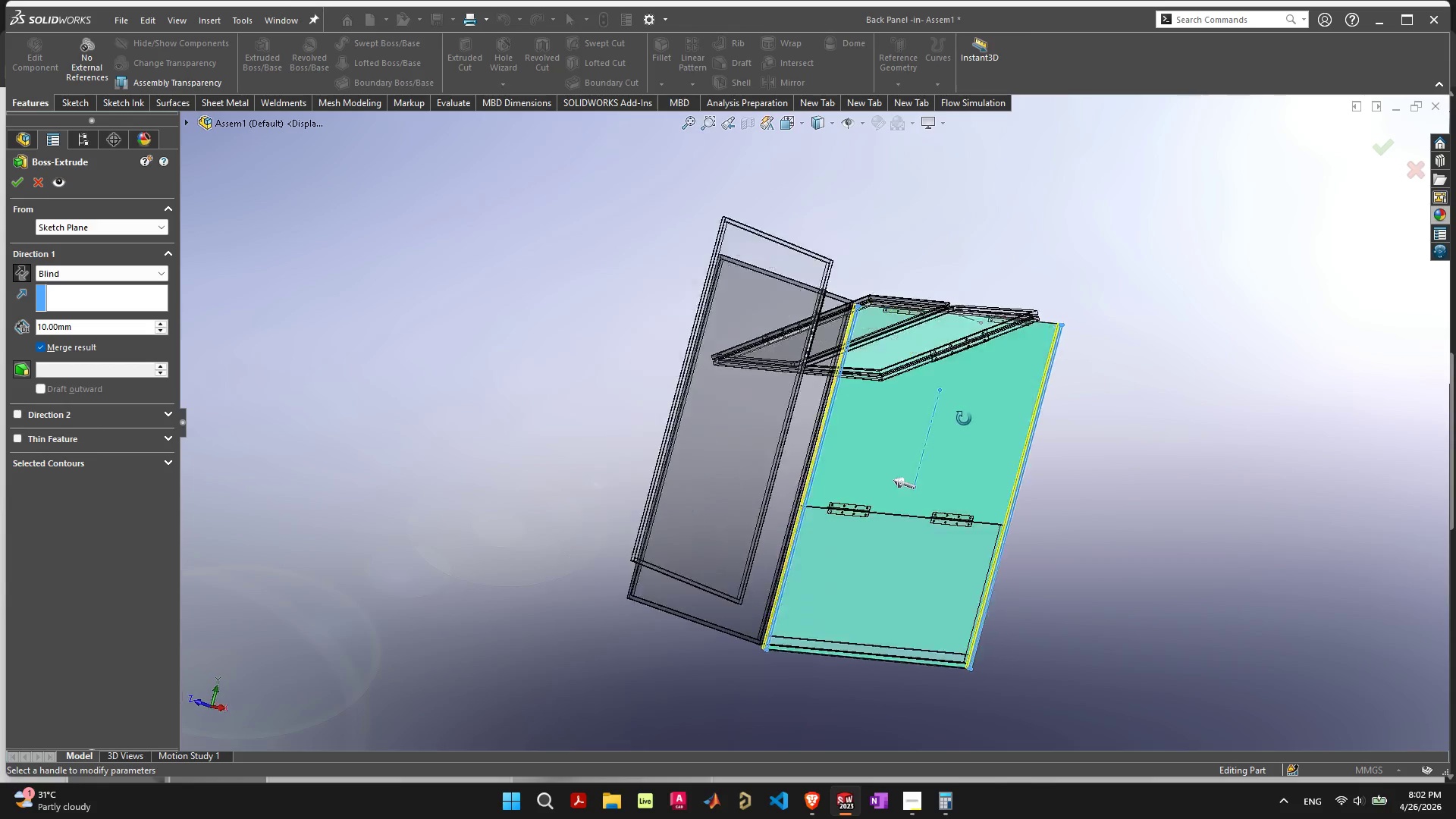 
left_click([1389, 147])
 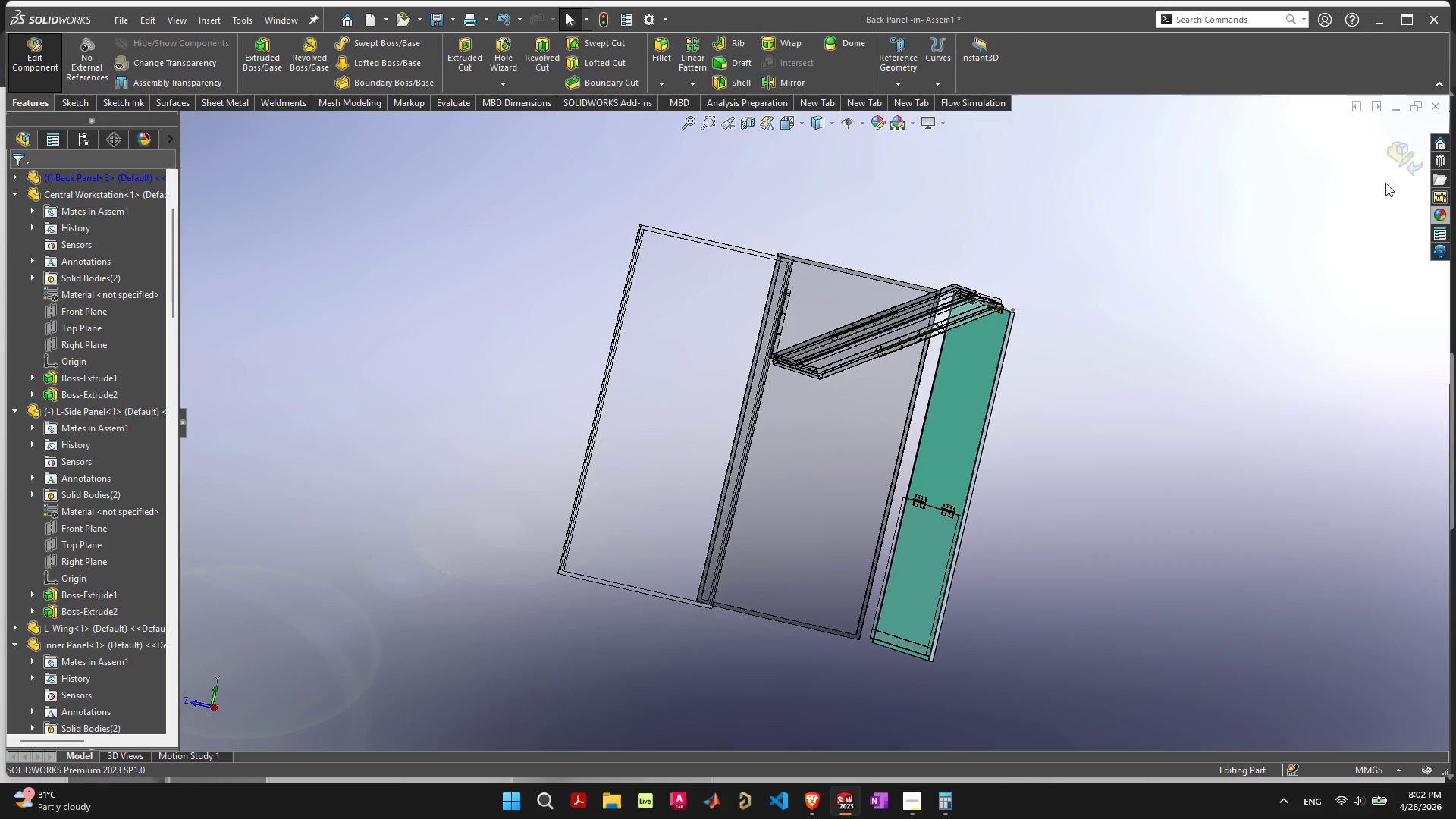 
left_click([1407, 158])
 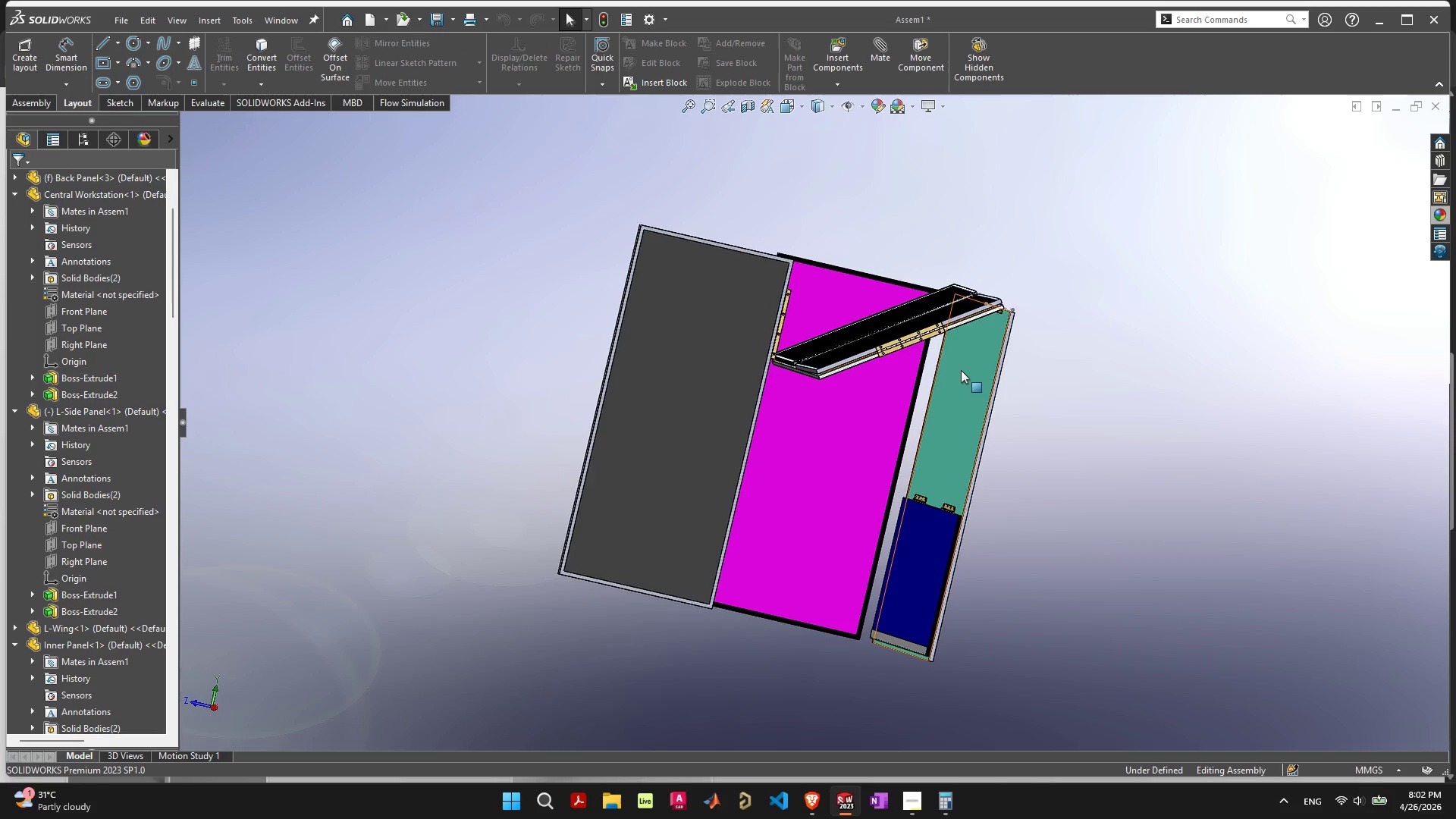 
scroll: coordinate [962, 372], scroll_direction: up, amount: 2.0
 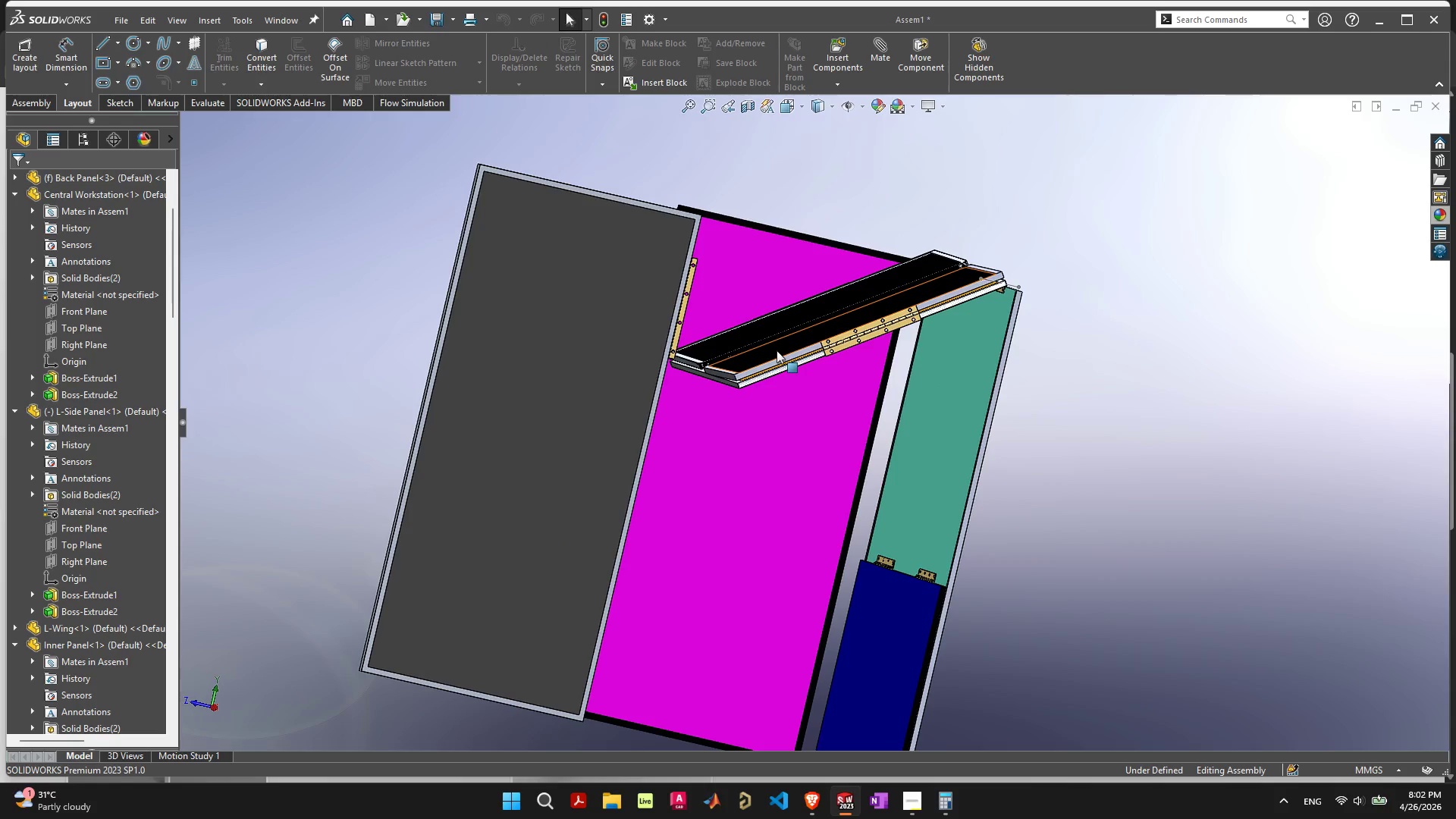 
left_click_drag(start_coordinate=[777, 350], to_coordinate=[858, 297])
 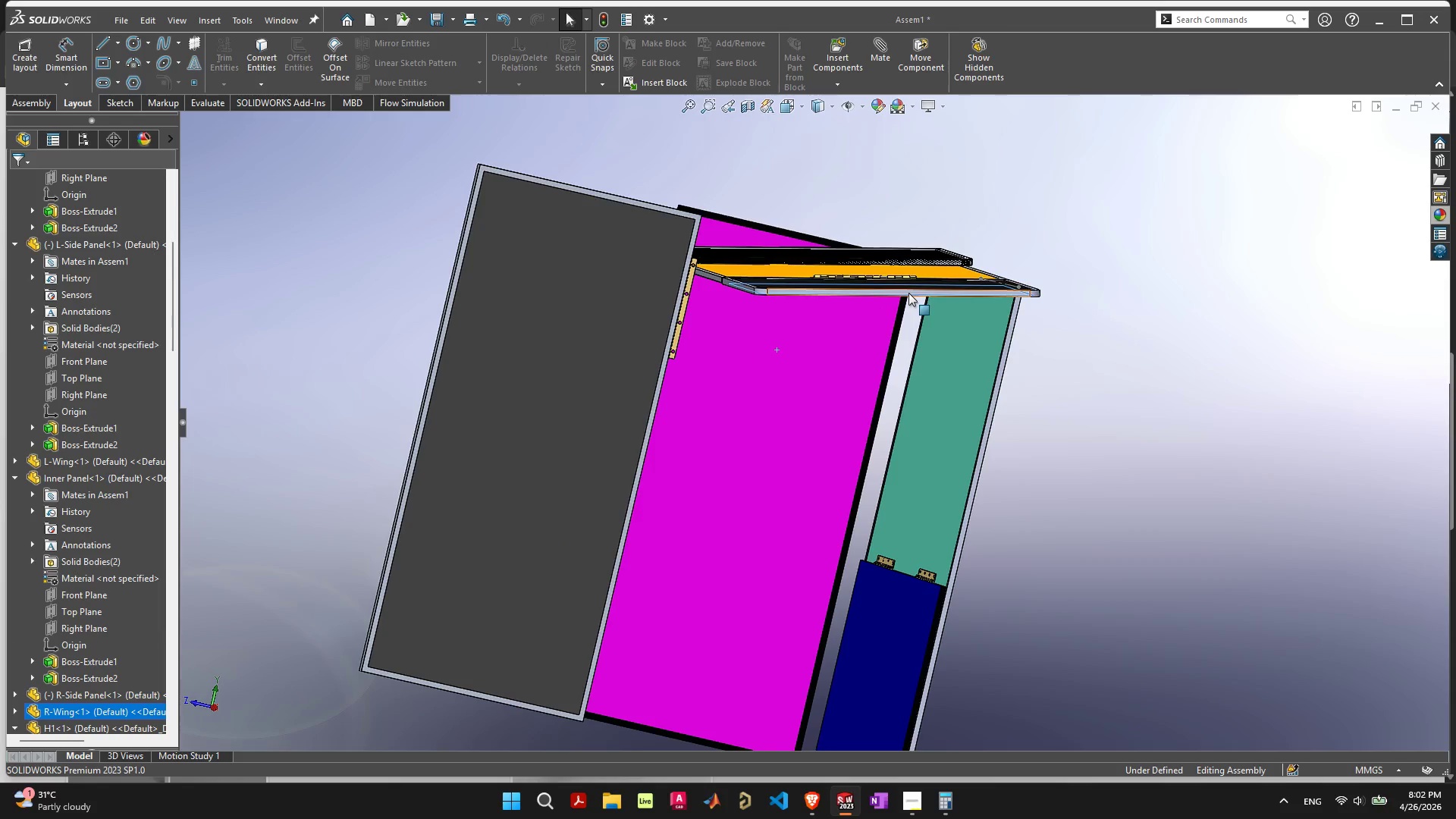 
left_click_drag(start_coordinate=[910, 293], to_coordinate=[1229, 368])
 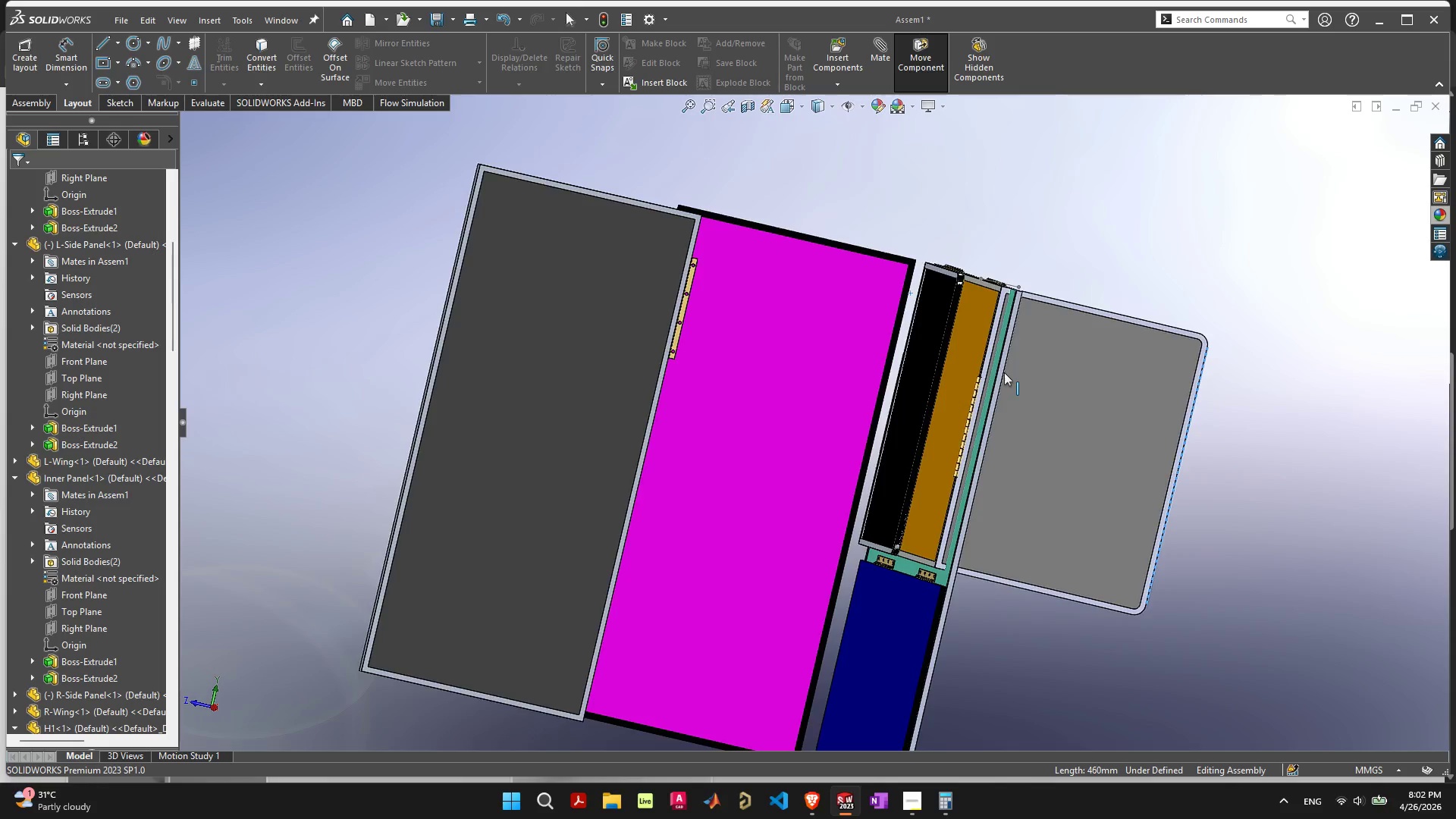 
scroll: coordinate [996, 379], scroll_direction: down, amount: 3.0
 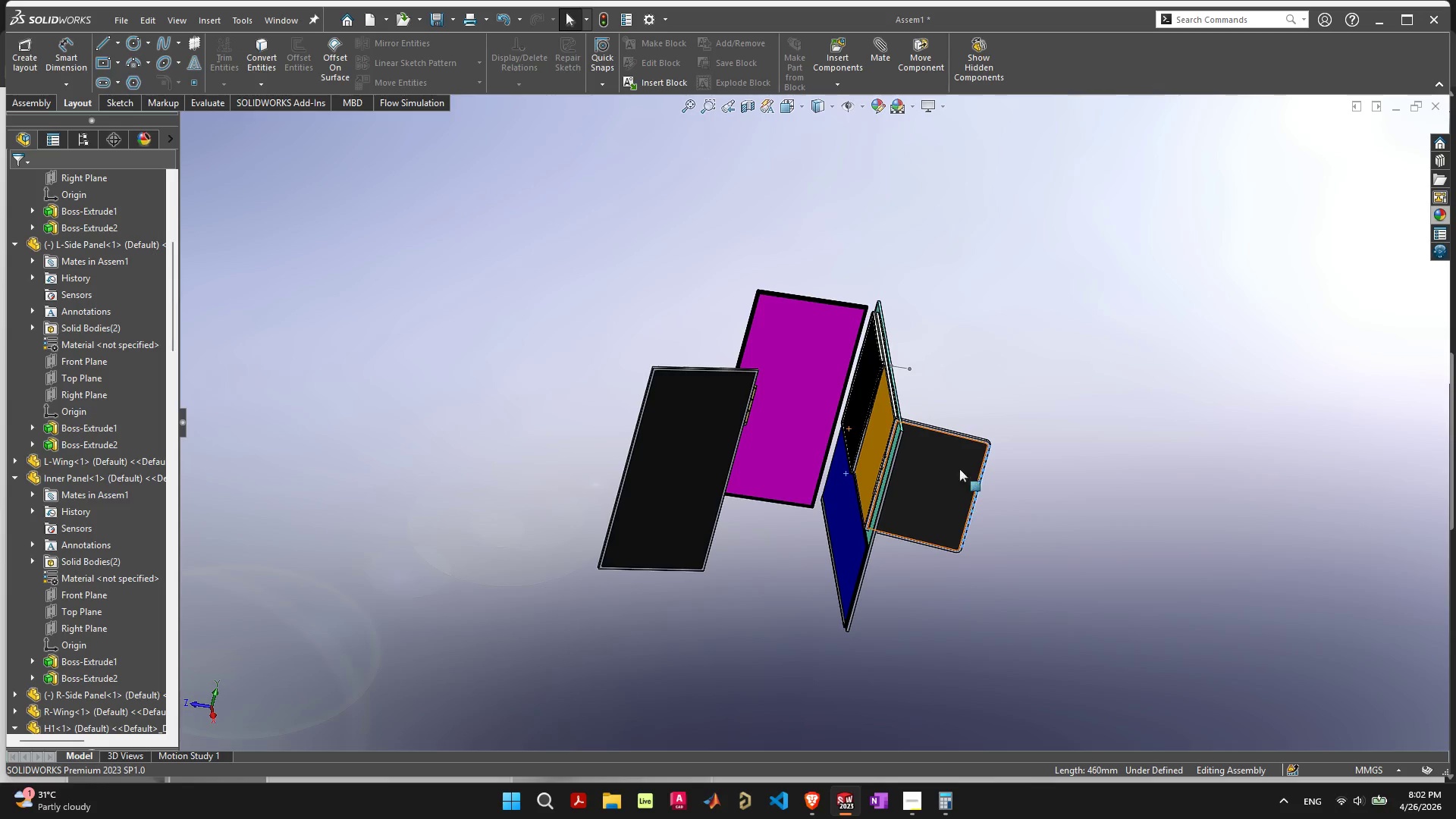 
left_click_drag(start_coordinate=[962, 450], to_coordinate=[821, 523])
 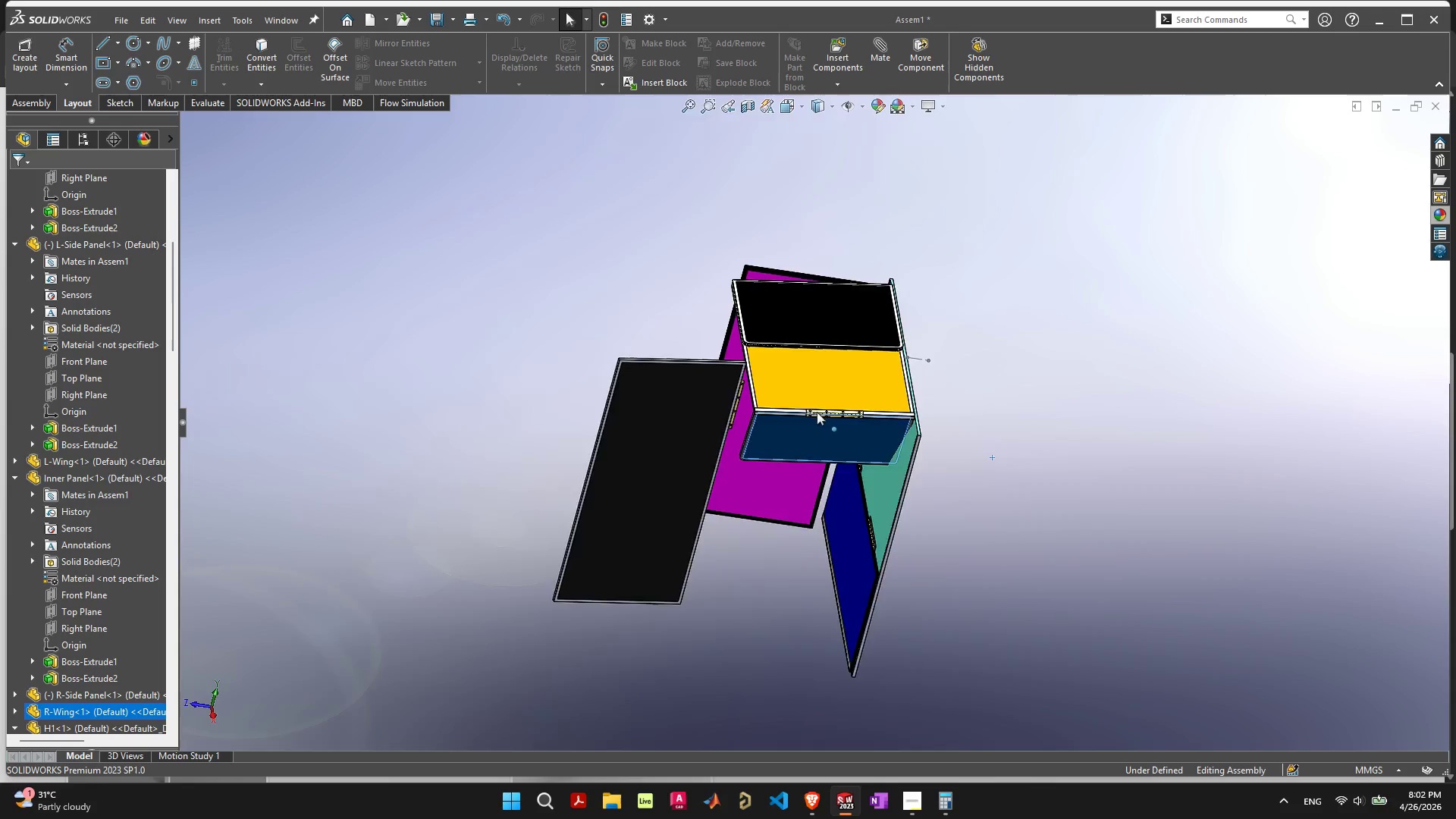 
left_click_drag(start_coordinate=[874, 506], to_coordinate=[889, 628])
 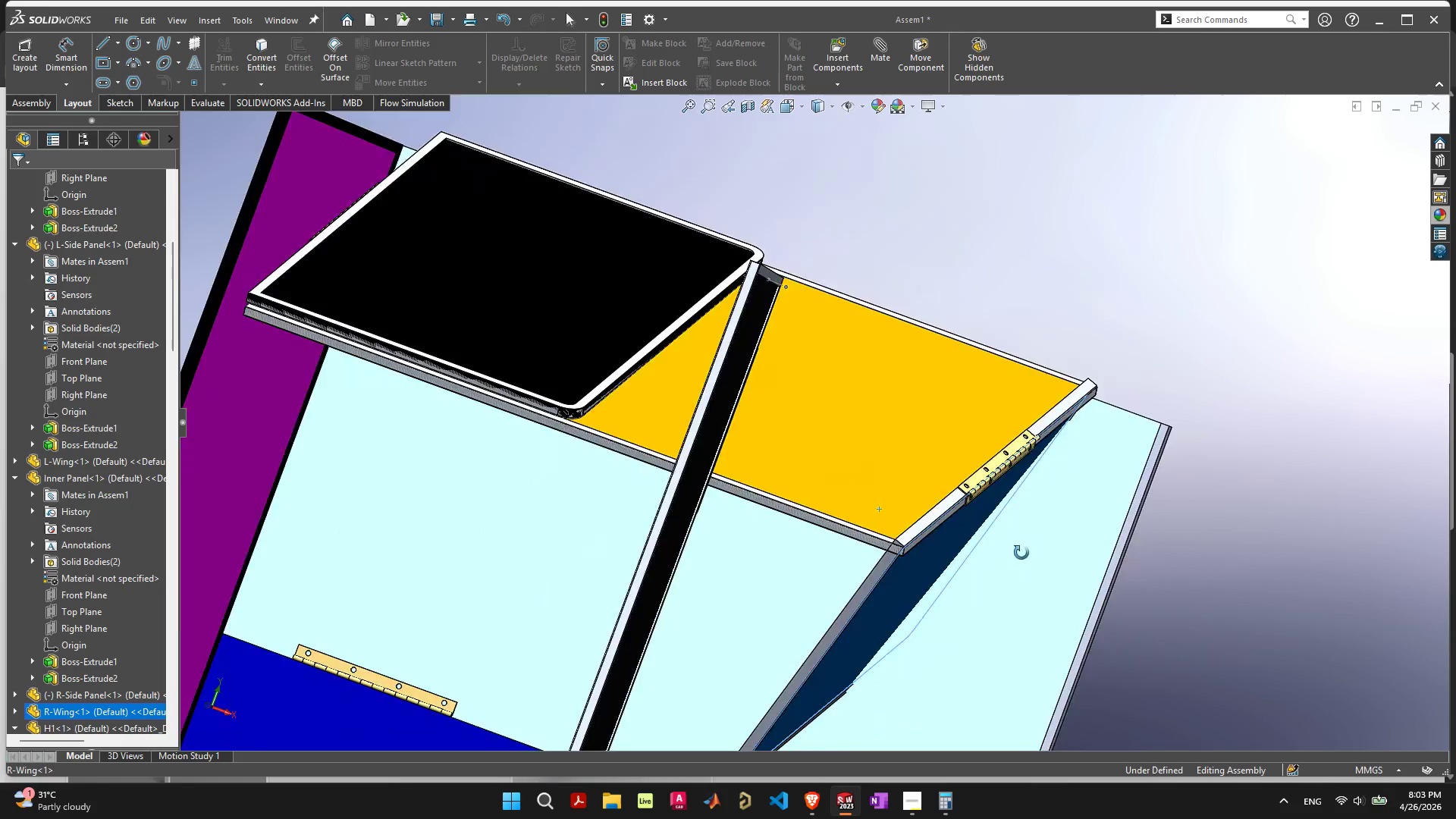 
scroll: coordinate [1023, 588], scroll_direction: up, amount: 8.0
 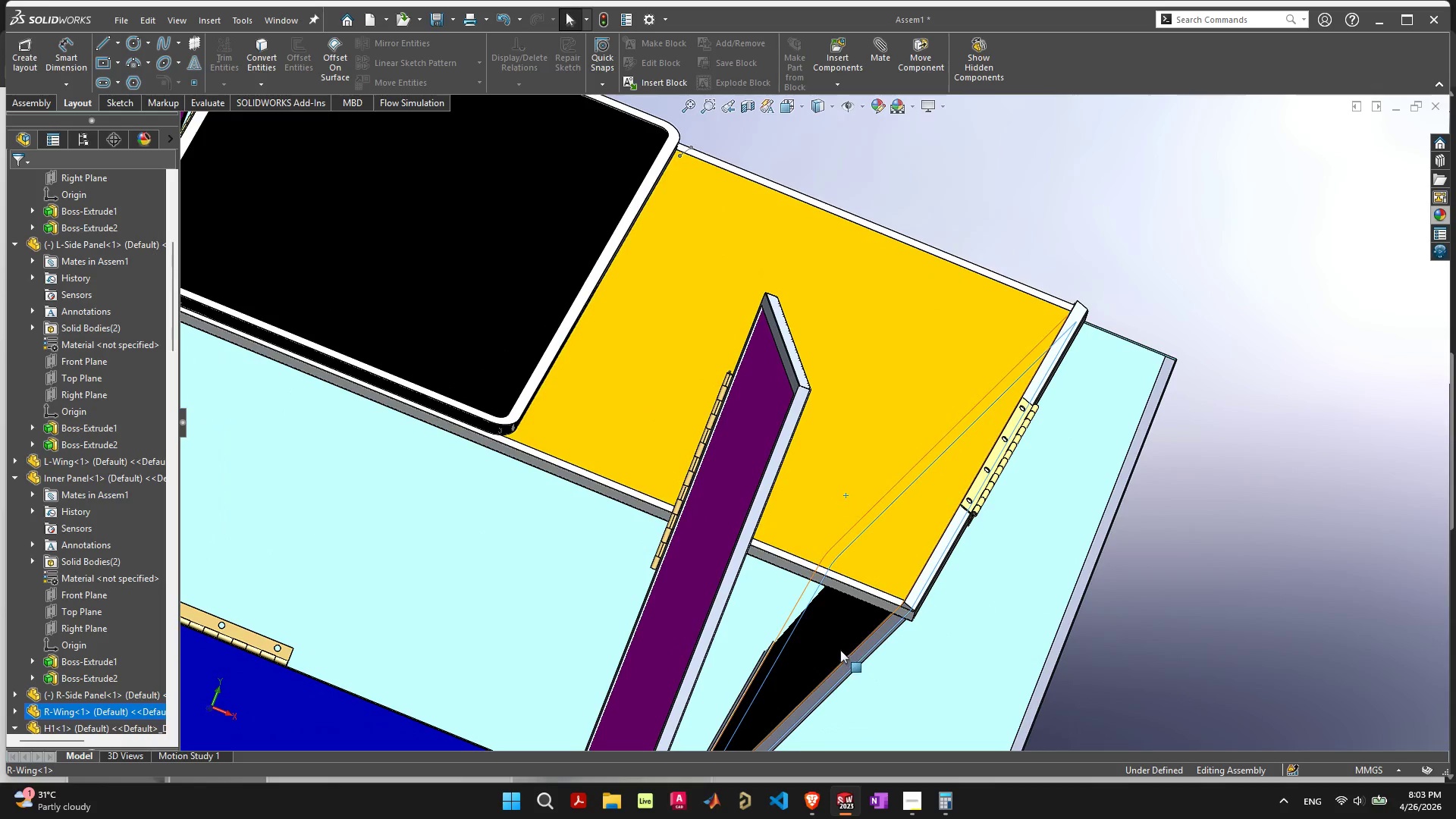 
left_click_drag(start_coordinate=[839, 652], to_coordinate=[923, 343])
 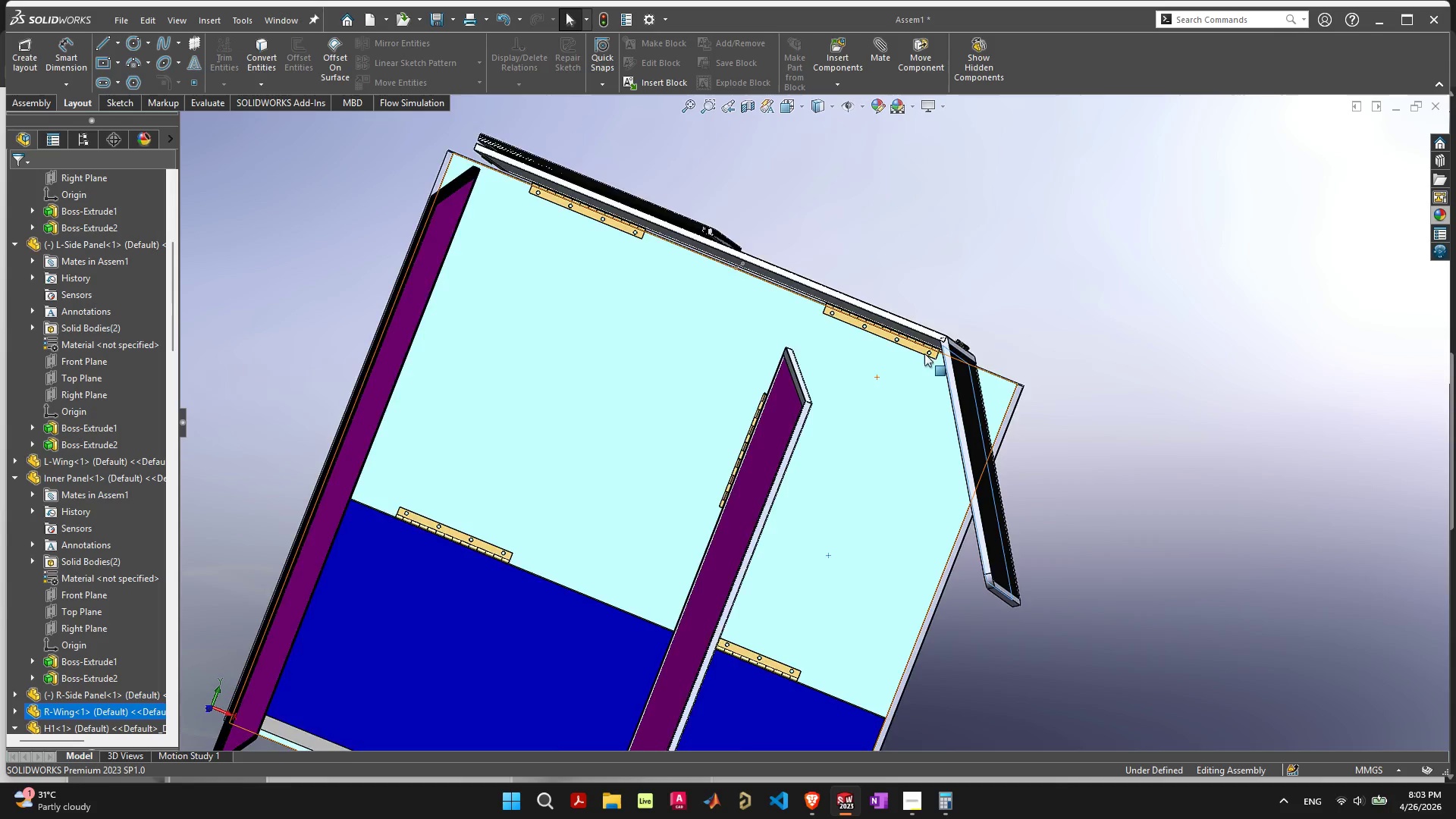 
scroll: coordinate [928, 362], scroll_direction: down, amount: 5.0
 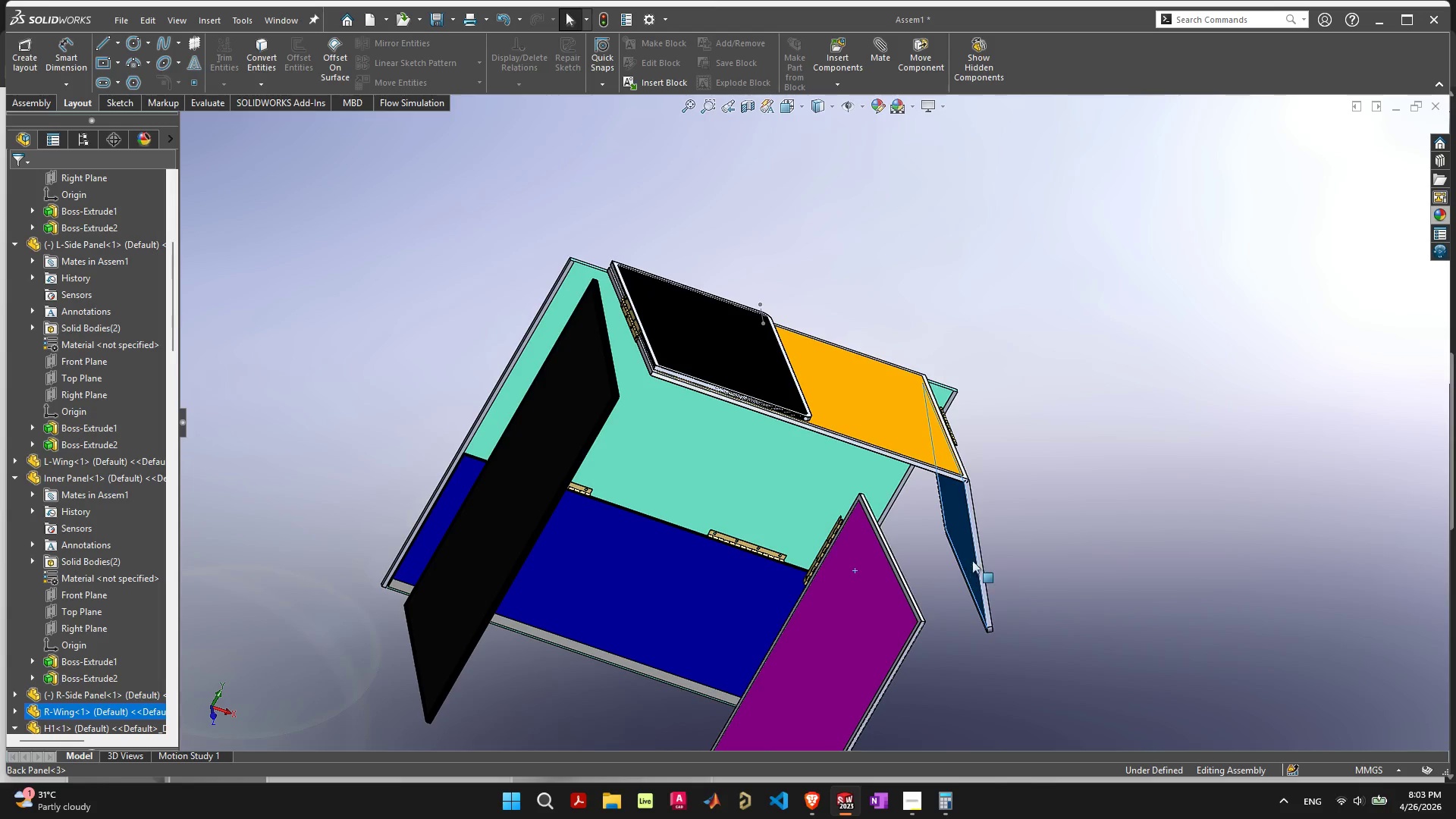 
left_click_drag(start_coordinate=[981, 556], to_coordinate=[1282, 410])
 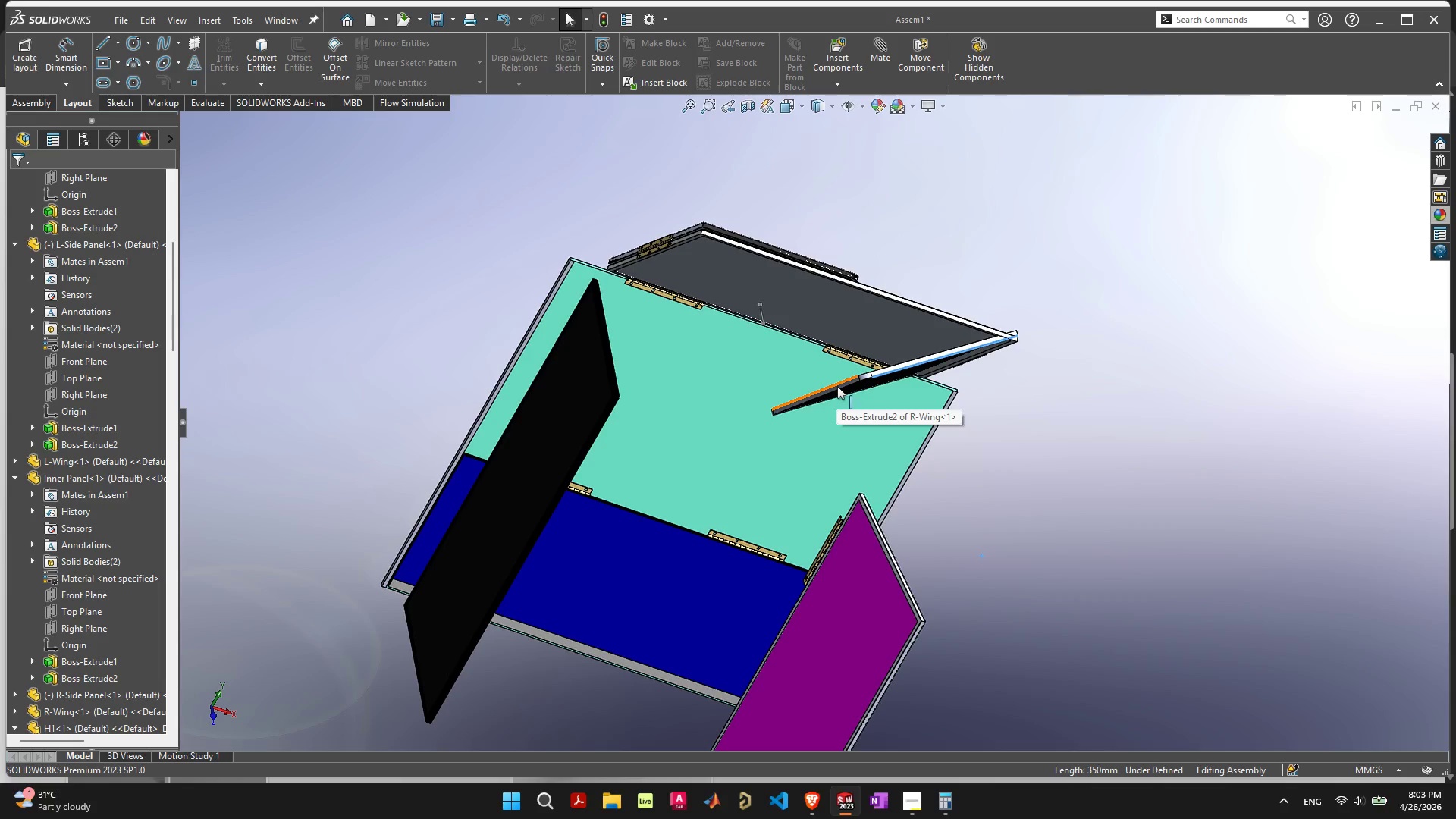 
left_click_drag(start_coordinate=[839, 386], to_coordinate=[940, 717])
 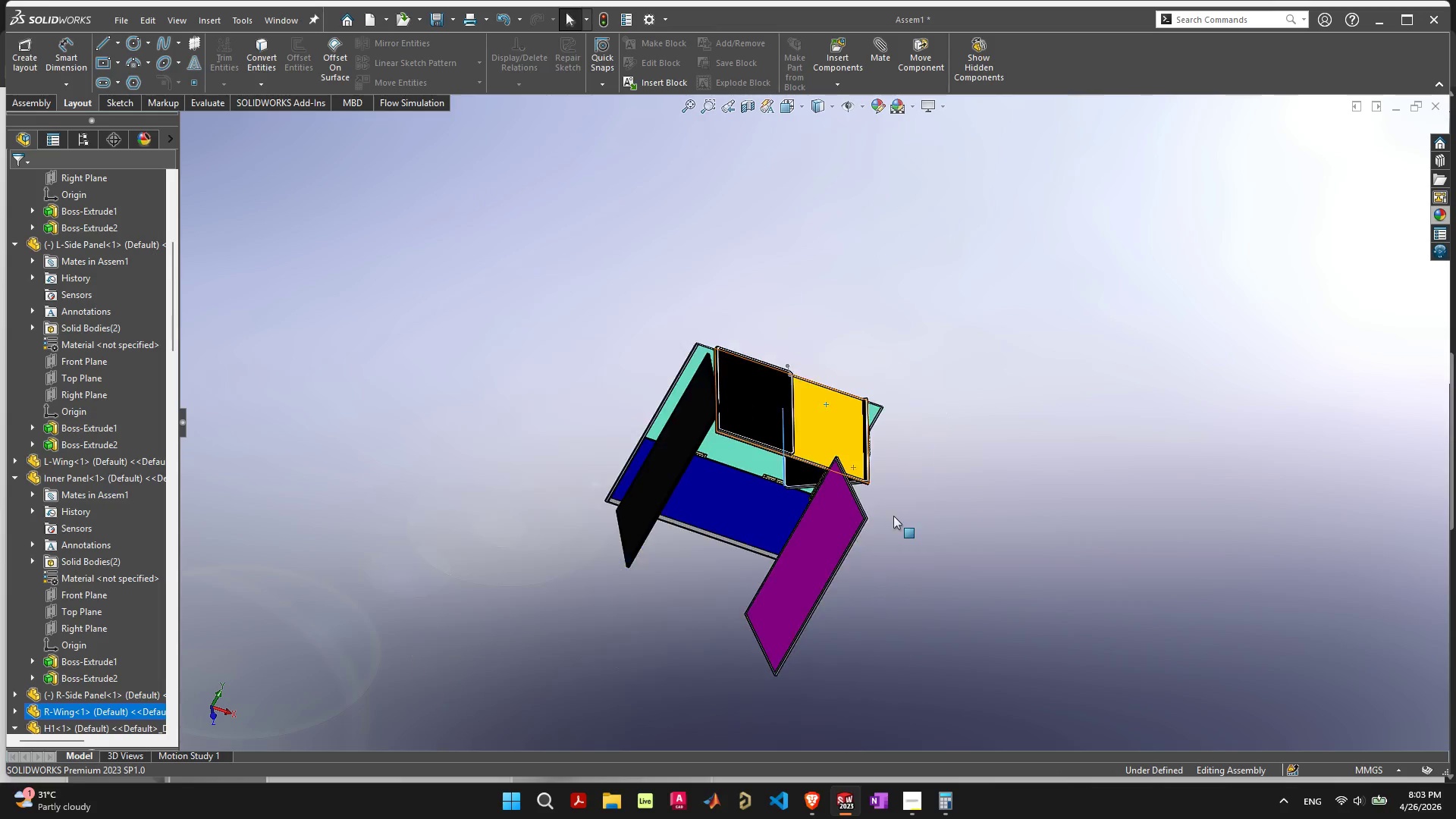 
scroll: coordinate [893, 516], scroll_direction: down, amount: 5.0
 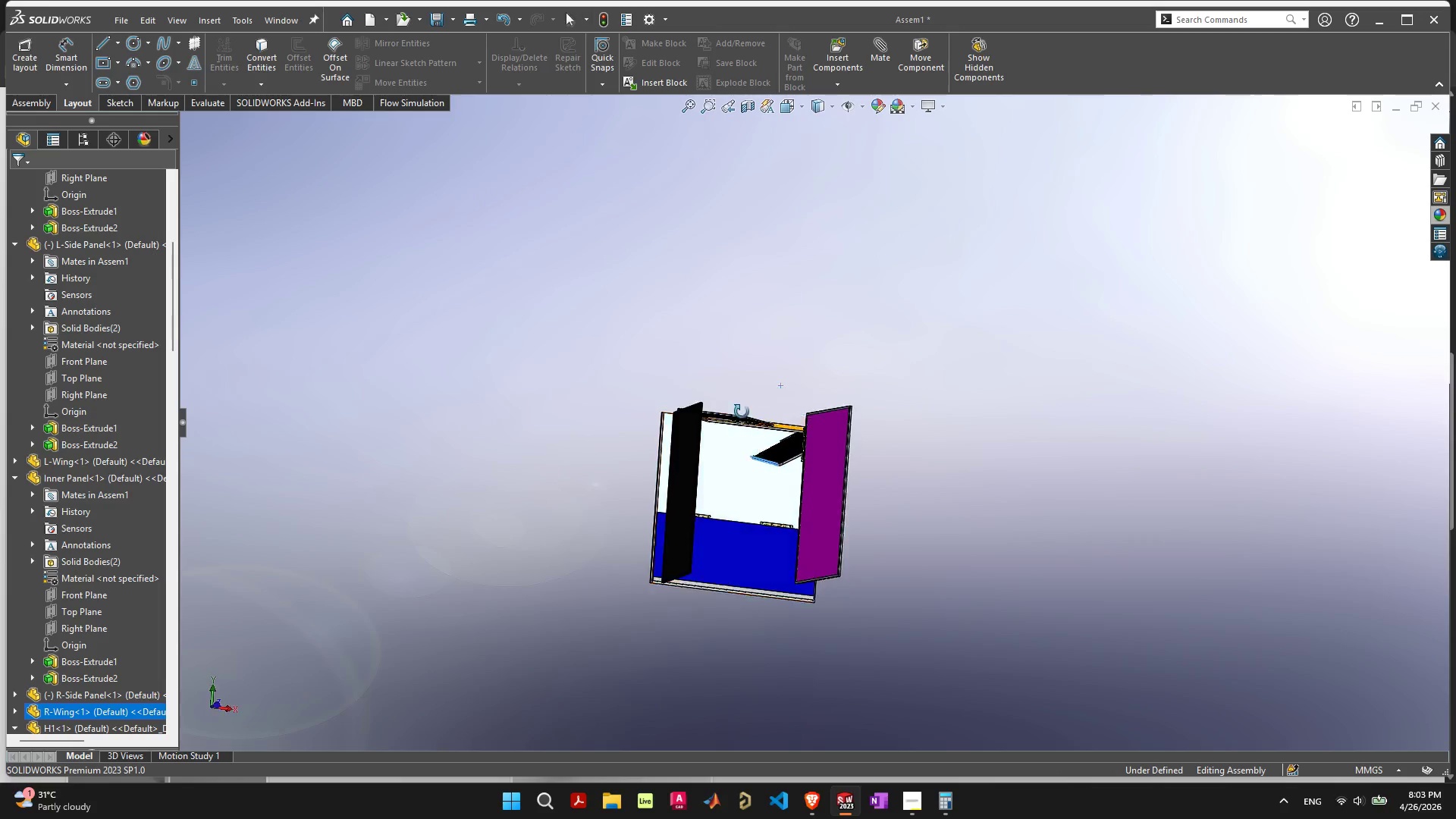 
left_click_drag(start_coordinate=[745, 419], to_coordinate=[694, 750])
 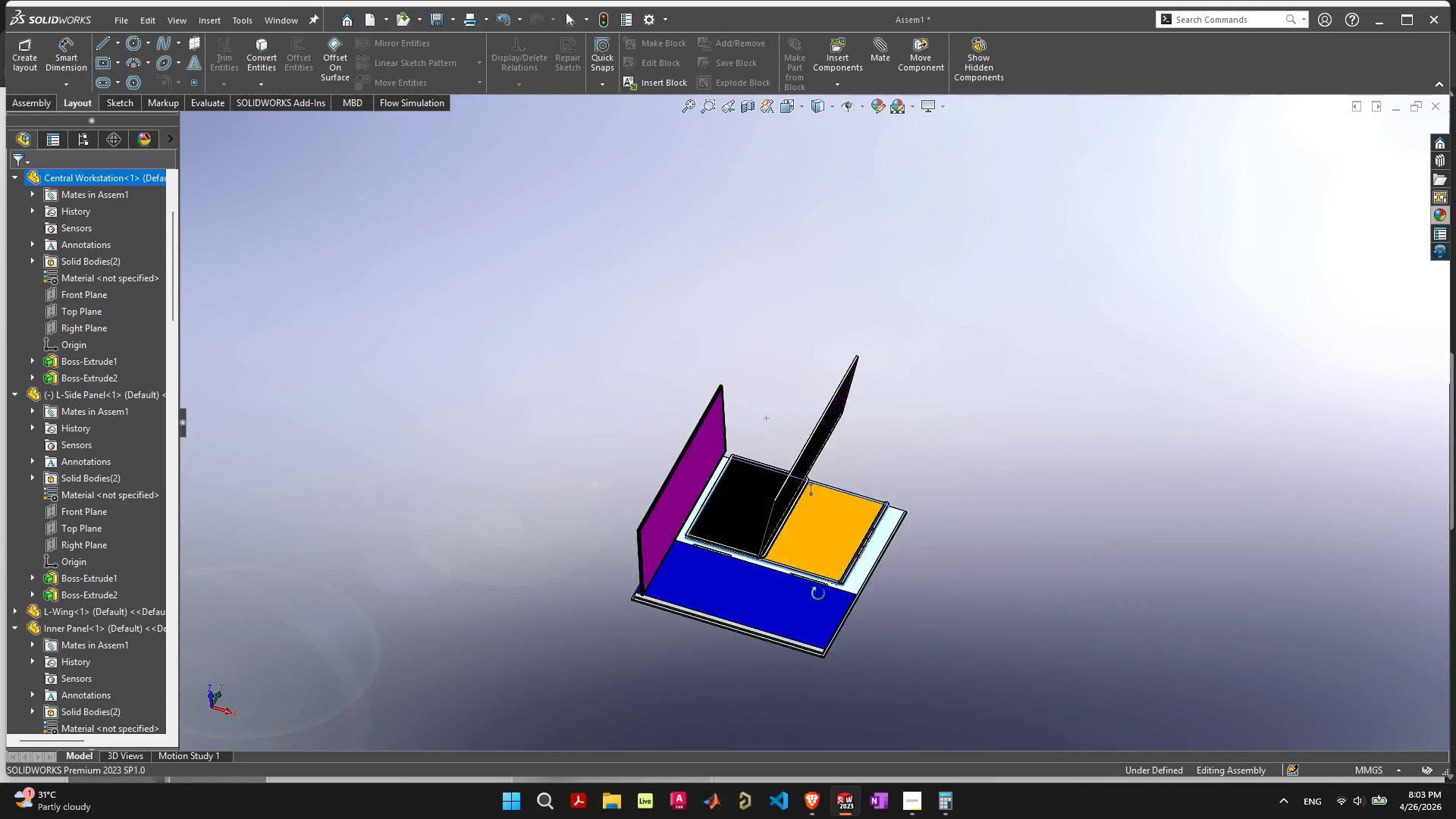 
scroll: coordinate [790, 598], scroll_direction: up, amount: 2.0
 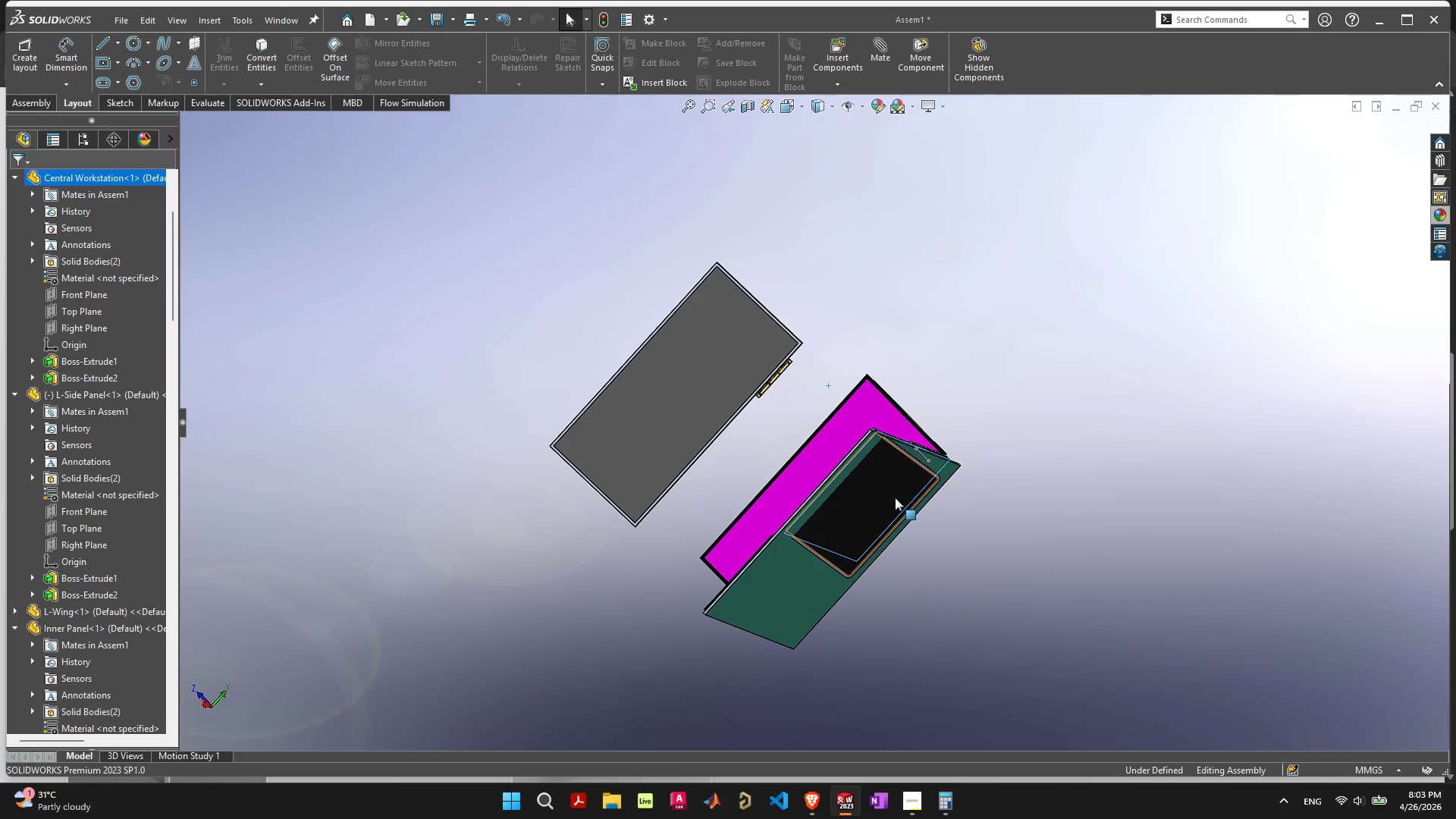 
left_click_drag(start_coordinate=[894, 496], to_coordinate=[436, 232])
 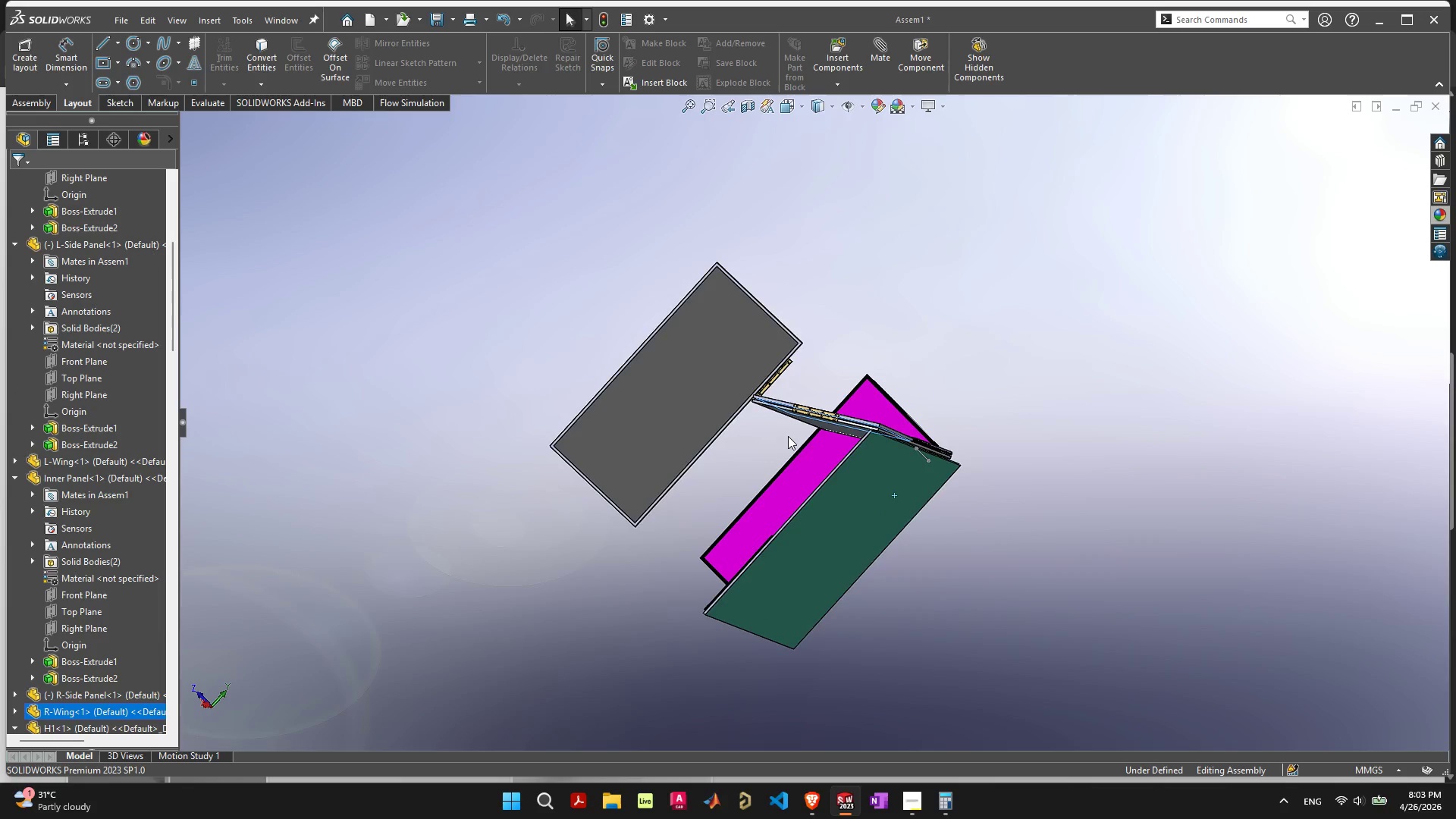 
scroll: coordinate [797, 440], scroll_direction: up, amount: 4.0
 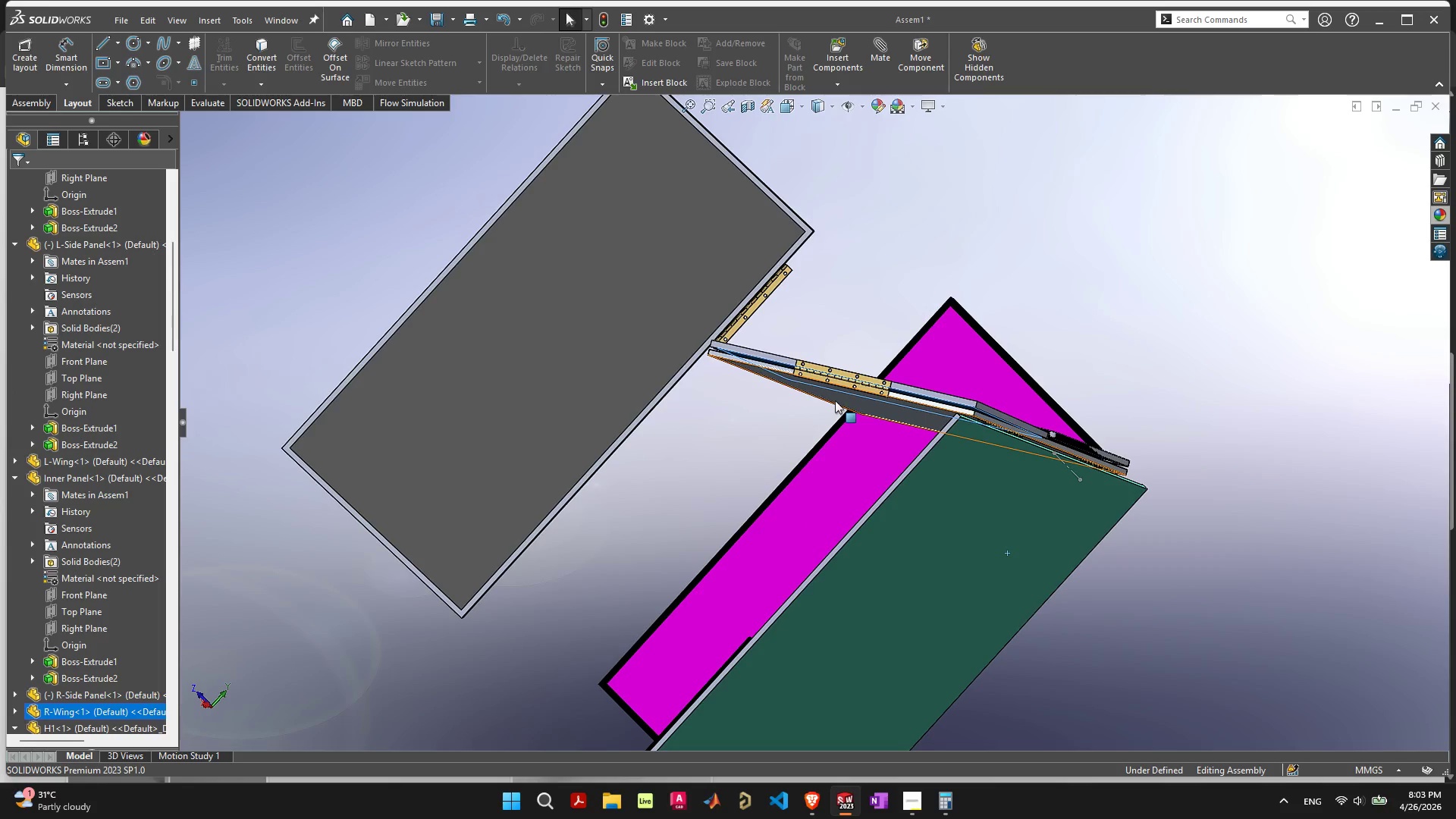 
left_click_drag(start_coordinate=[835, 399], to_coordinate=[915, 818])
 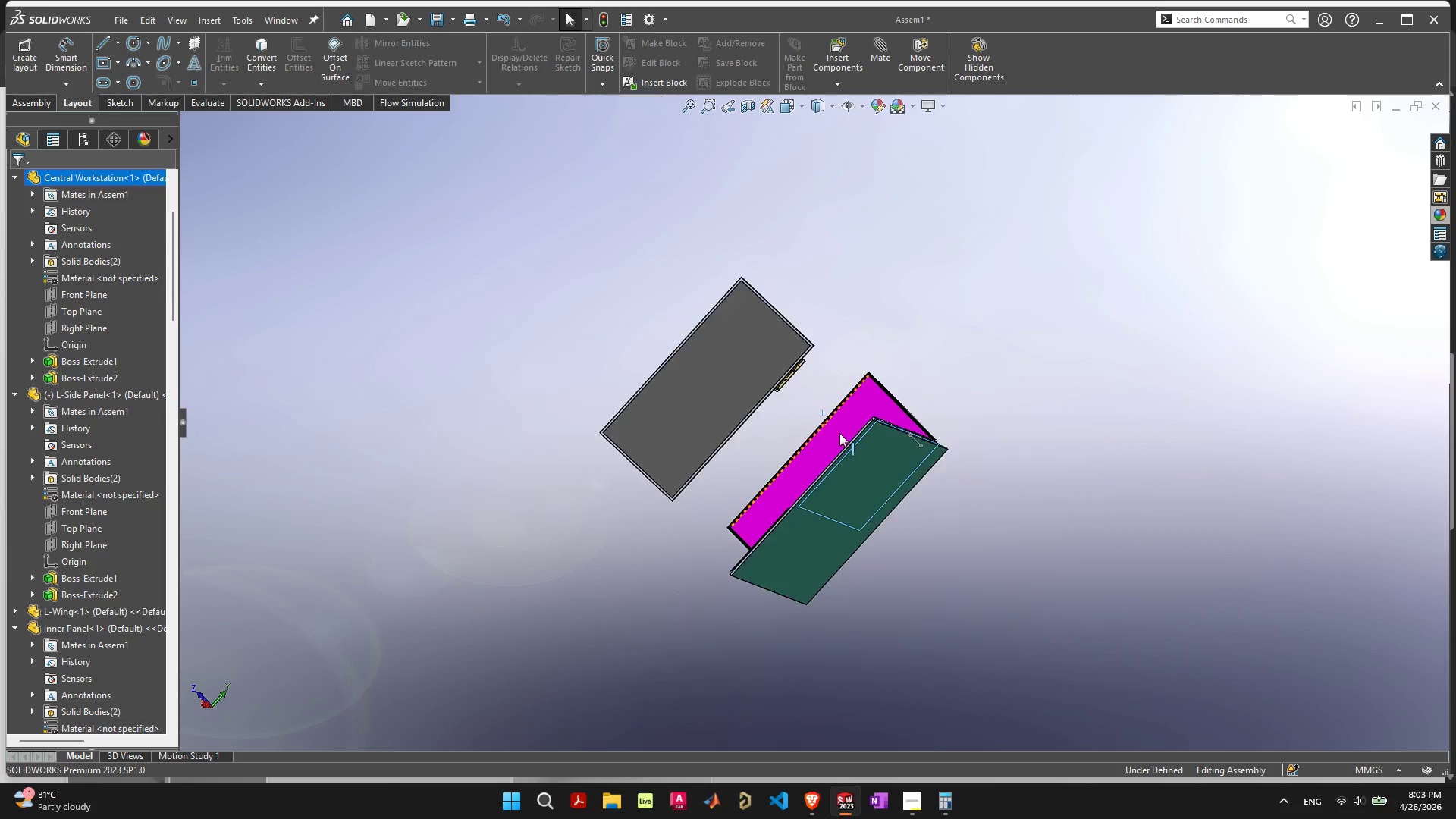 
scroll: coordinate [839, 431], scroll_direction: down, amount: 5.0
 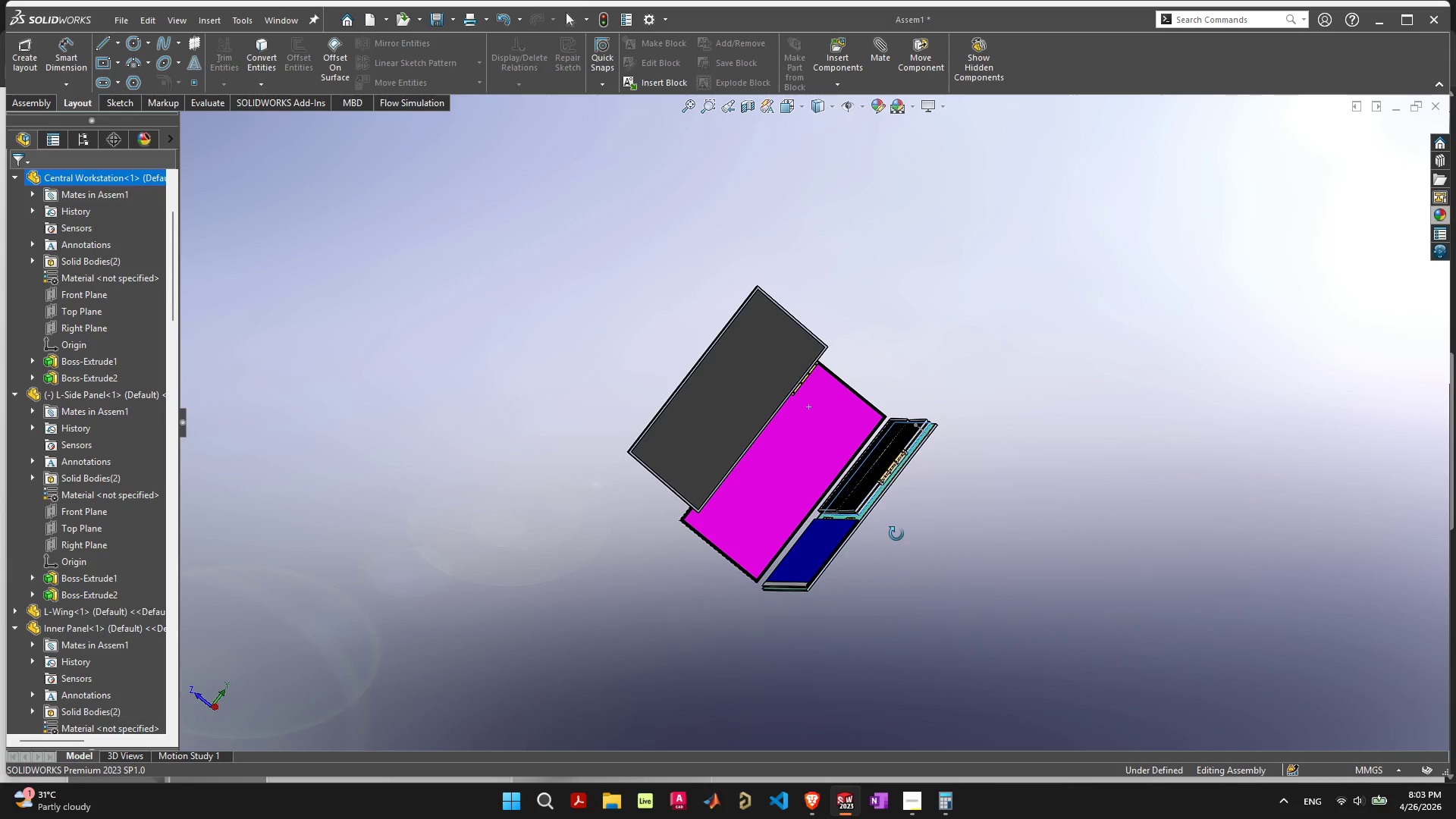 
scroll: coordinate [893, 456], scroll_direction: up, amount: 15.0
 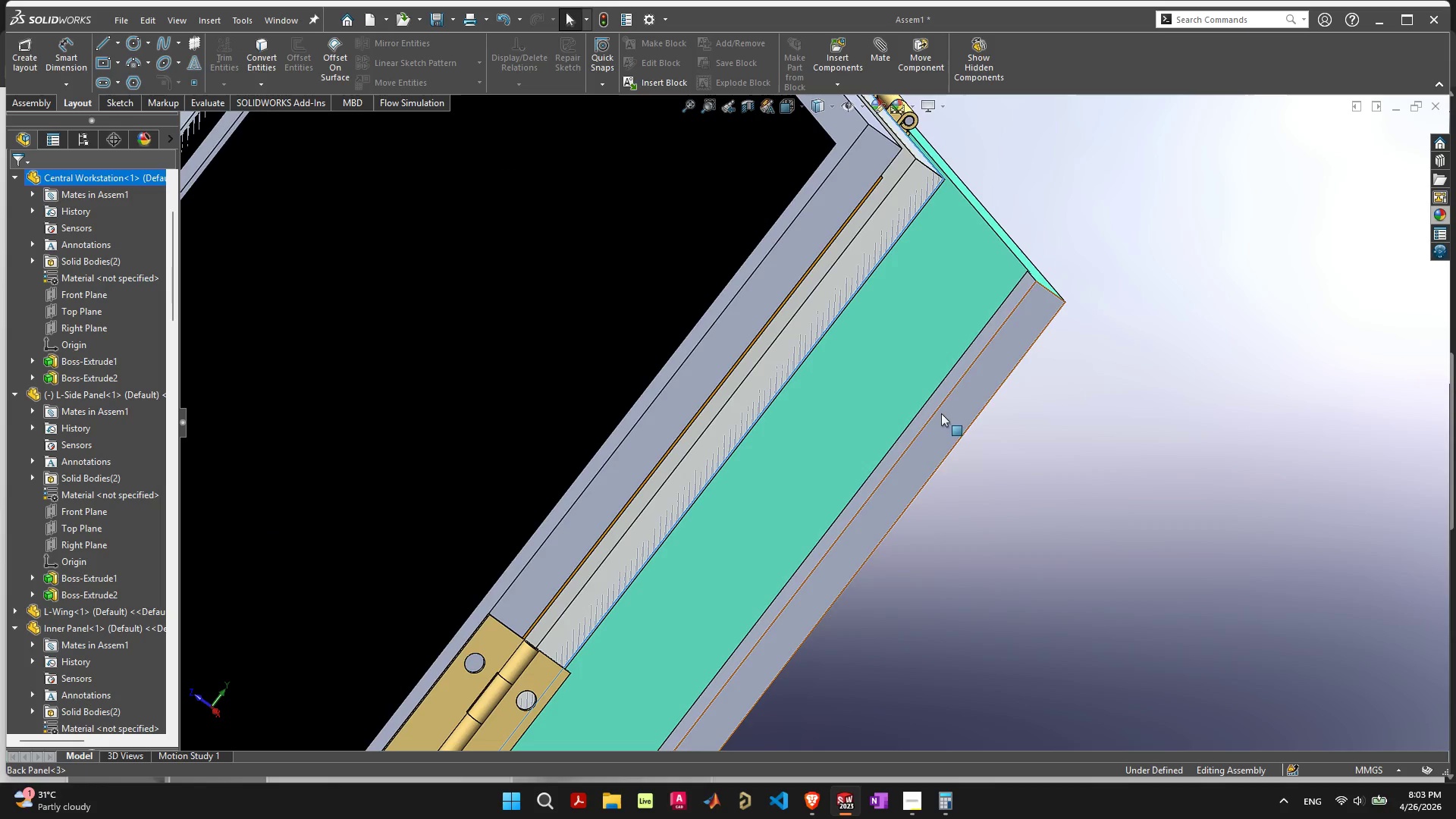 
left_click([955, 416])
 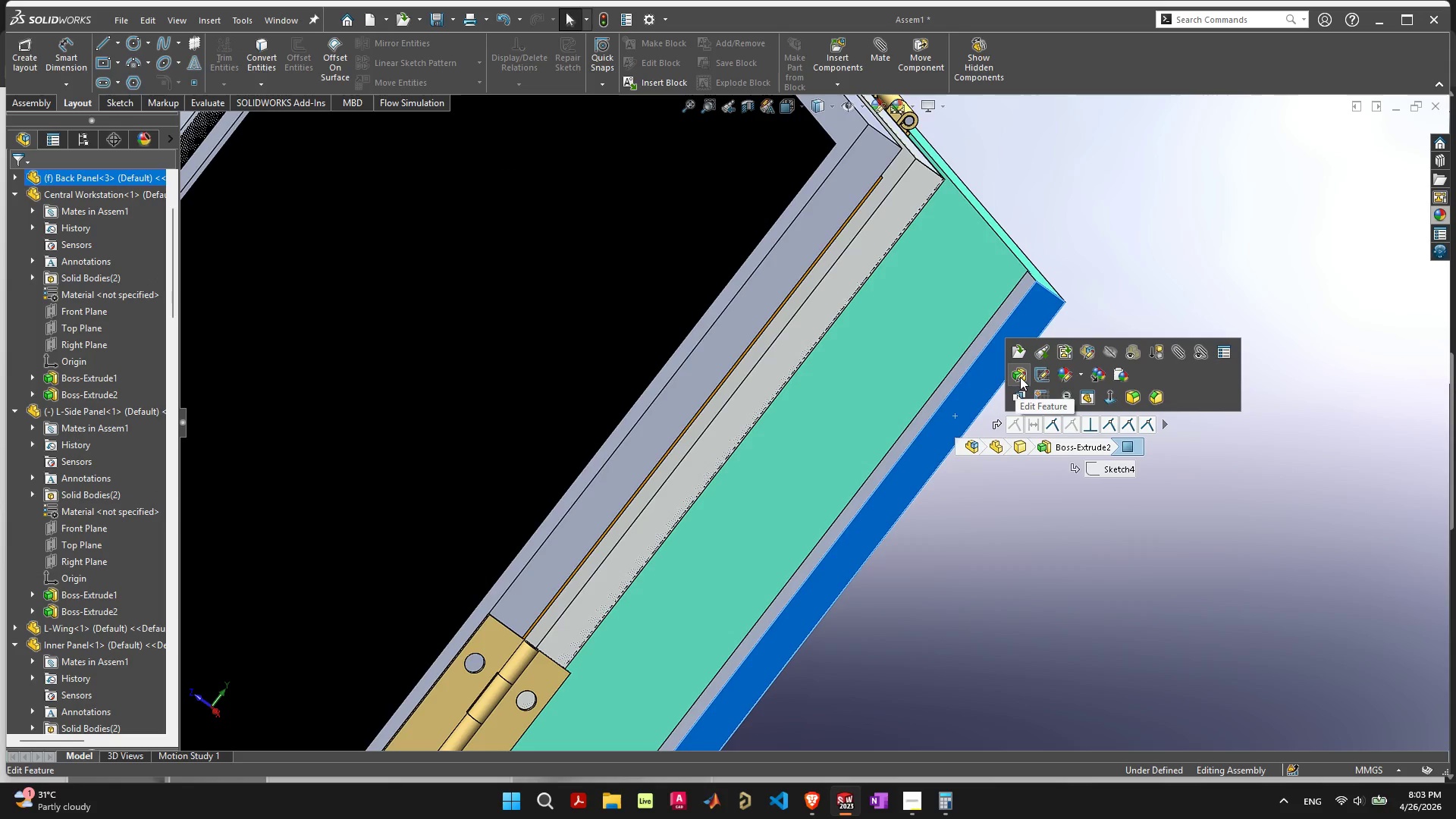 
left_click([1020, 377])
 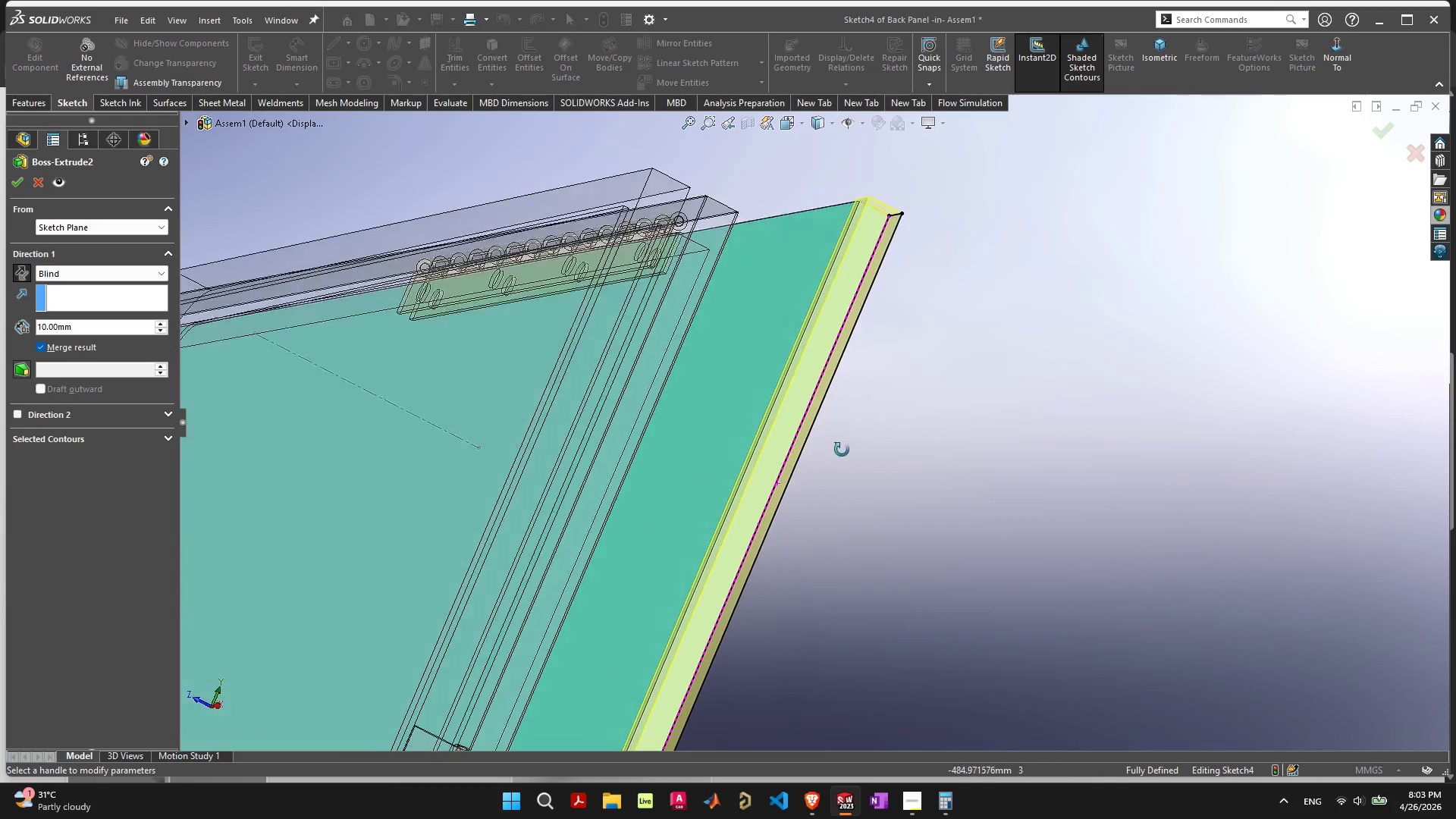 
wait(6.34)
 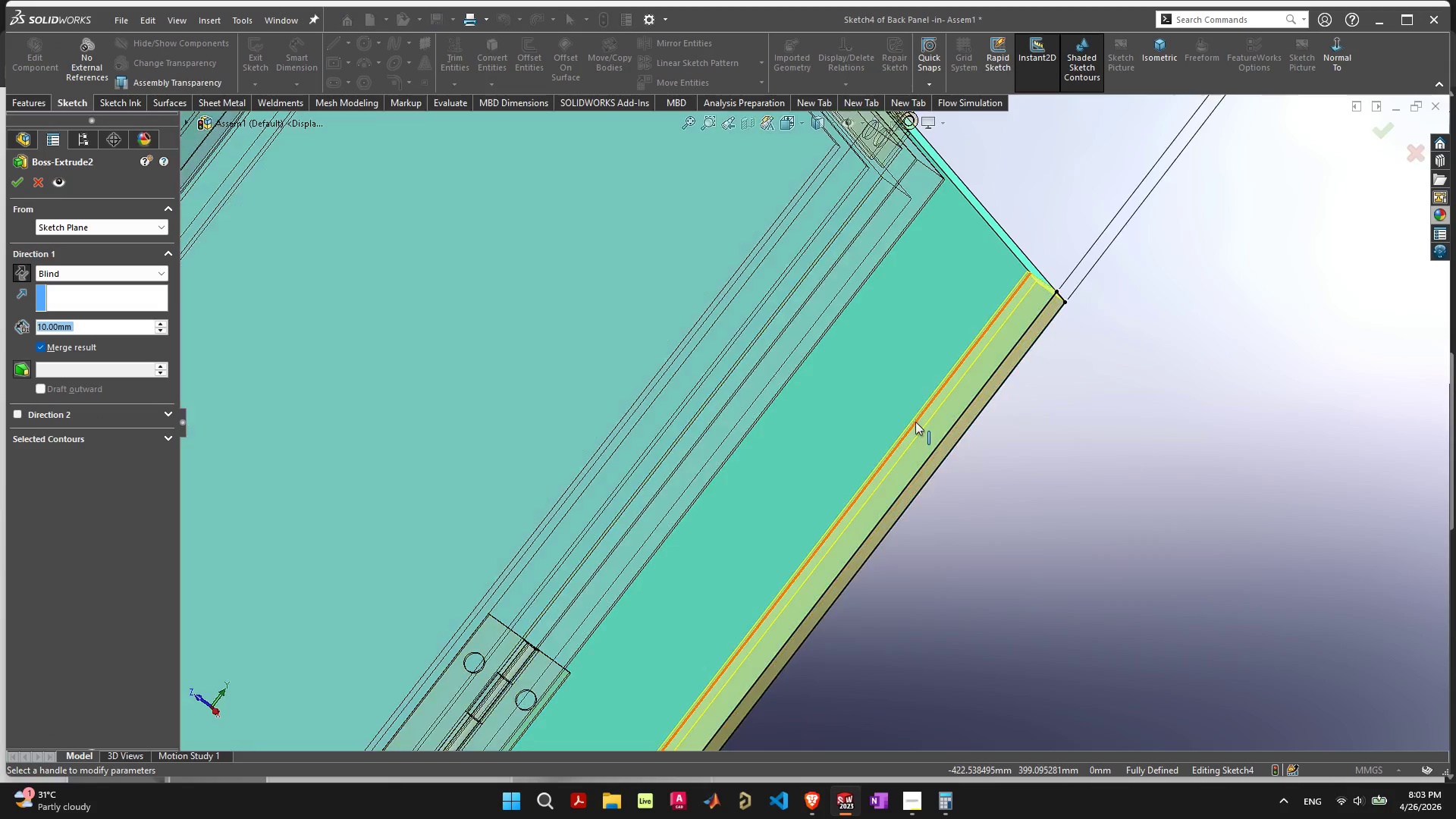 
scroll: coordinate [722, 467], scroll_direction: down, amount: 10.0
 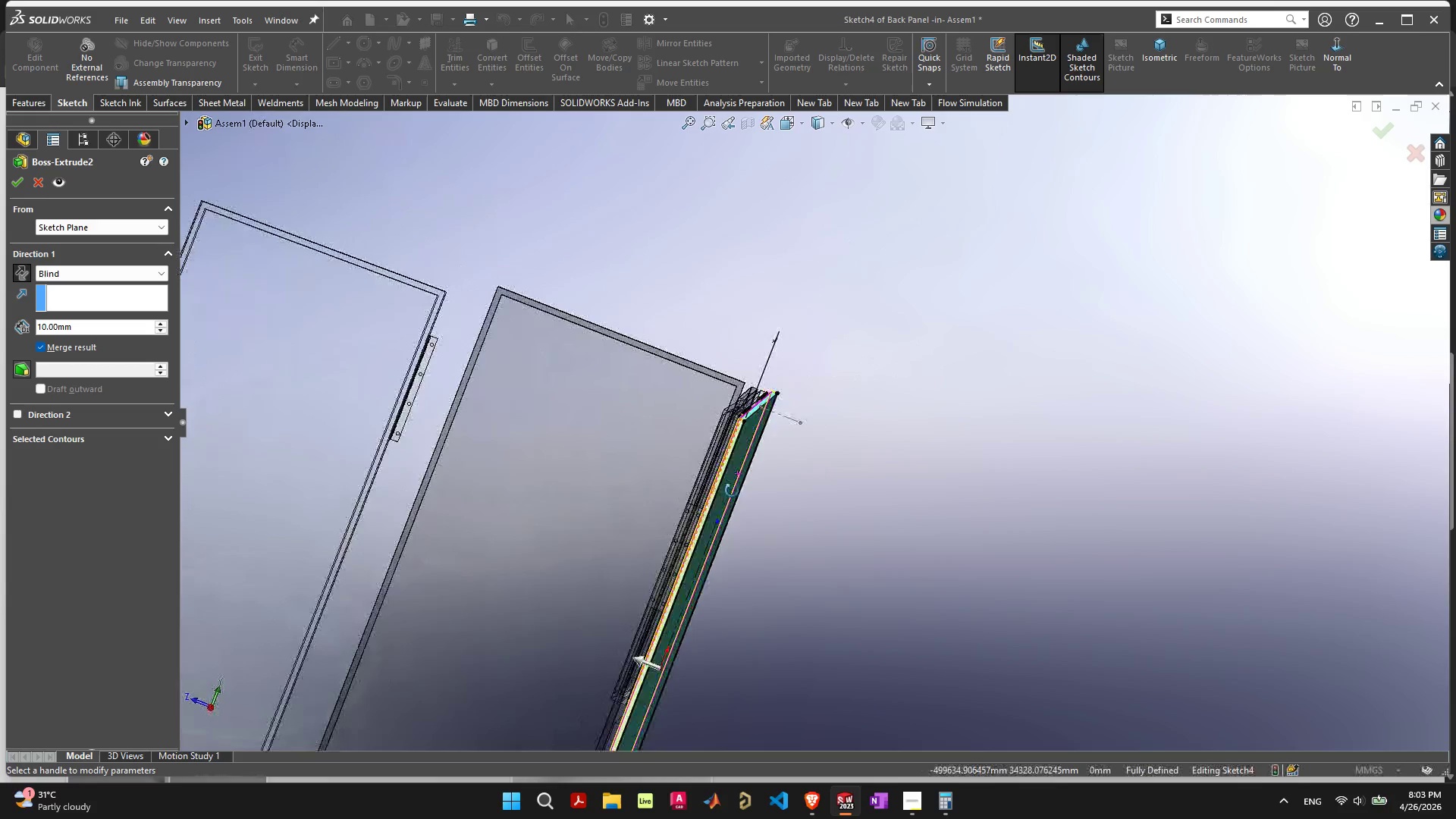 
key(Control+8)
 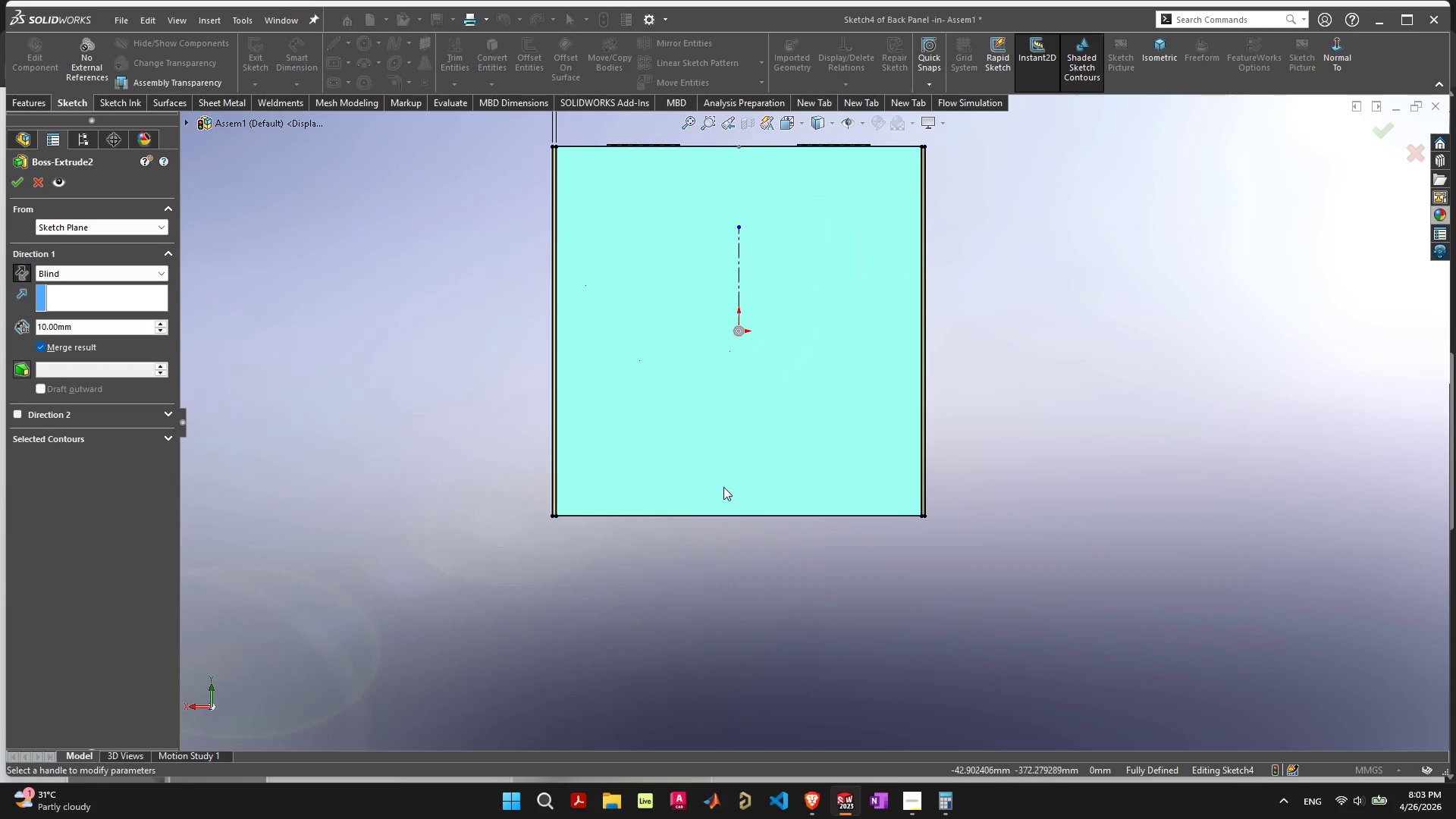 
scroll: coordinate [737, 456], scroll_direction: up, amount: 1.0
 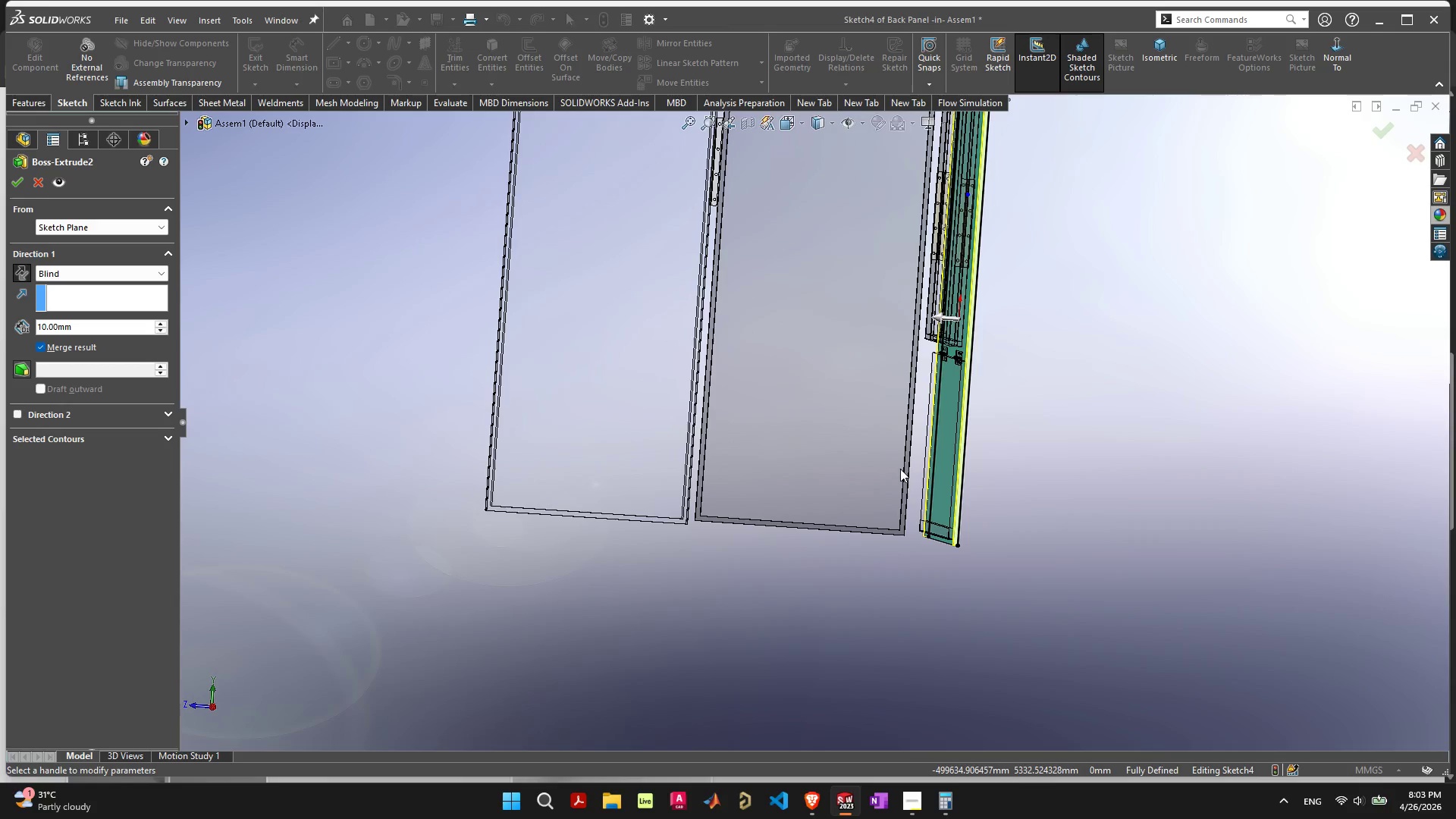 
scroll: coordinate [971, 344], scroll_direction: down, amount: 6.0
 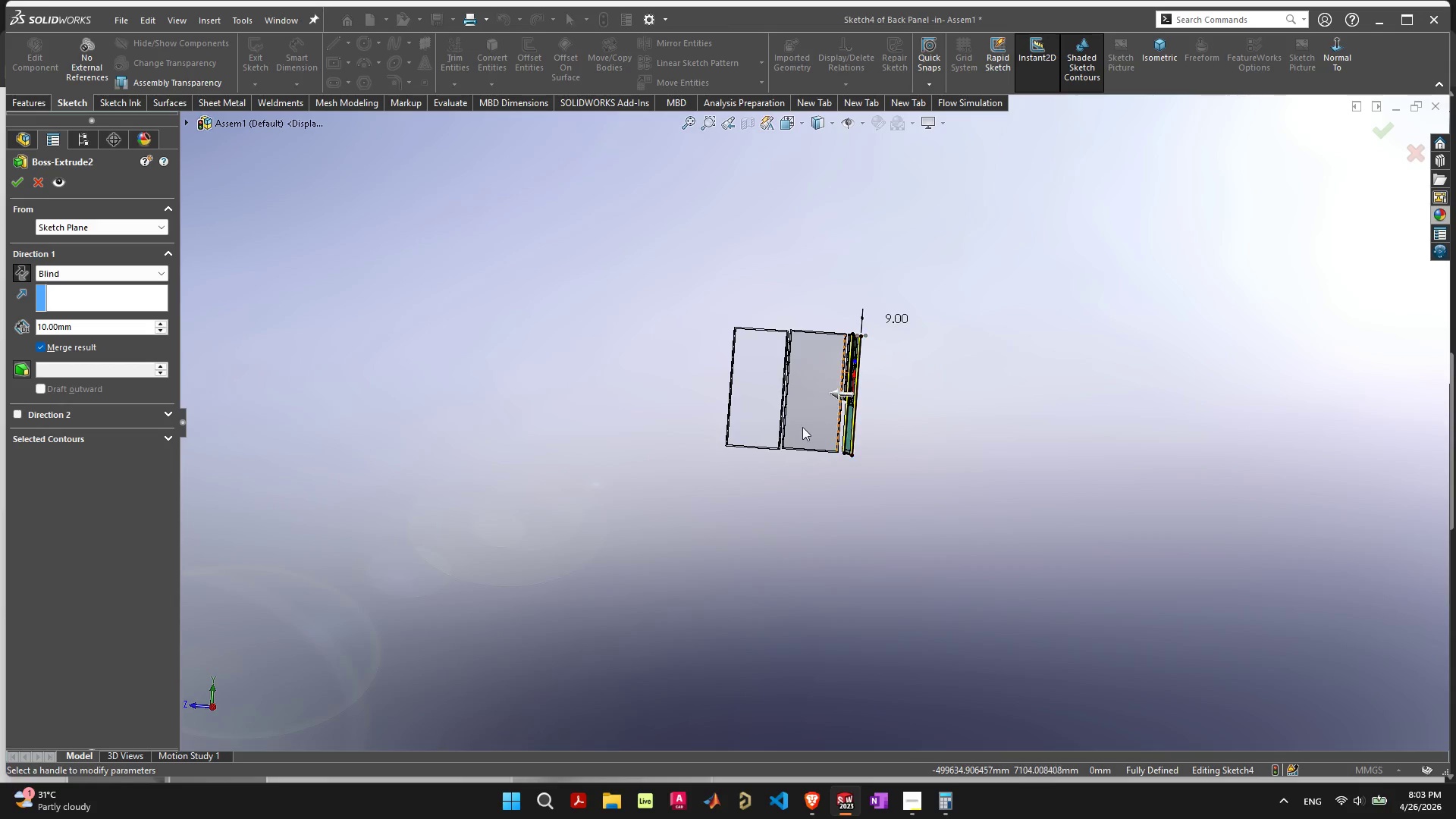 
scroll: coordinate [770, 353], scroll_direction: up, amount: 10.0
 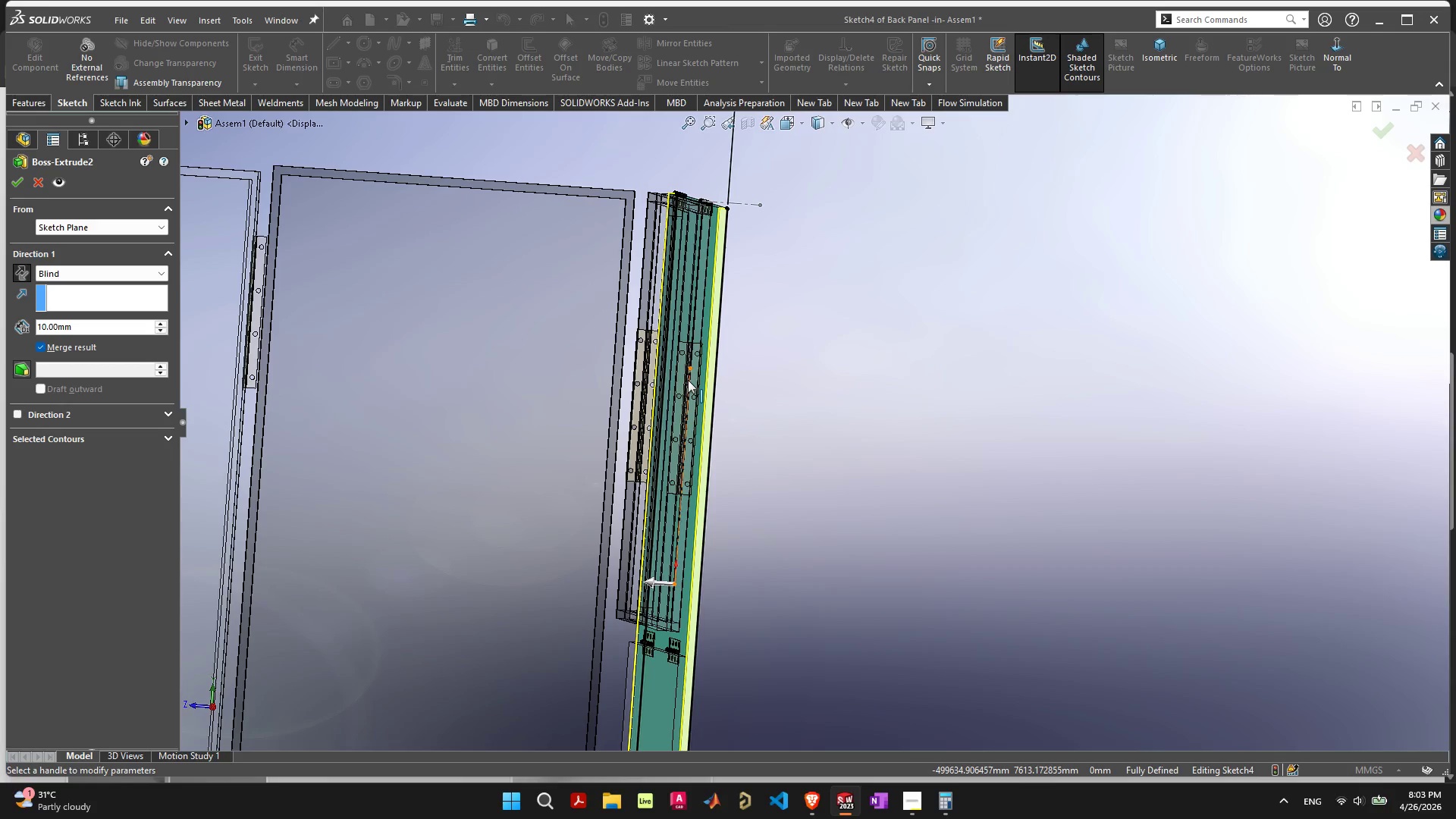 
hold_key(key=ControlLeft, duration=0.88)
 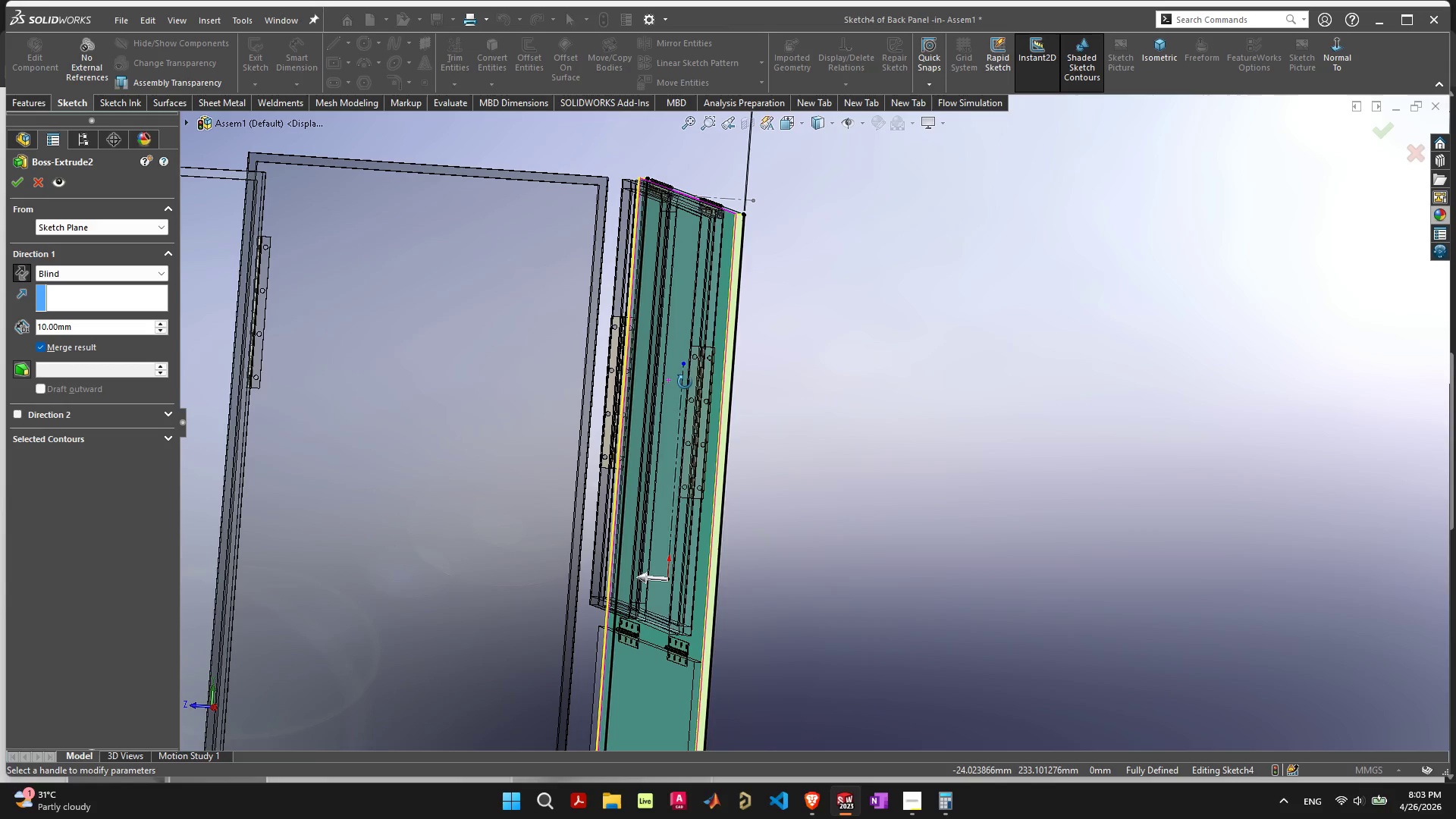 
wait(7.11)
 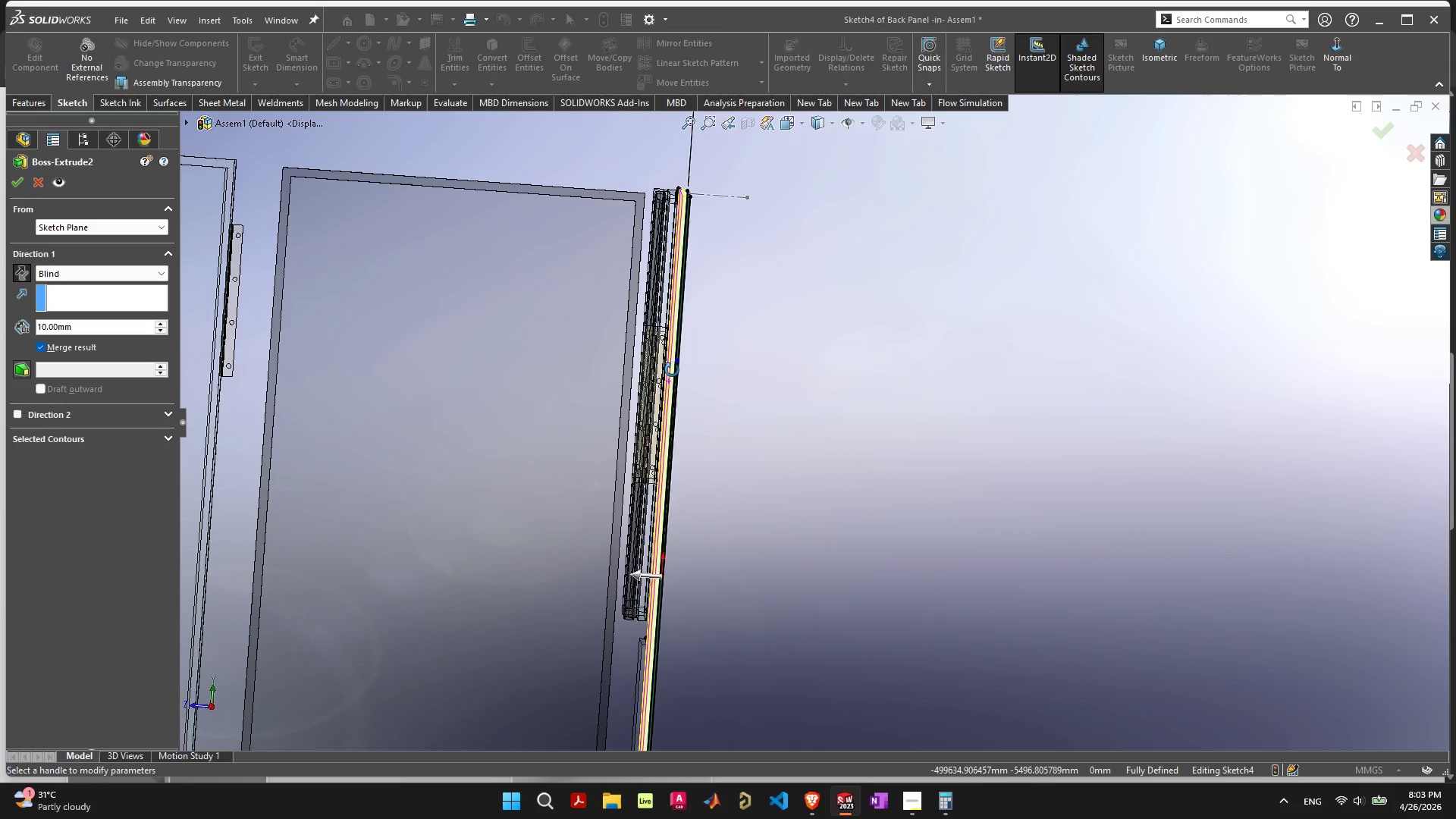 
left_click([133, 267])
 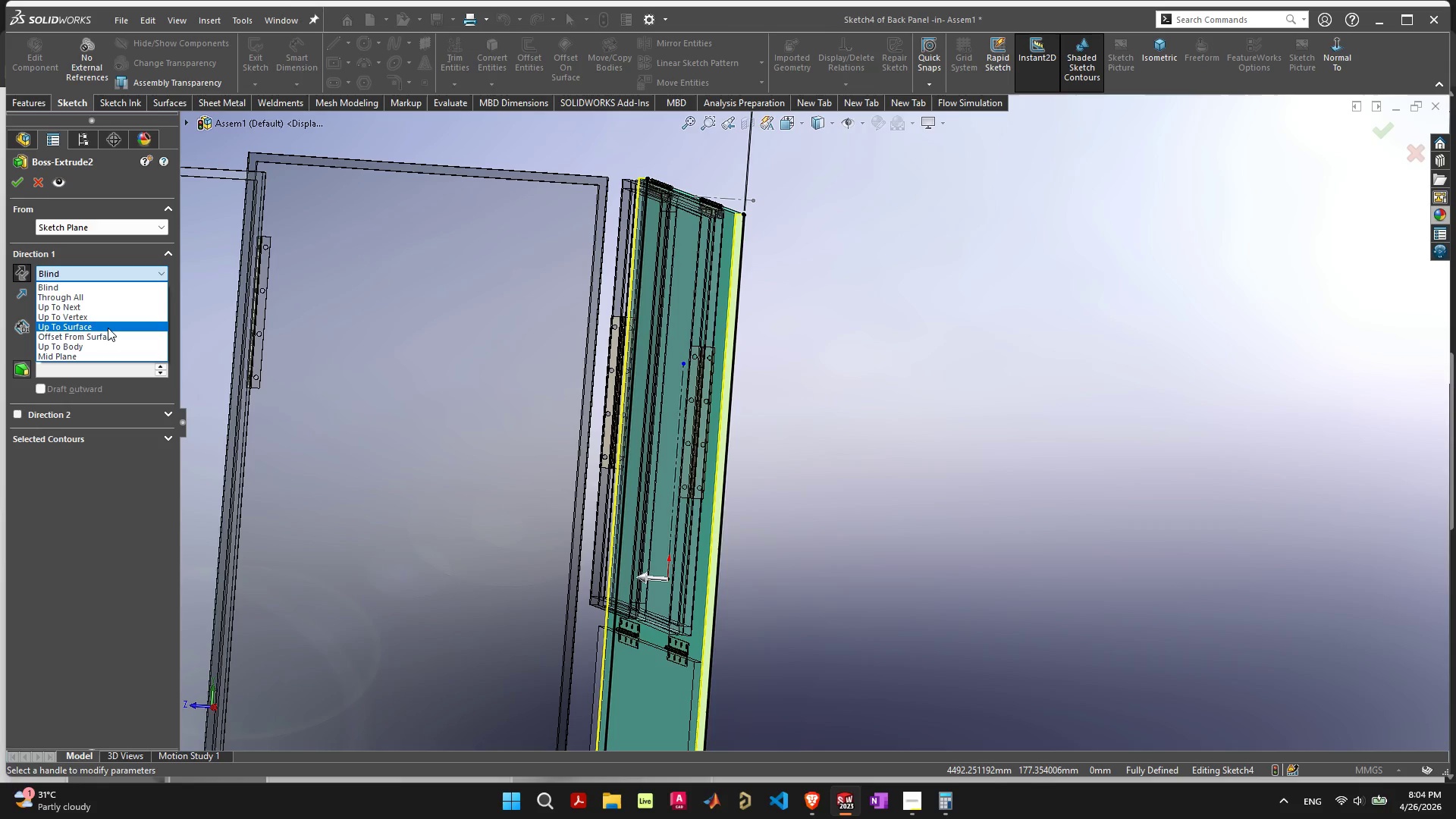 
wait(6.41)
 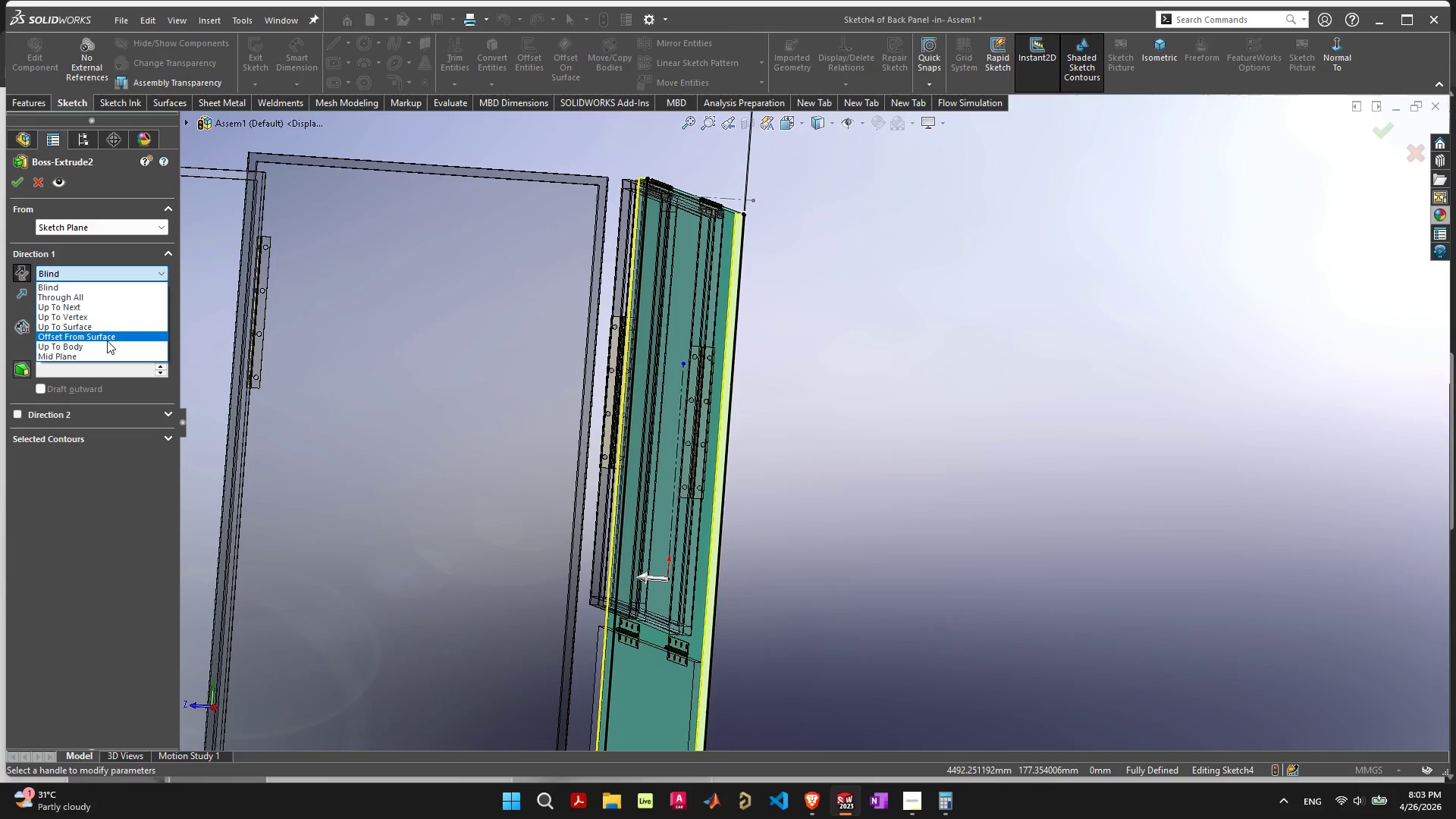 
left_click([105, 284])
 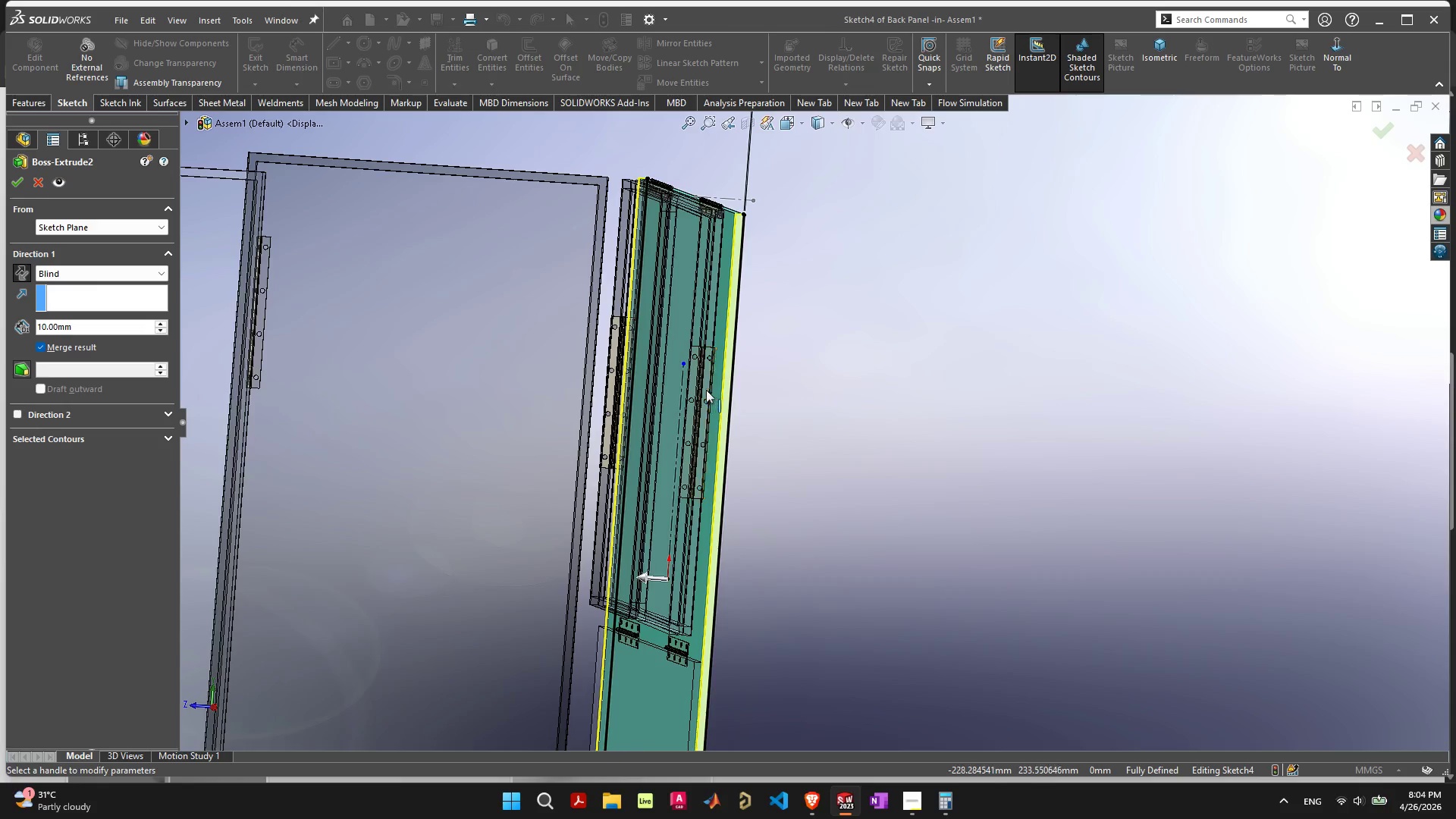 
scroll: coordinate [695, 400], scroll_direction: down, amount: 5.0
 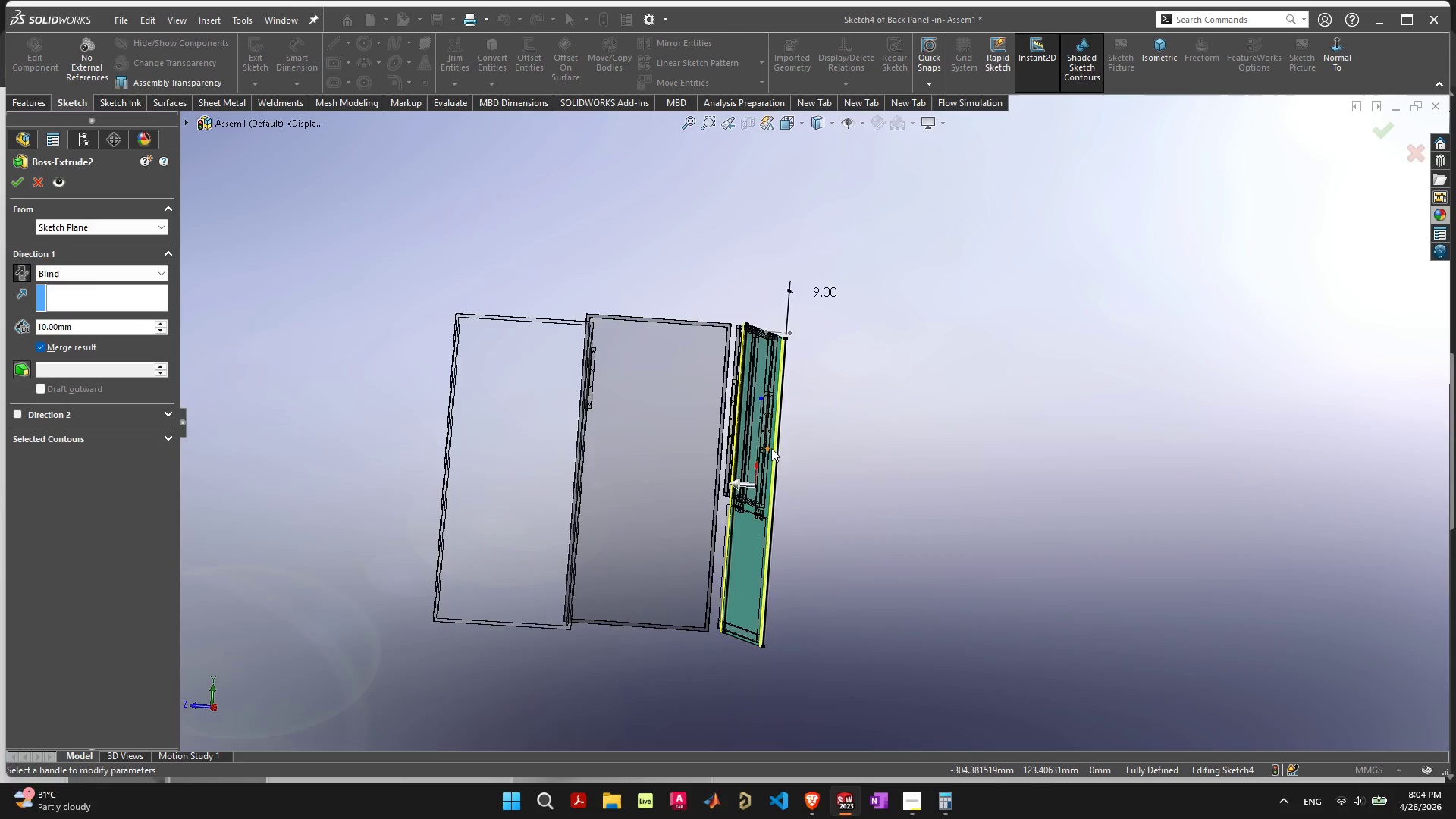 
scroll: coordinate [774, 431], scroll_direction: up, amount: 6.0
 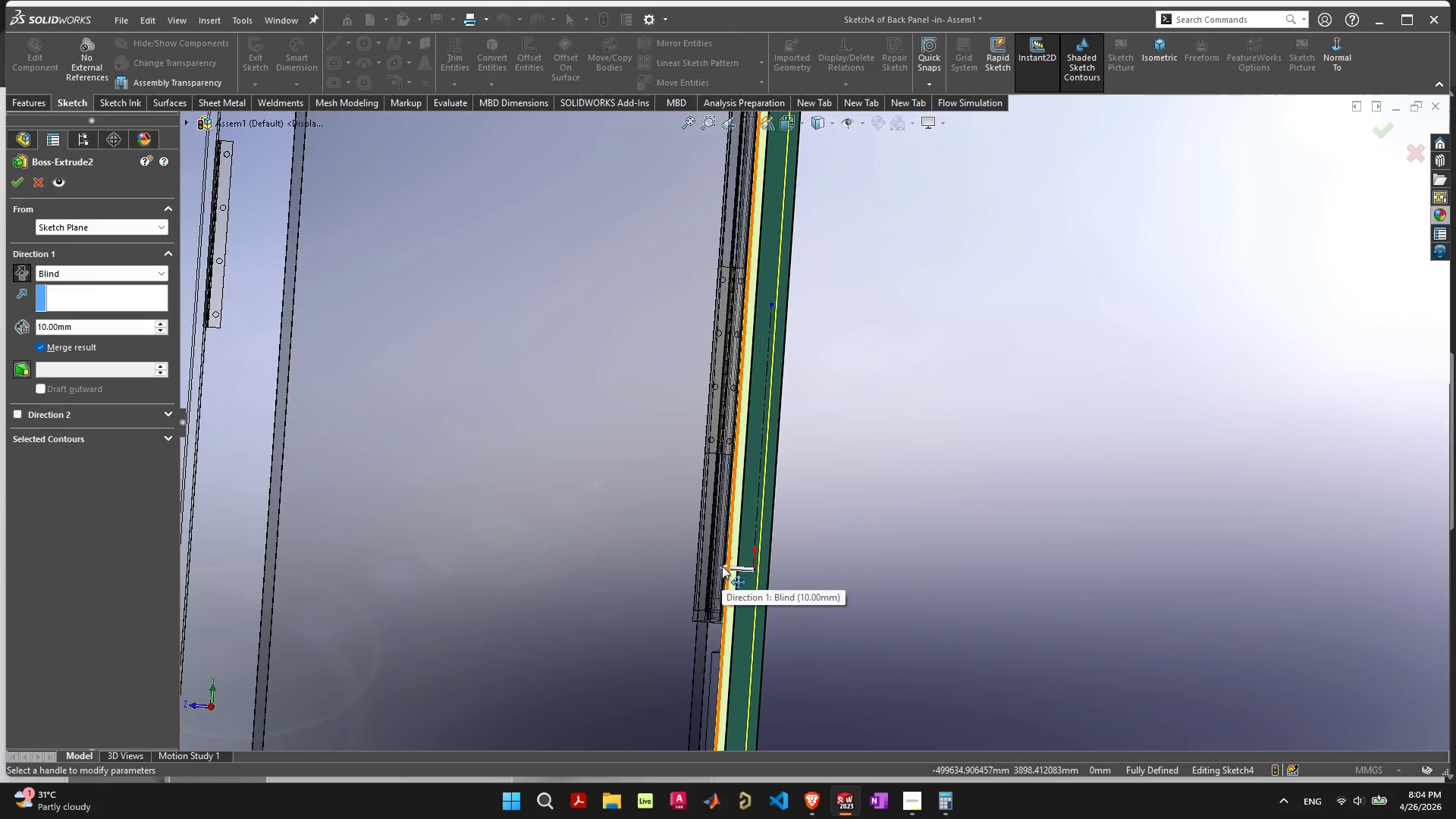 
wait(5.78)
 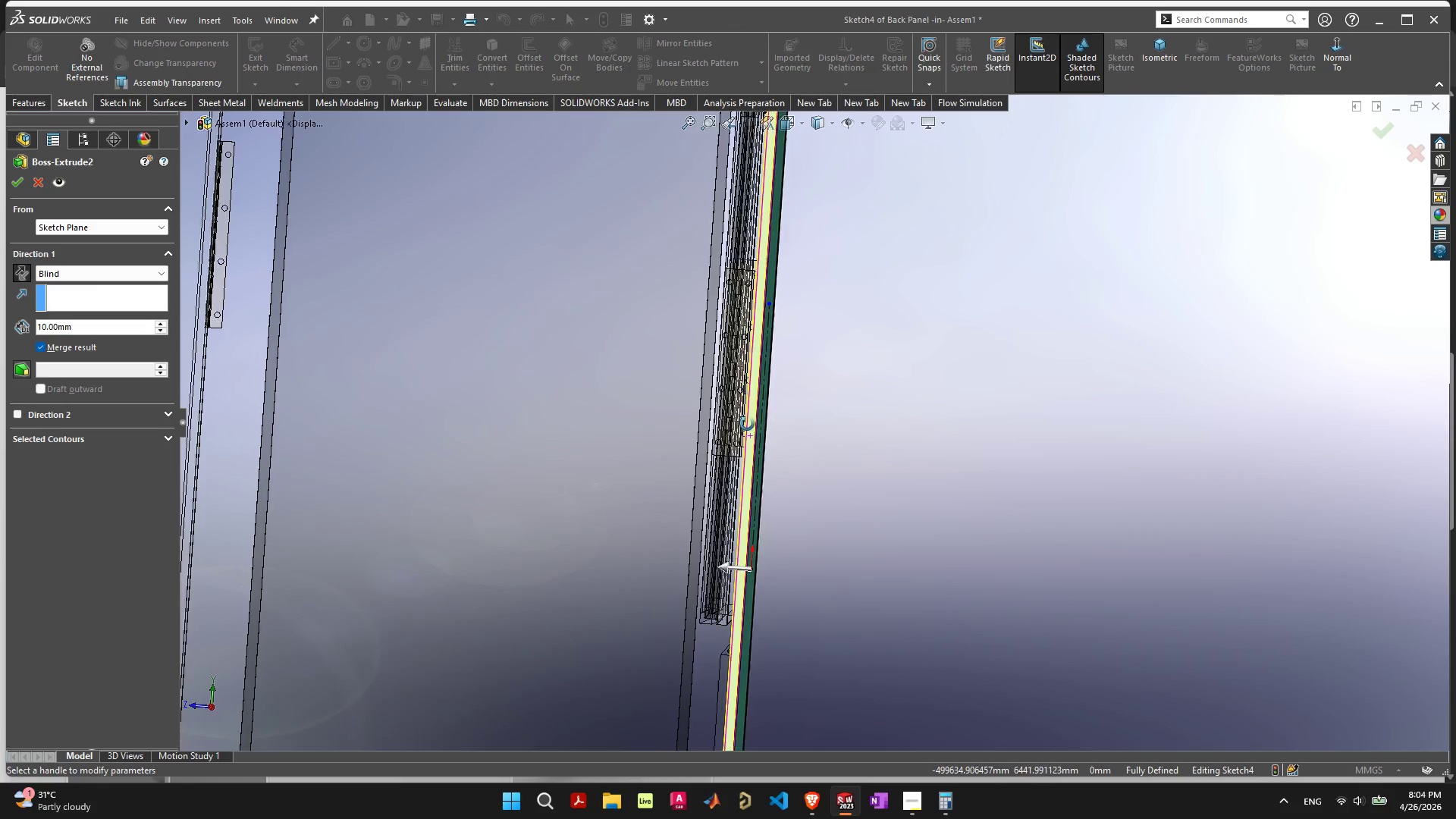 
scroll: coordinate [733, 573], scroll_direction: up, amount: 6.0
 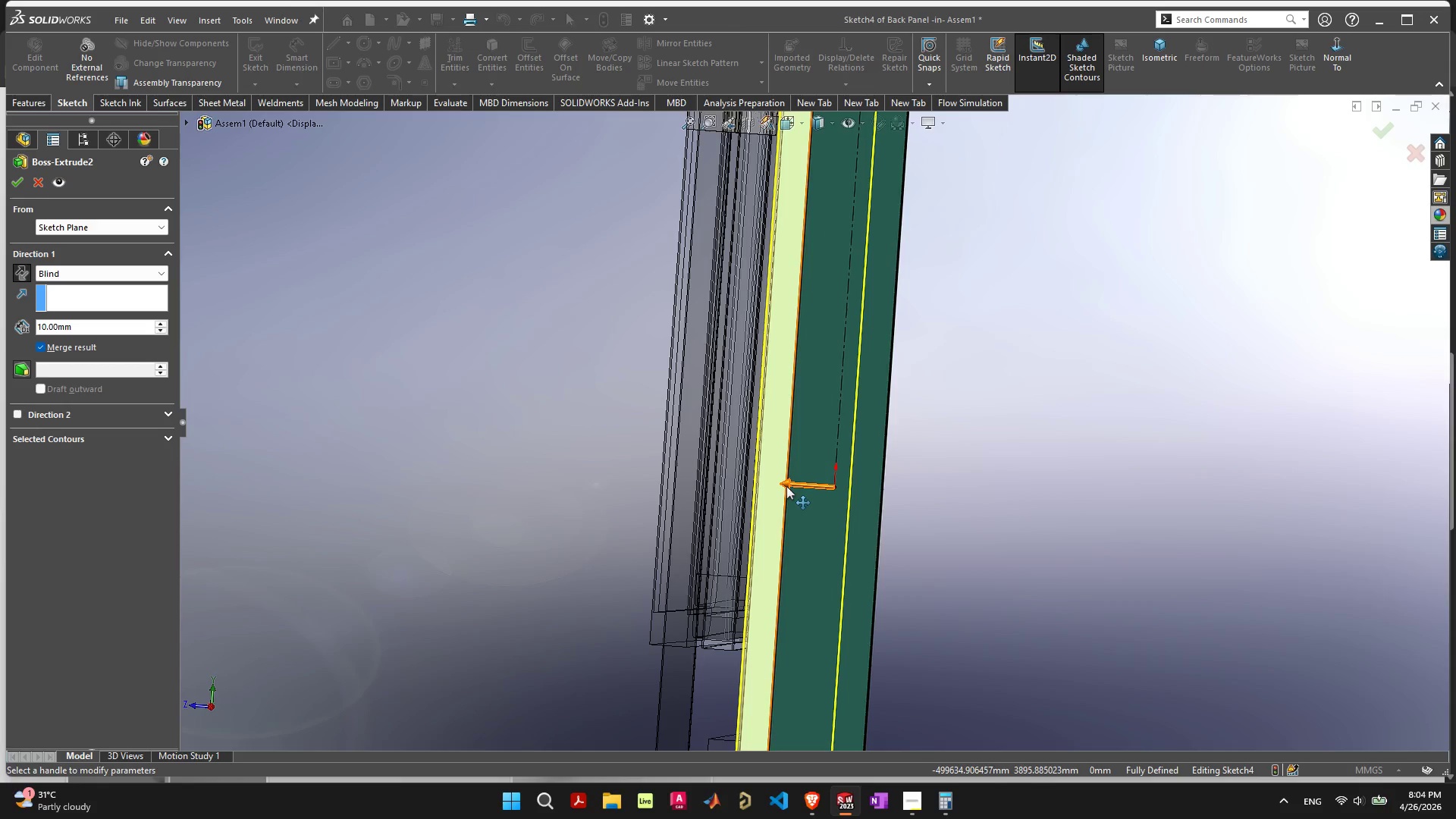 
left_click_drag(start_coordinate=[786, 485], to_coordinate=[617, 453])
 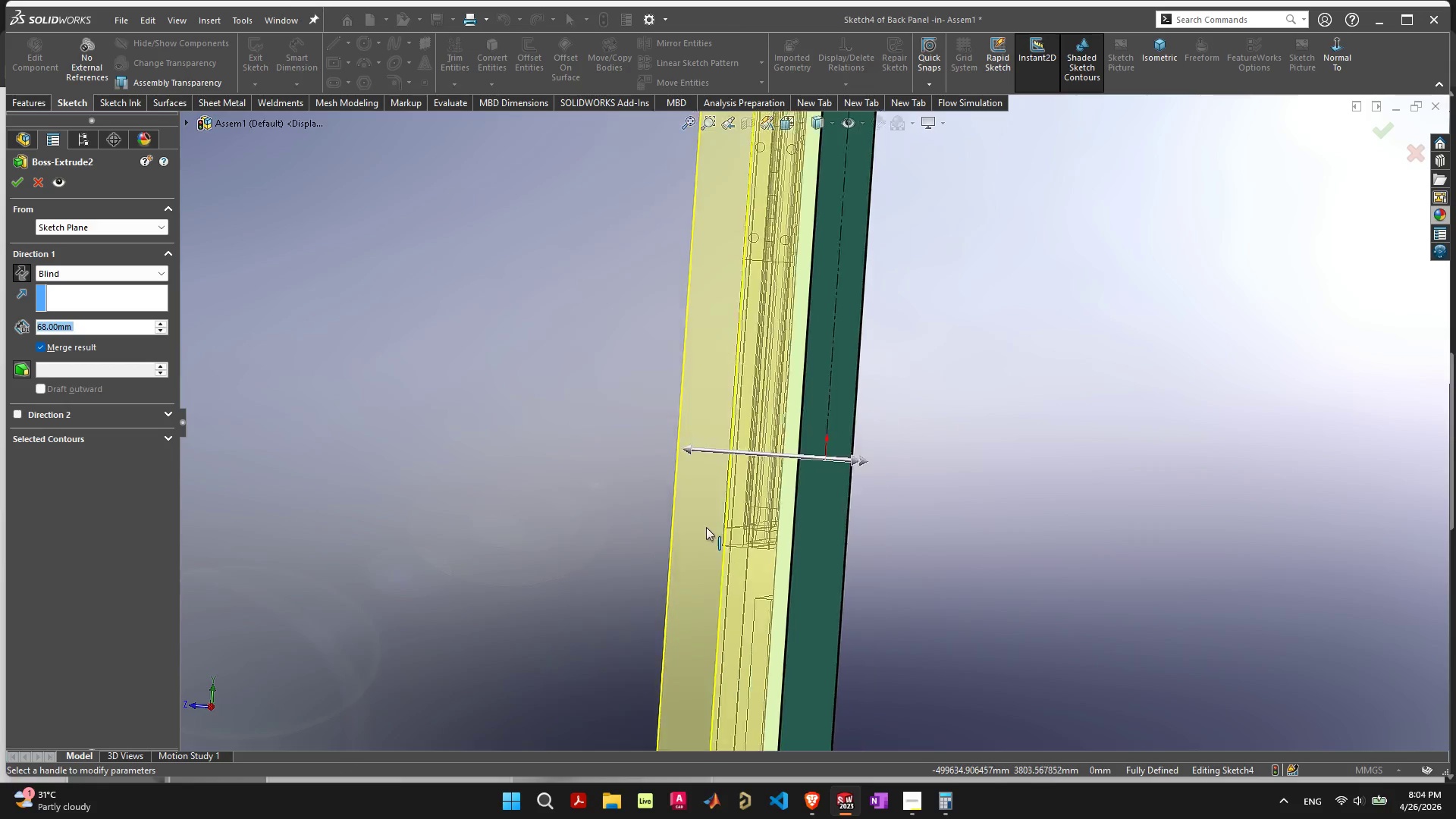 
scroll: coordinate [720, 531], scroll_direction: down, amount: 7.0
 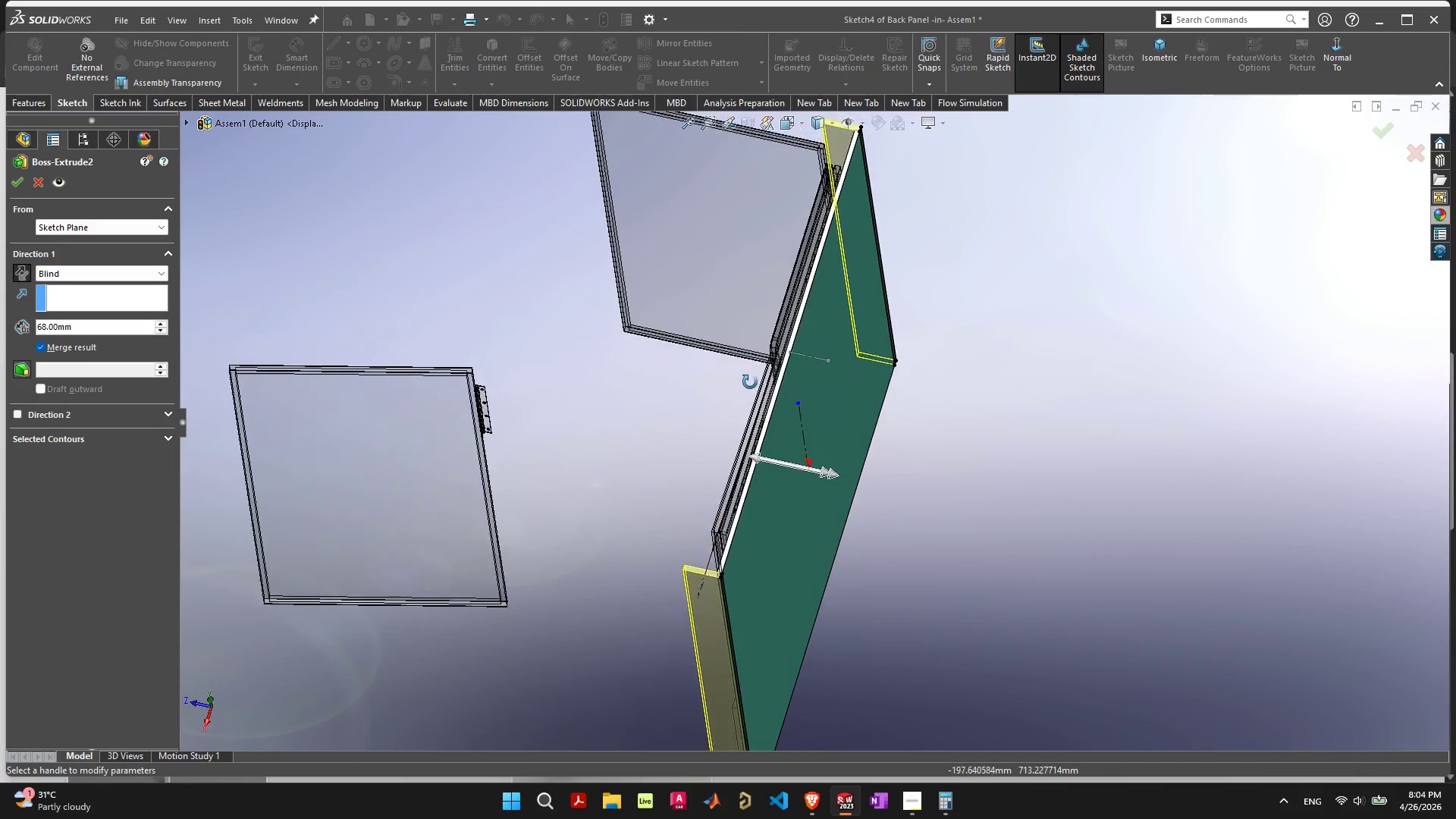 
scroll: coordinate [742, 413], scroll_direction: up, amount: 3.0
 